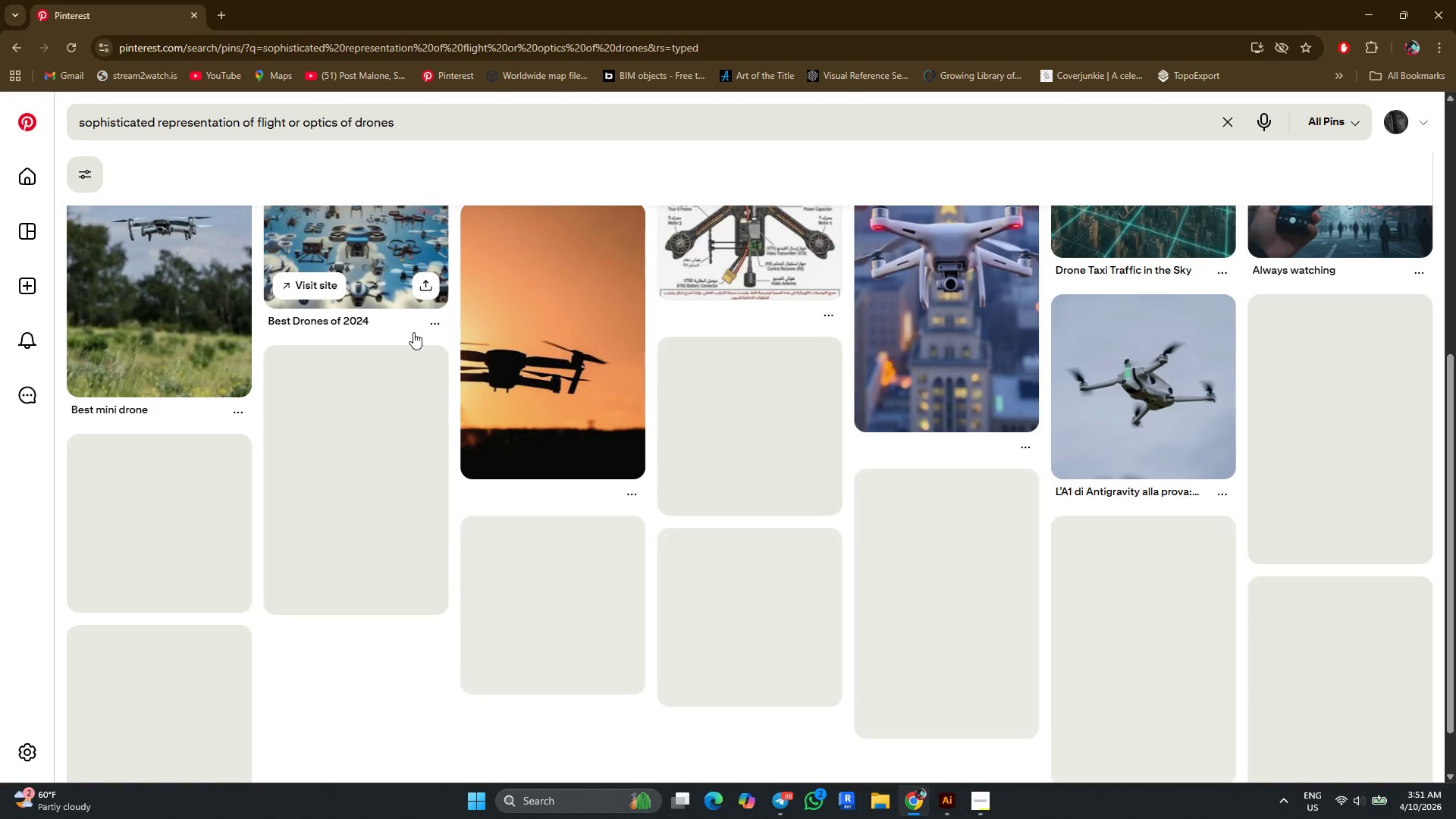 
scroll: coordinate [413, 332], scroll_direction: up, amount: 4.0
 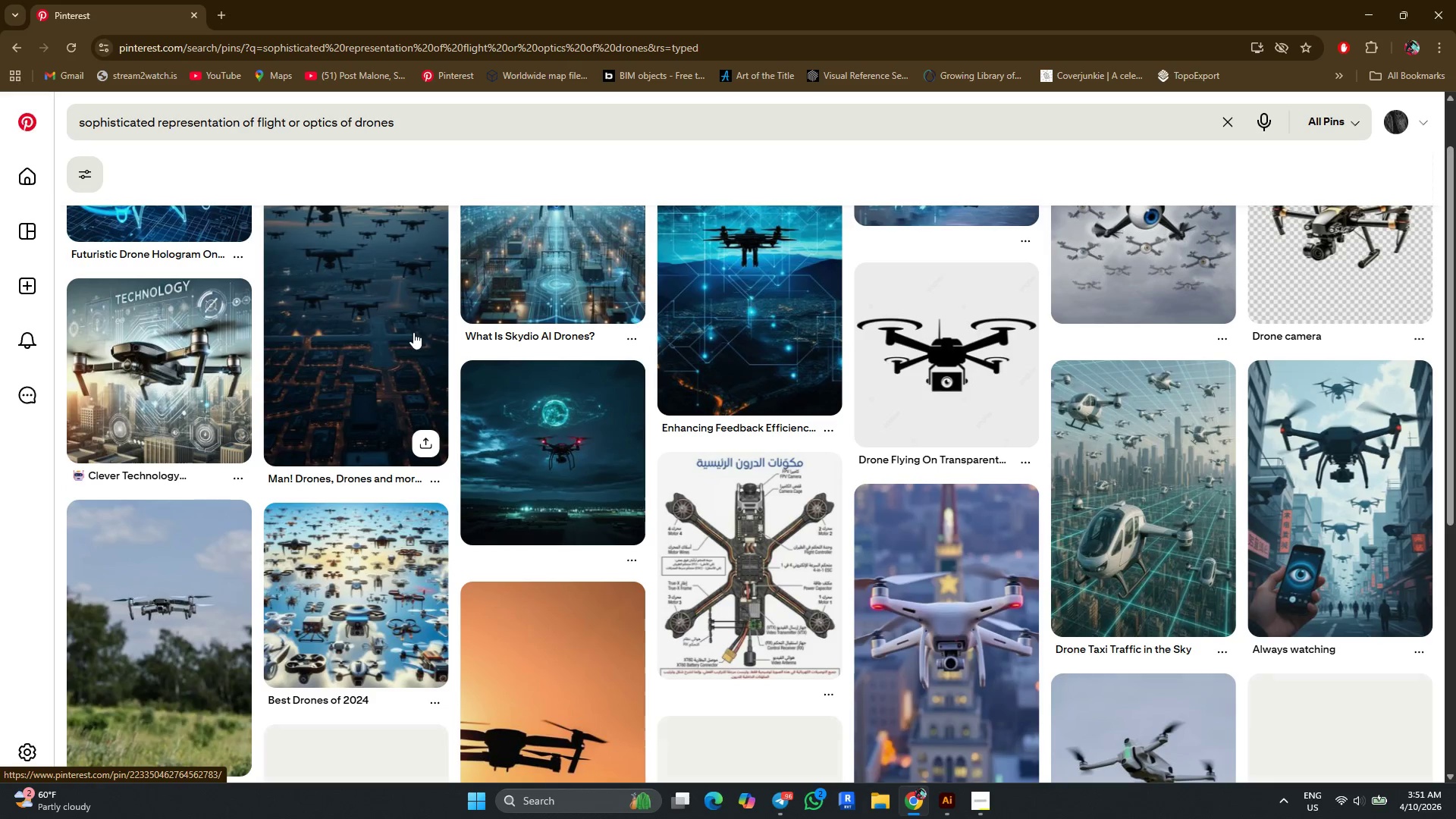 
scroll: coordinate [414, 332], scroll_direction: down, amount: 2.0
 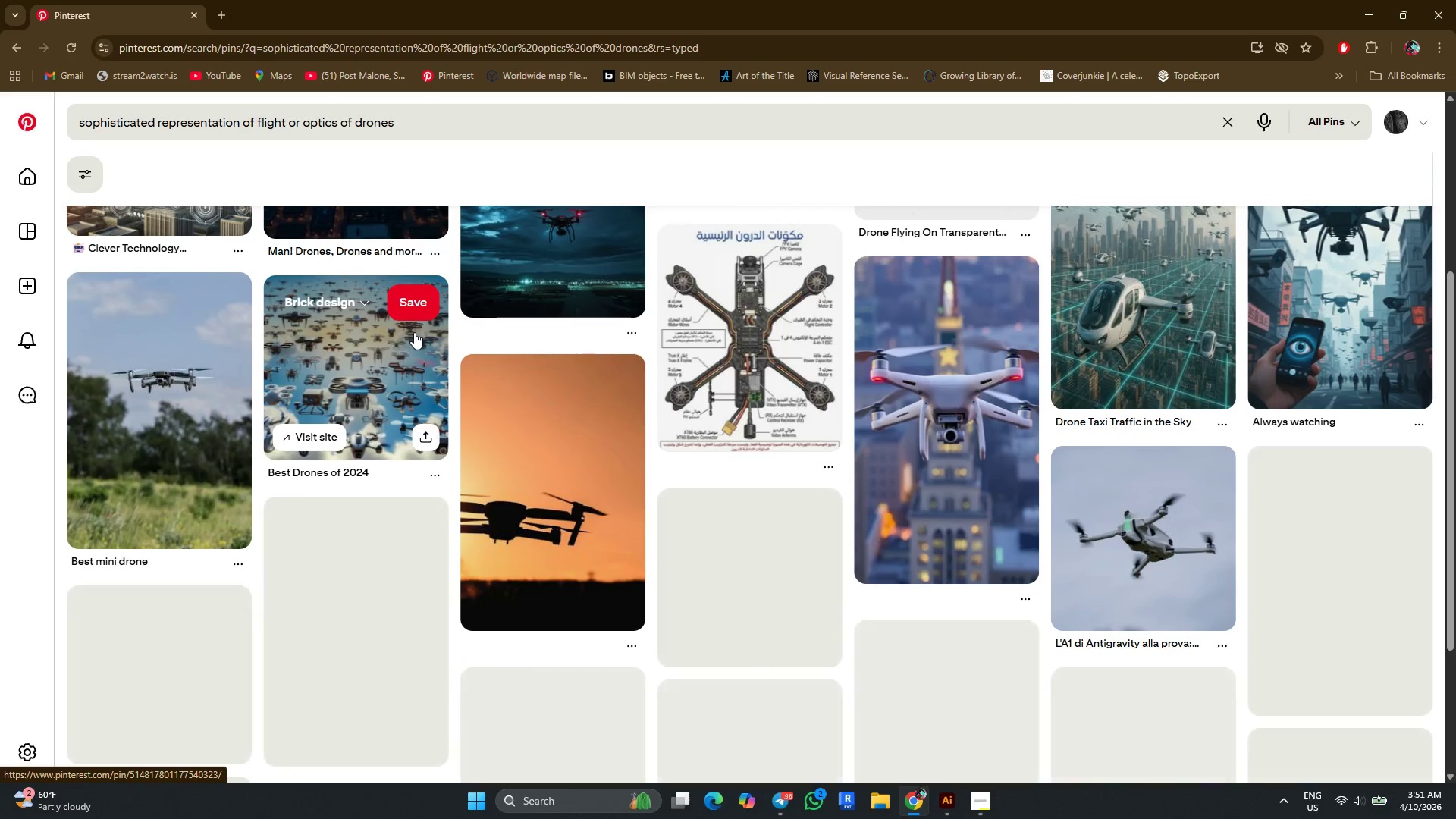 
scroll: coordinate [414, 332], scroll_direction: up, amount: 5.0
 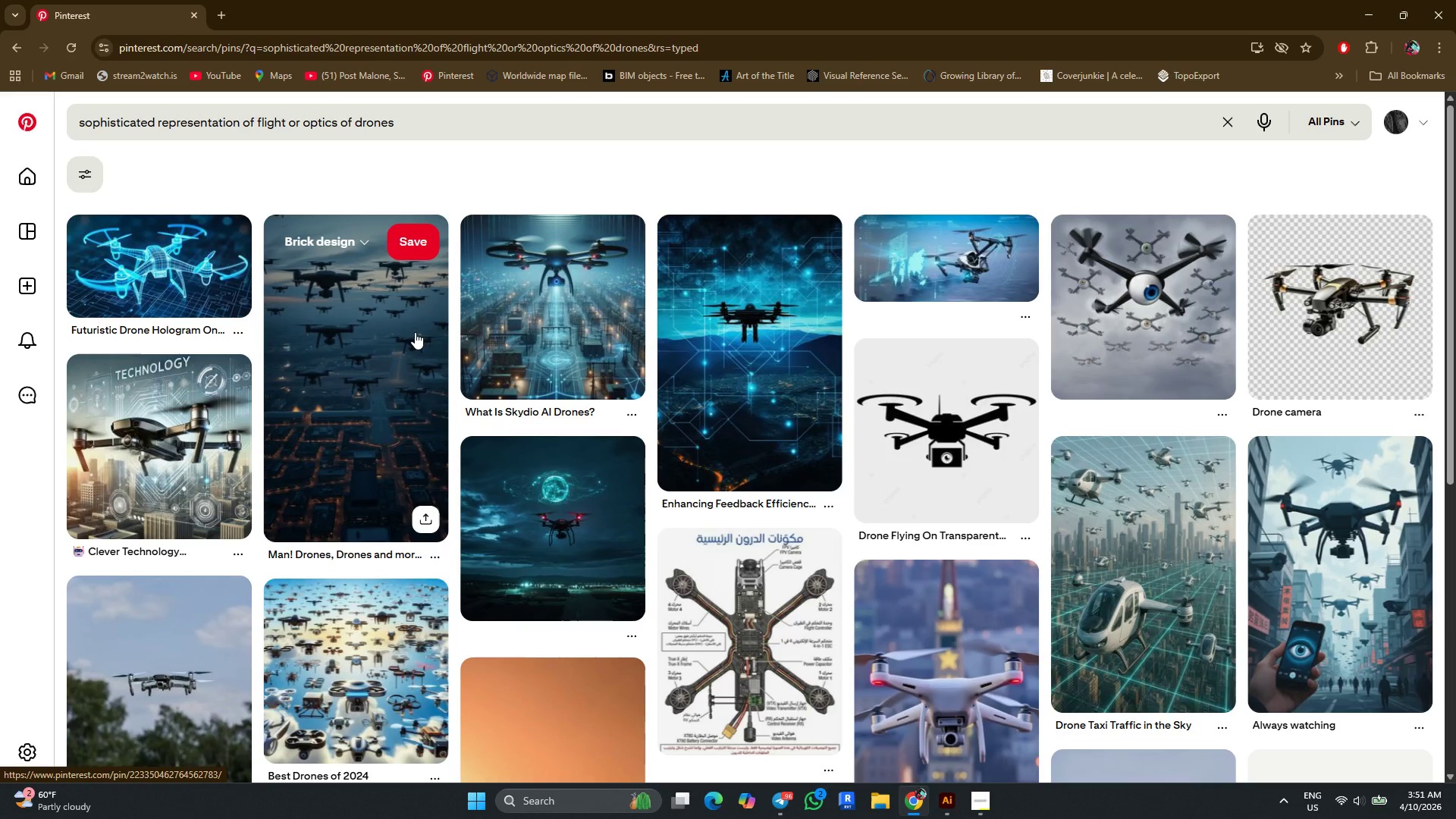 
wait(11.14)
 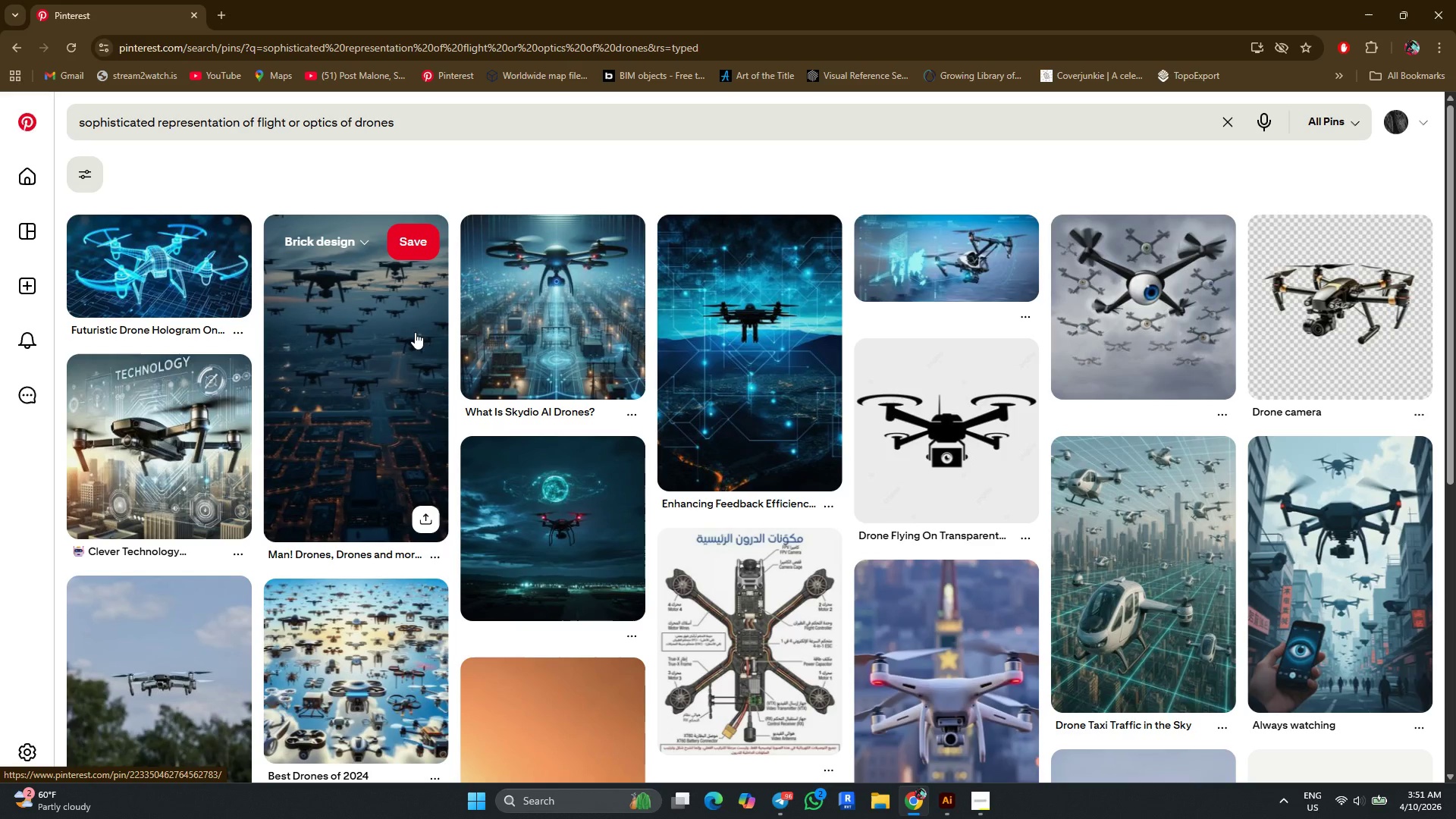 
scroll: coordinate [415, 332], scroll_direction: down, amount: 1.0
 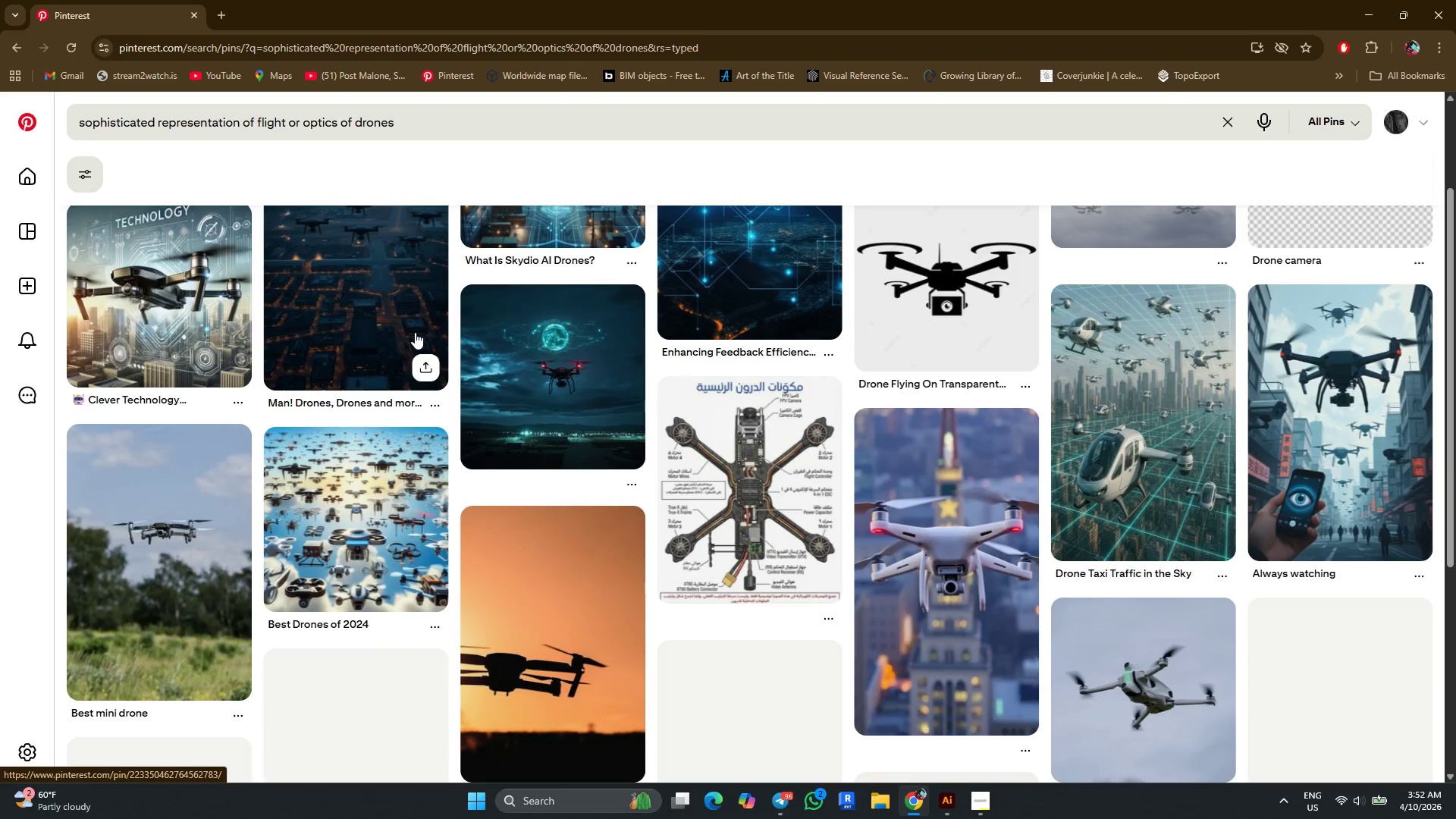 
key(Meta+Shift+S)
 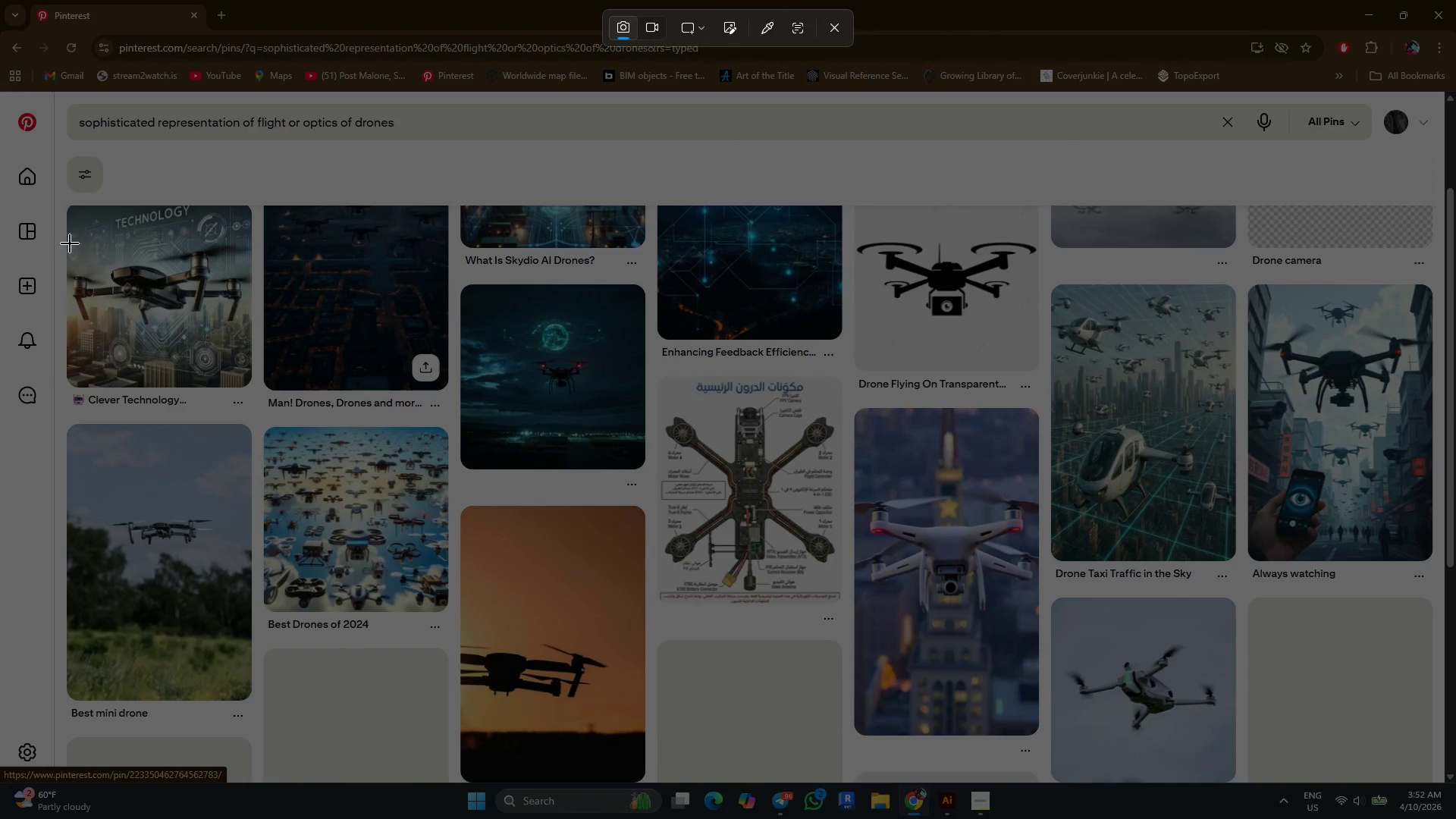 
left_click_drag(start_coordinate=[67, 239], to_coordinate=[1441, 768])
 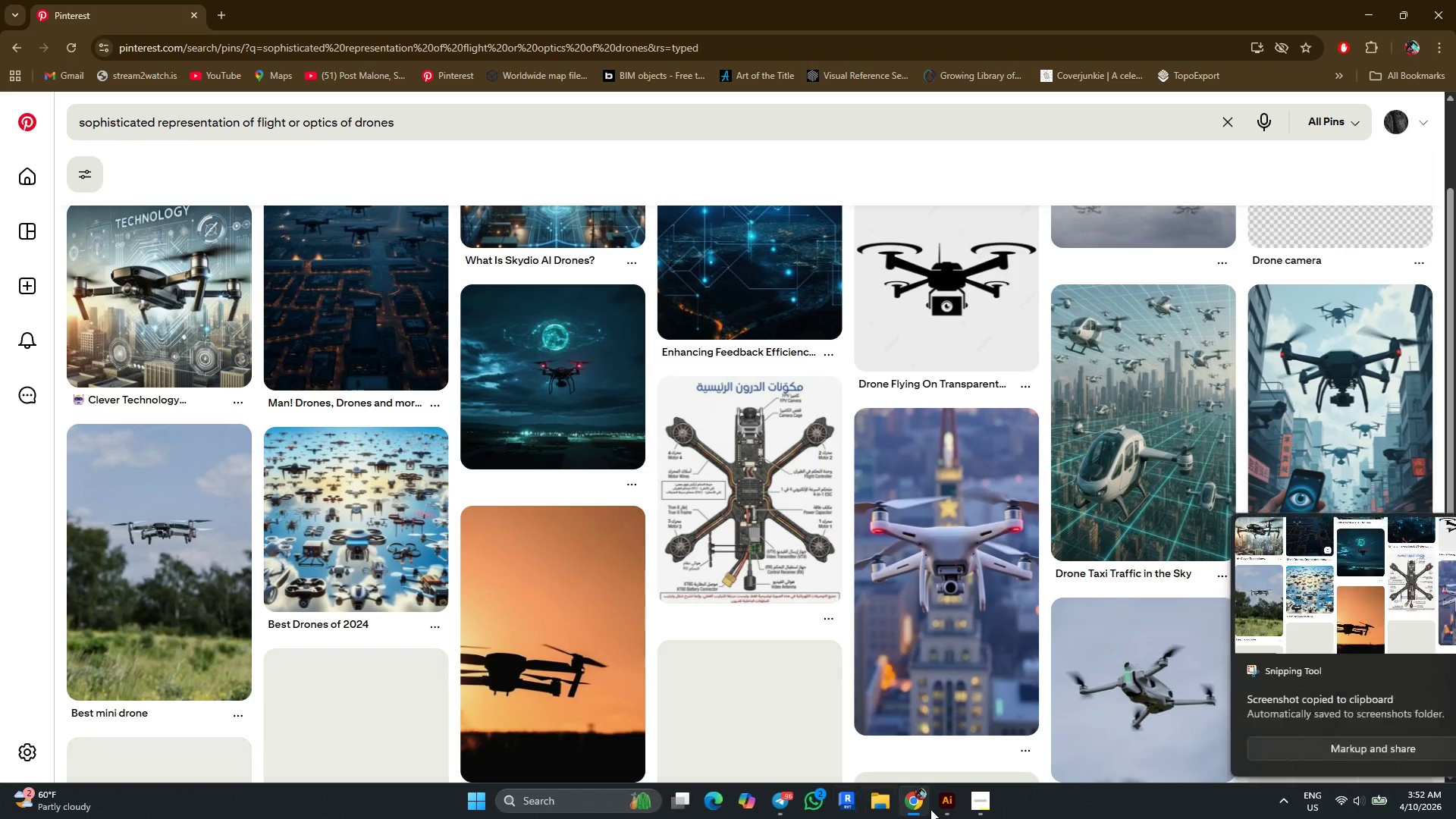 
left_click([944, 809])
 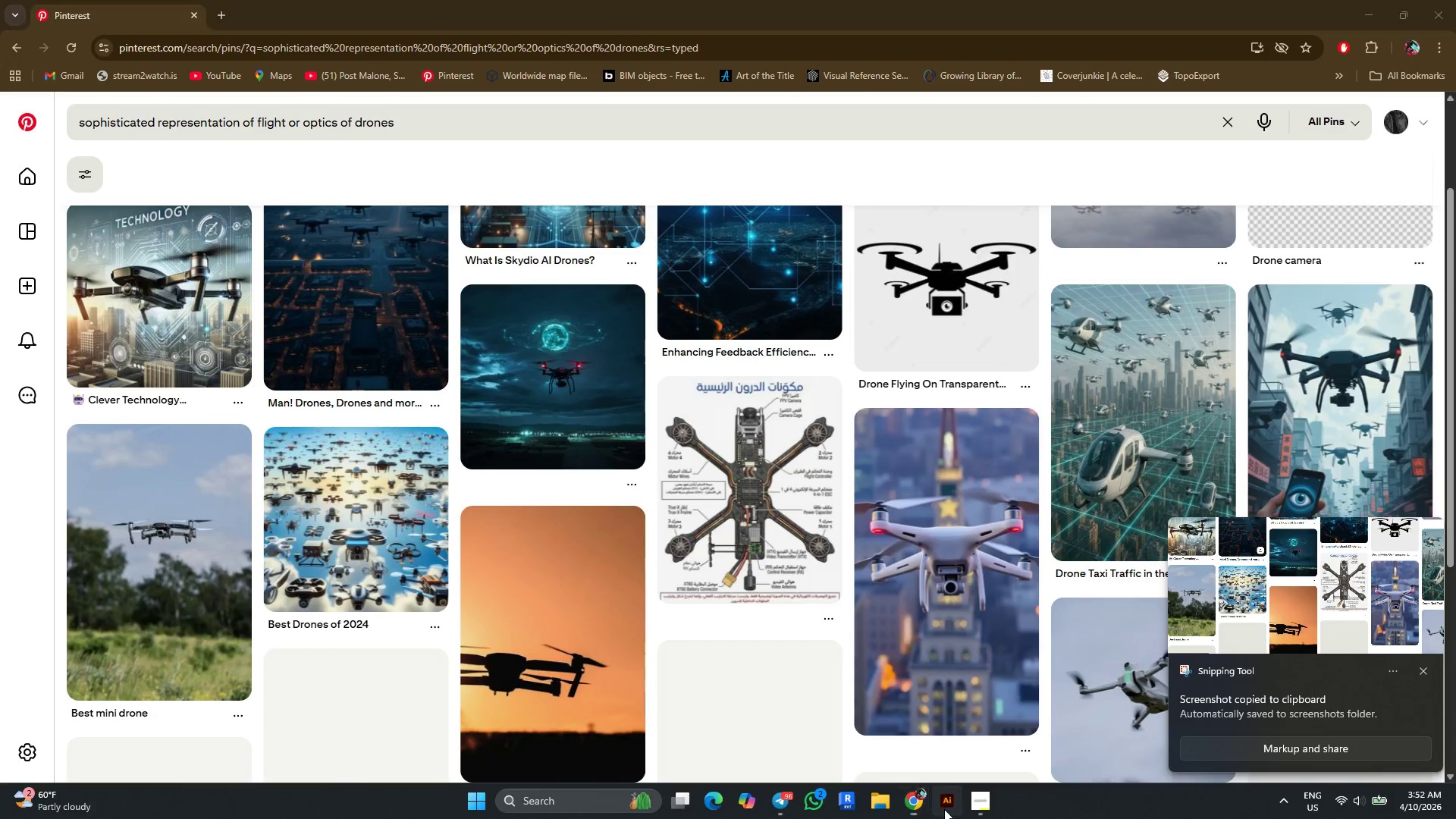 
scroll: coordinate [944, 809], scroll_direction: up, amount: 62.0
 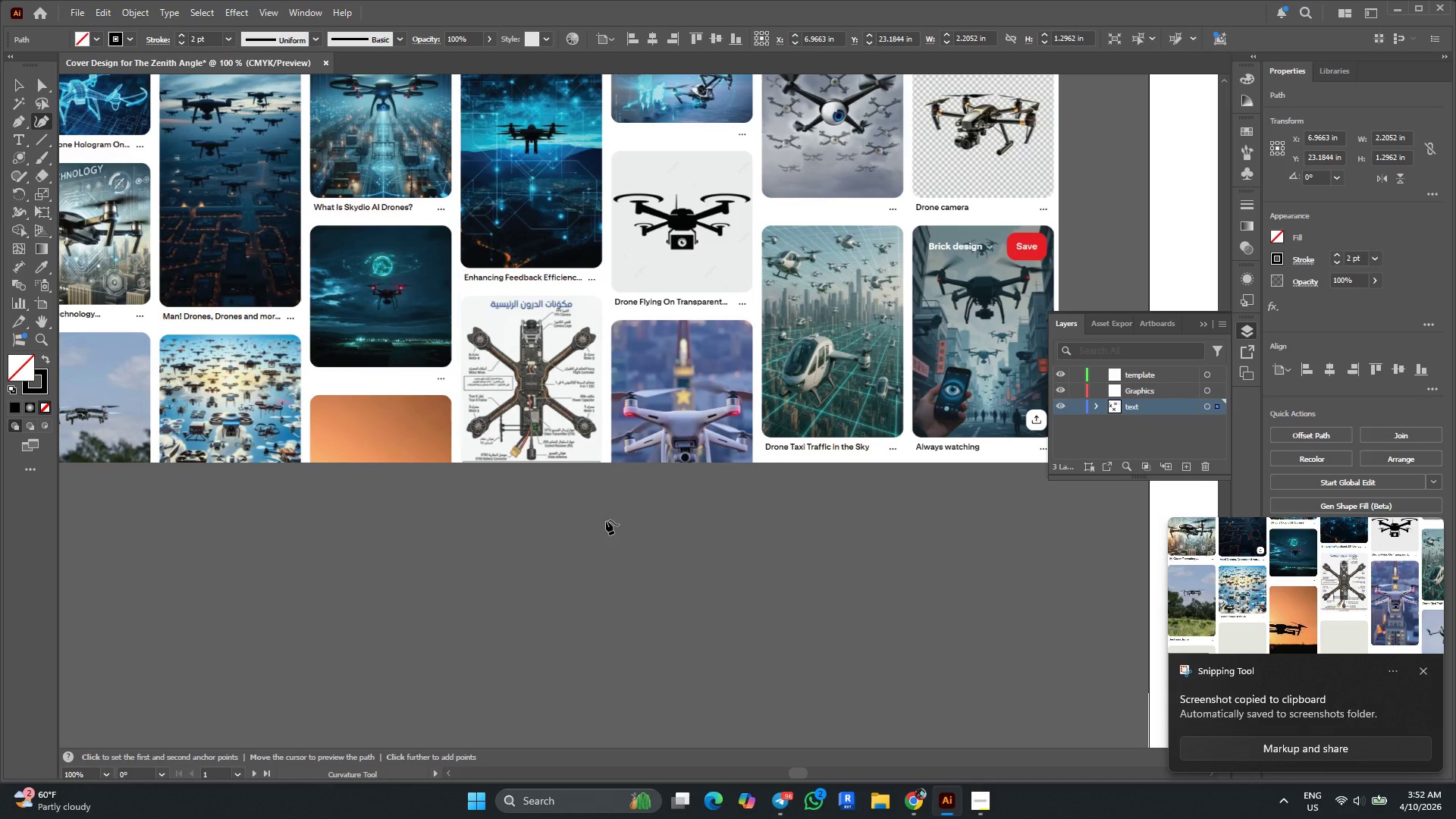 
scroll: coordinate [606, 520], scroll_direction: down, amount: 2.0
 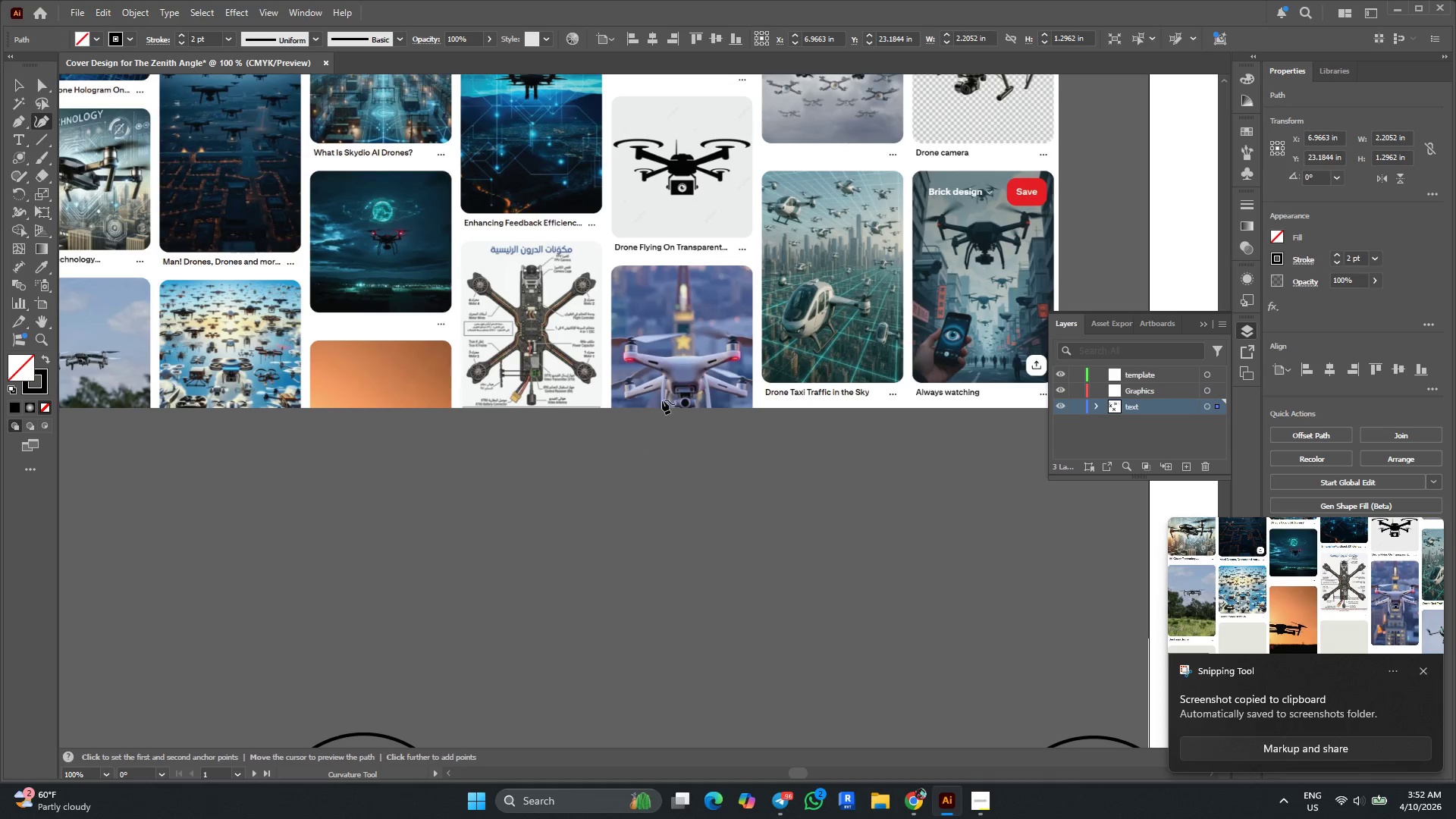 
hold_key(key=AltLeft, duration=0.67)
scroll: coordinate [679, 375], scroll_direction: up, amount: 3.0
 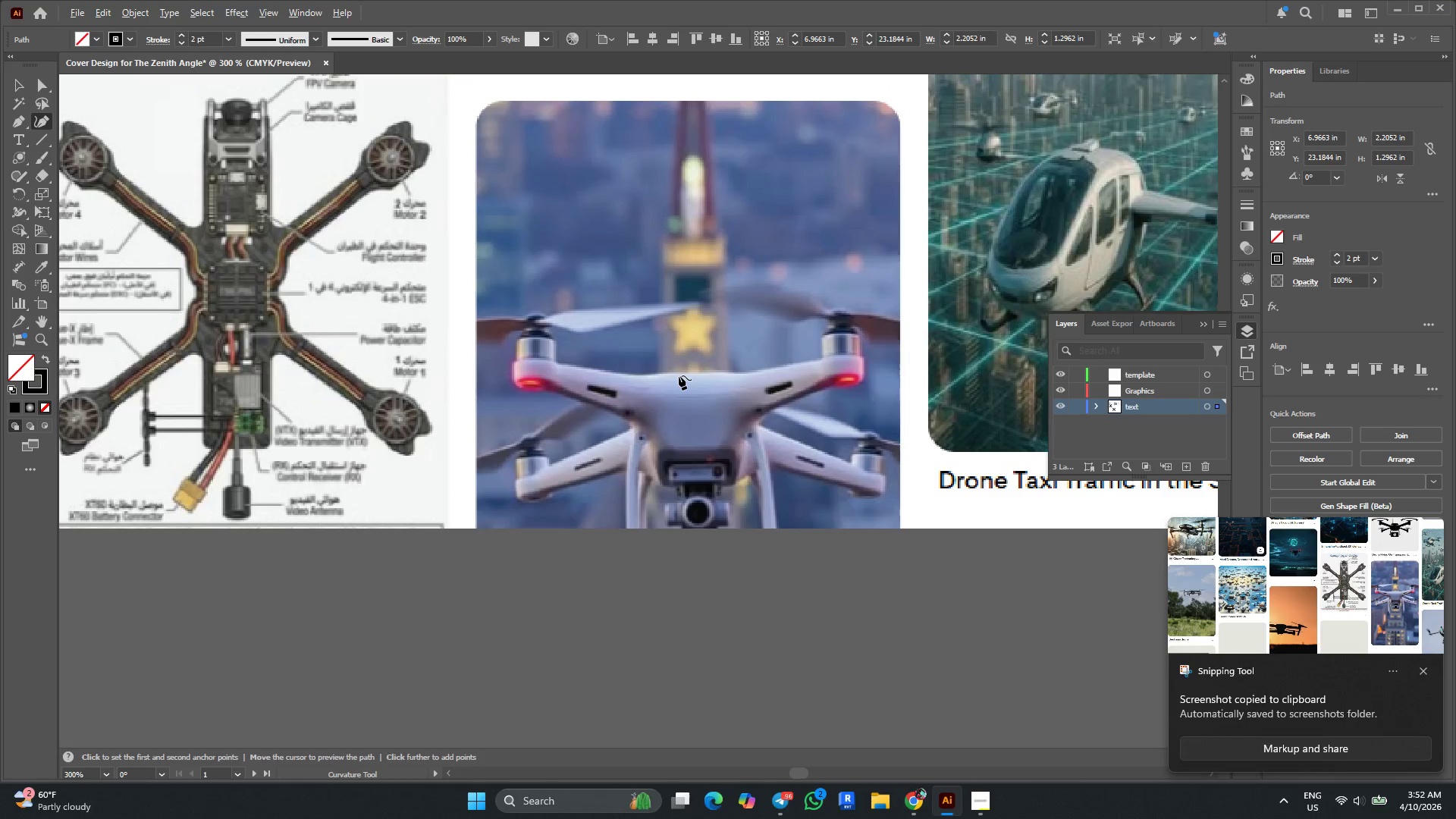 
hold_key(key=AltLeft, duration=0.67)
scroll: coordinate [679, 375], scroll_direction: down, amount: 7.0
 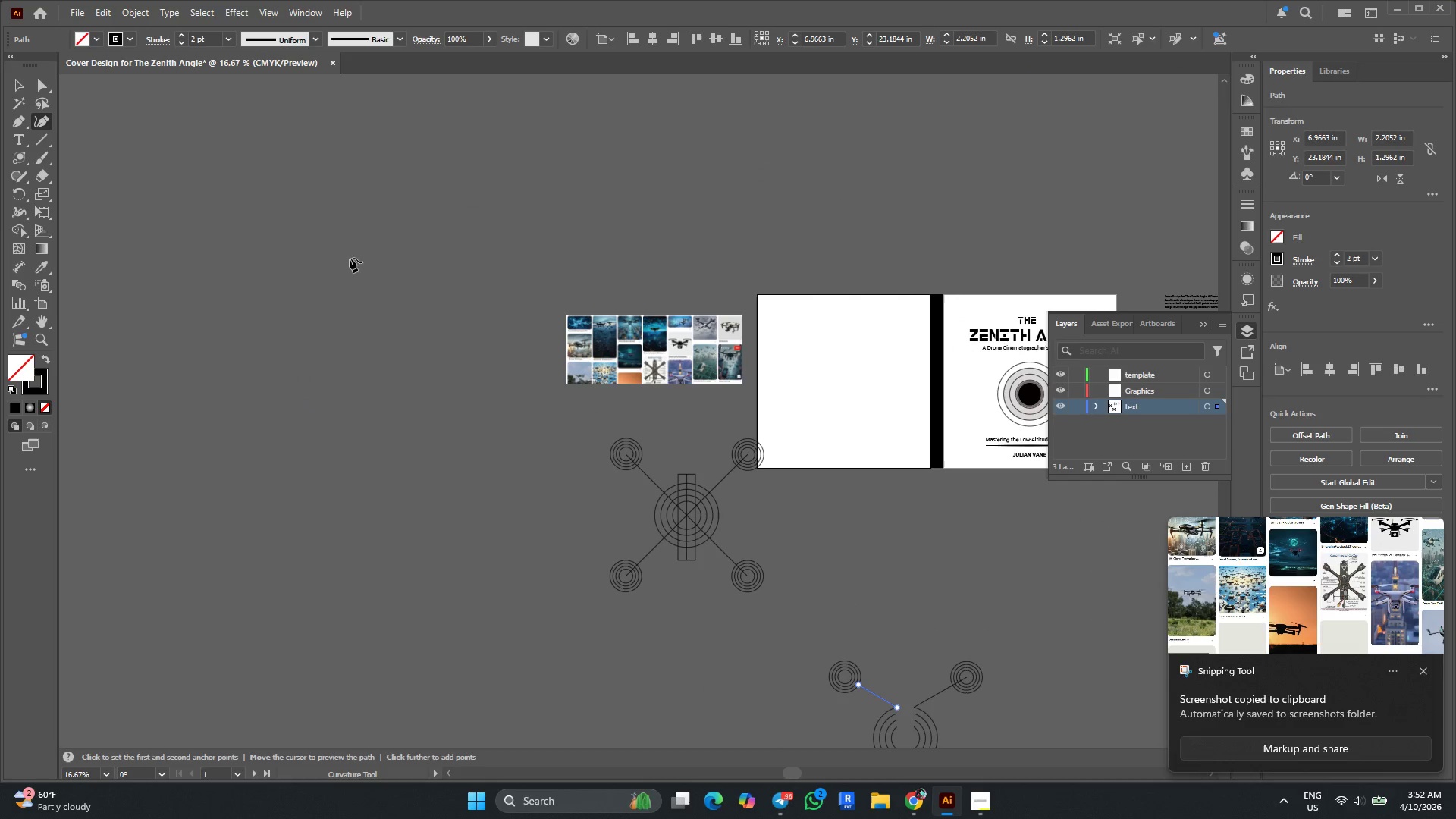 
key(Control+V)
 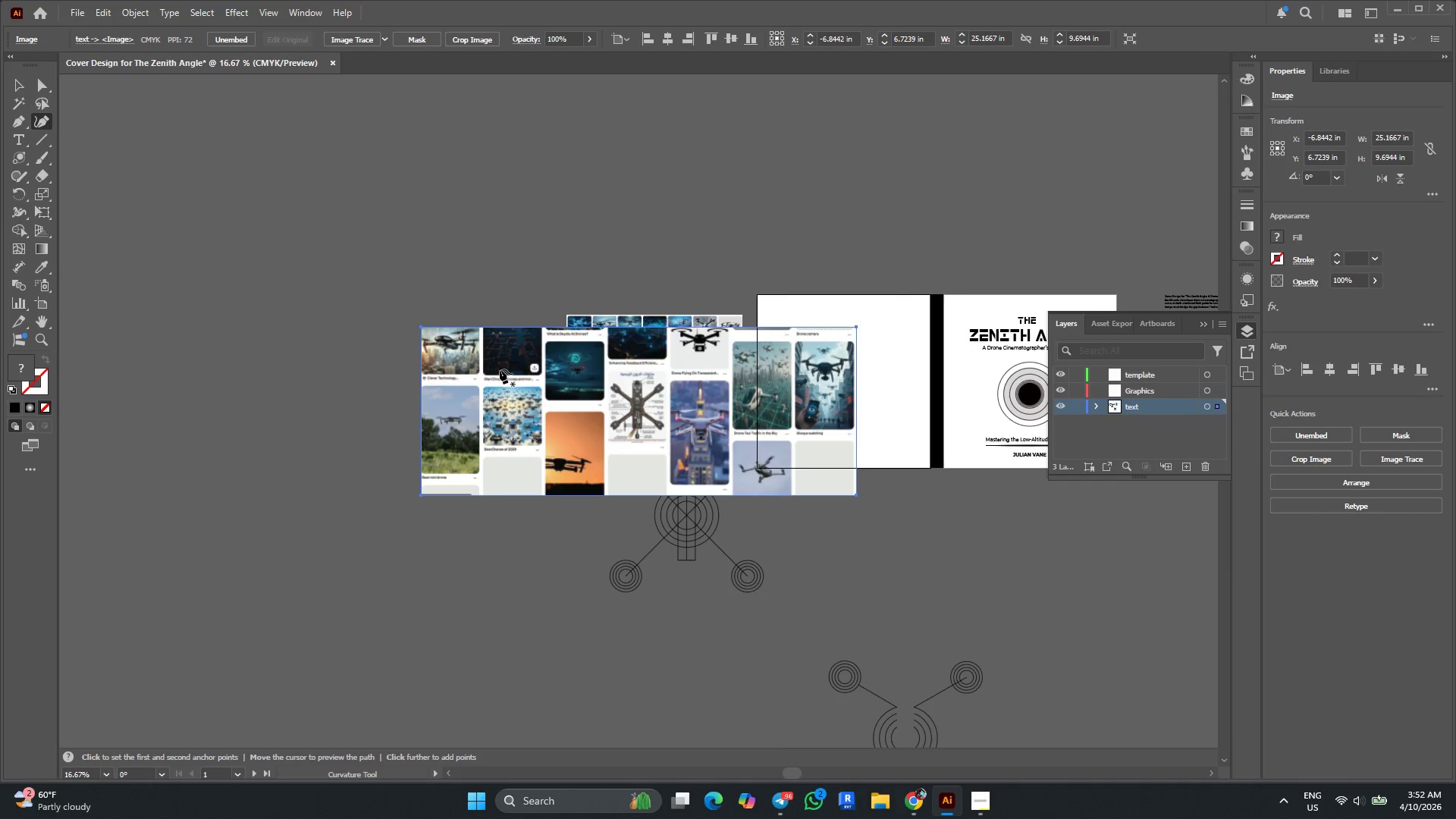 
left_click_drag(start_coordinate=[506, 393], to_coordinate=[272, 369])
 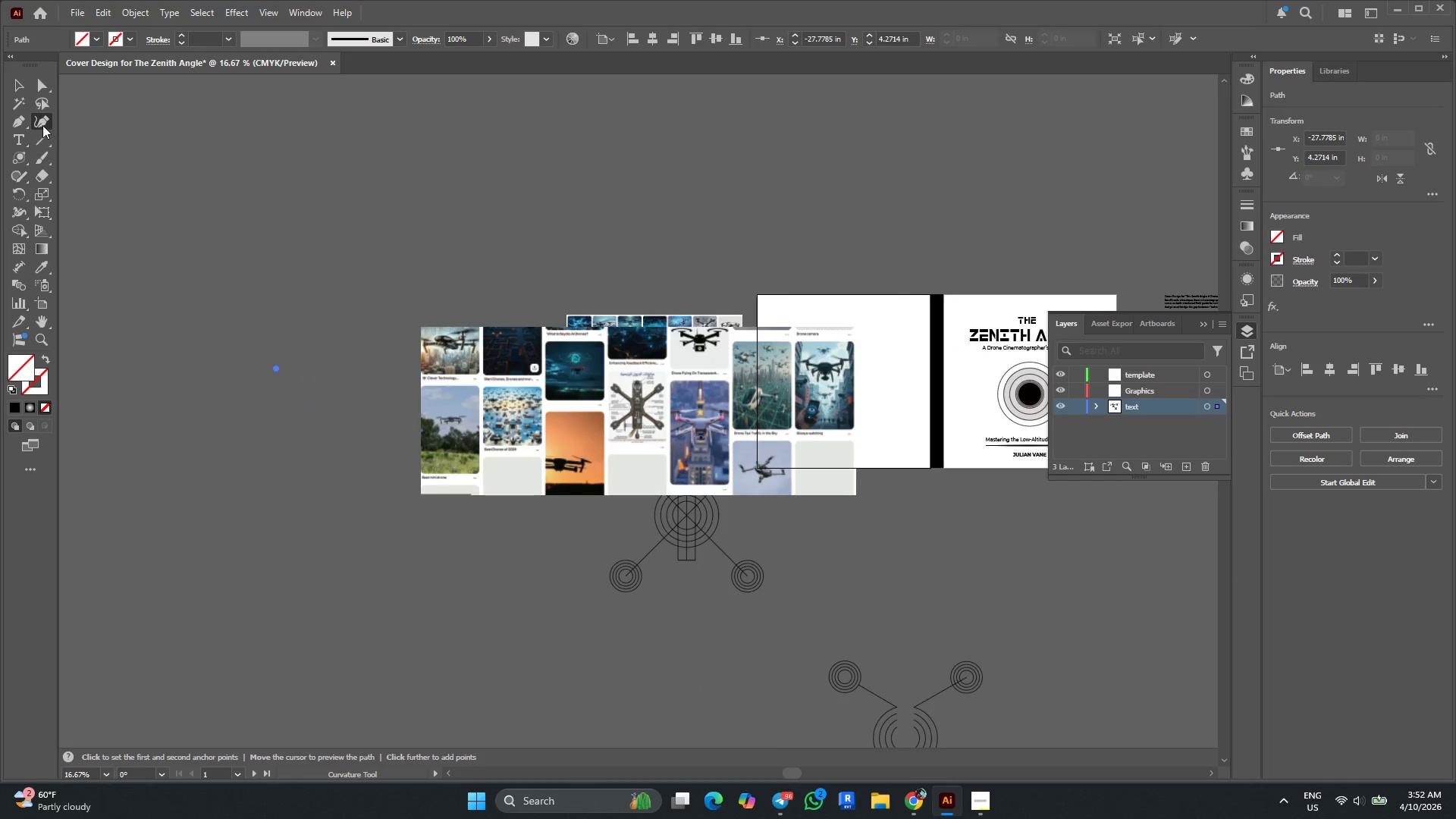 
key(Control+Z)
 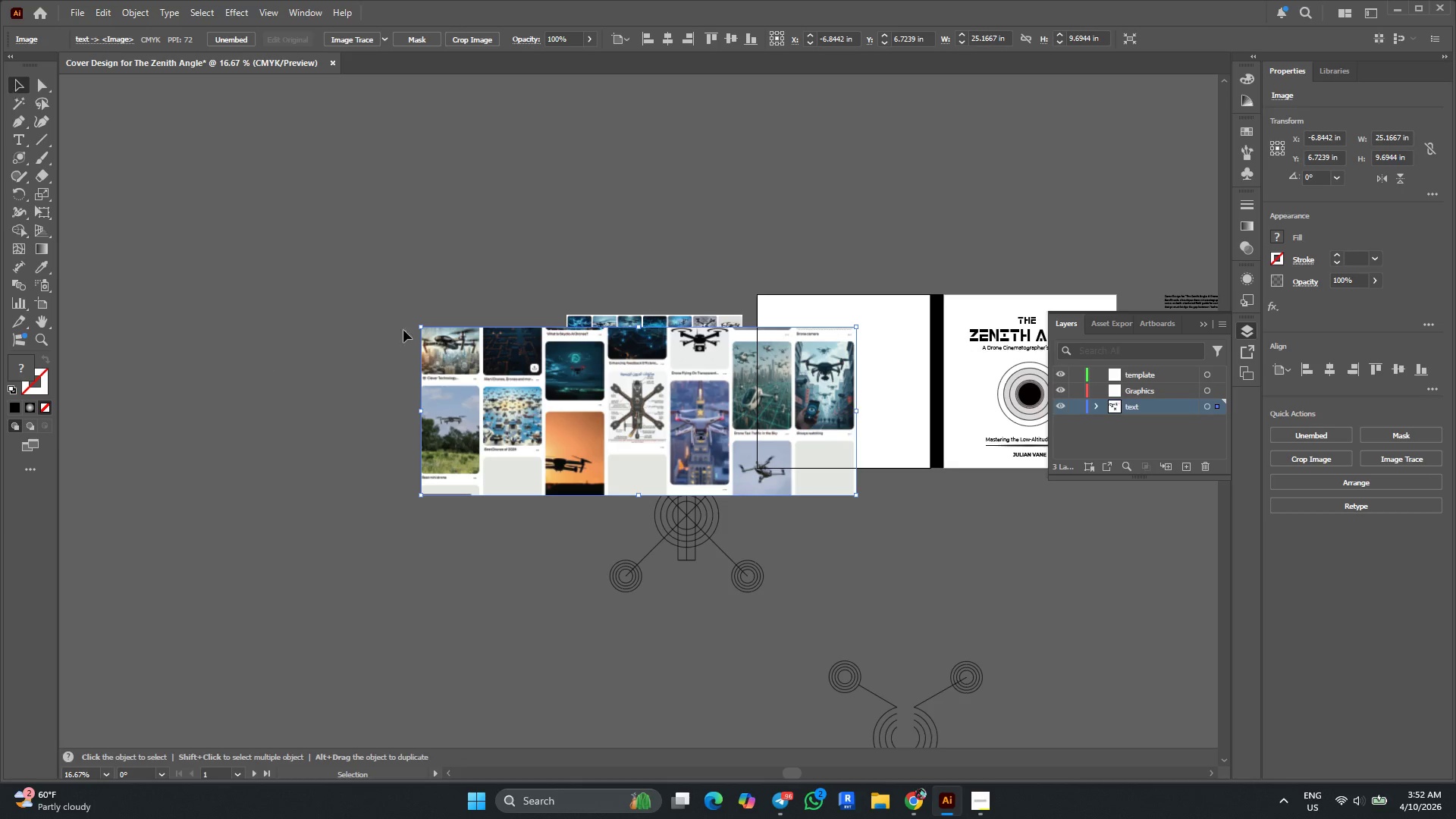 
left_click_drag(start_coordinate=[482, 377], to_coordinate=[177, 287])
 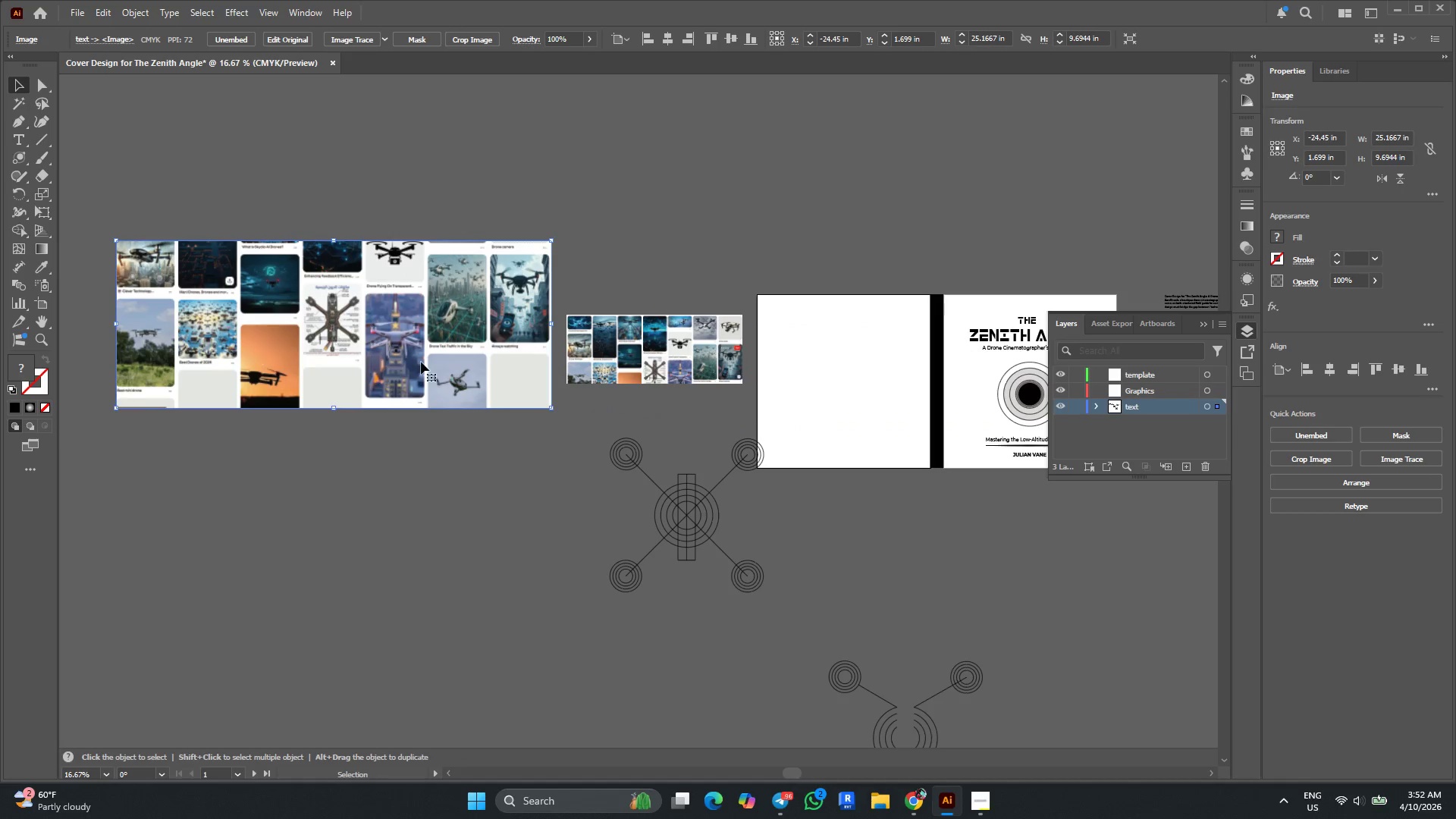 
hold_key(key=AltLeft, duration=0.75)
scroll: coordinate [389, 323], scroll_direction: up, amount: 3.0
 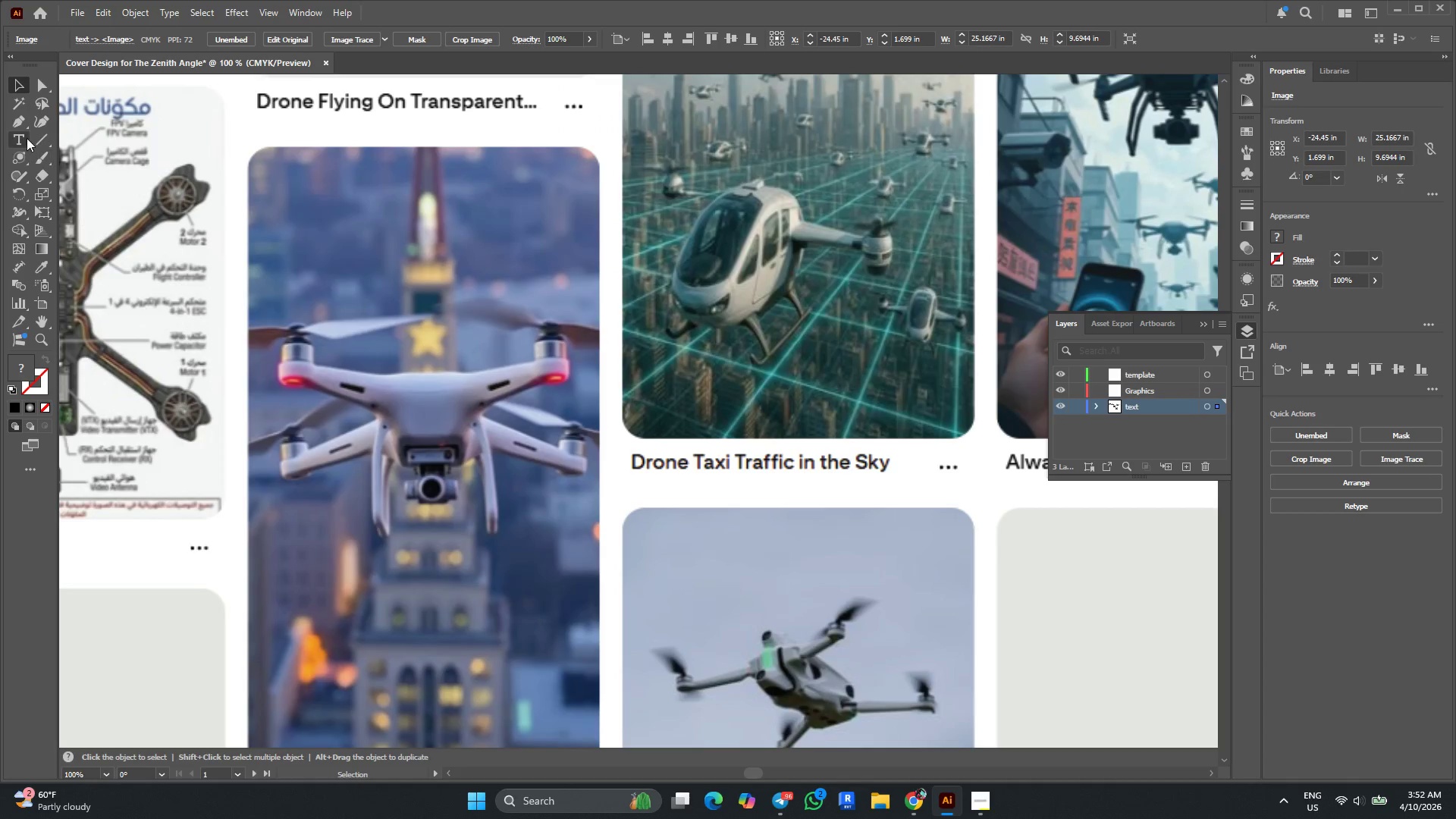 
left_click([20, 138])
 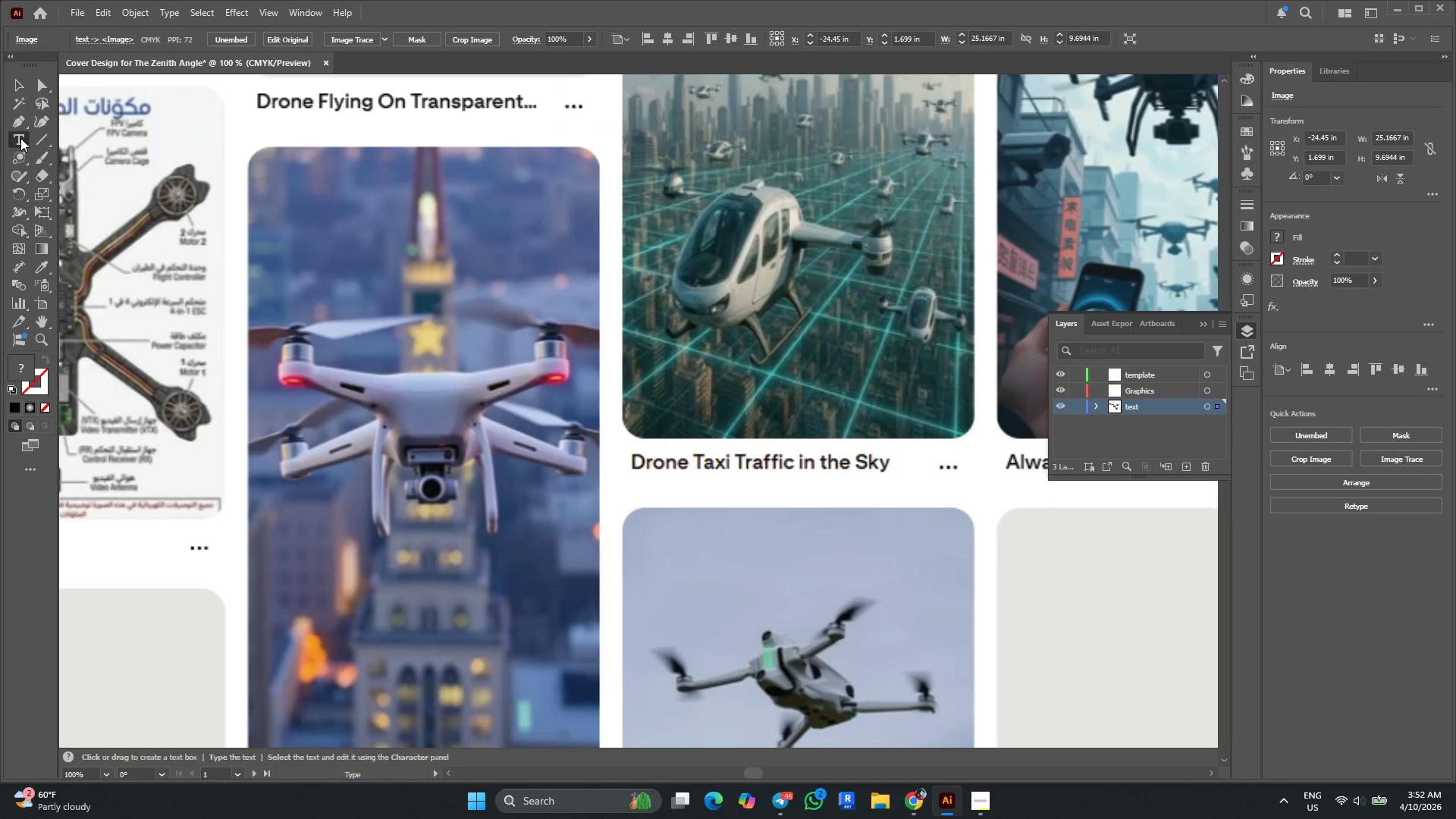 
right_click([20, 139])
 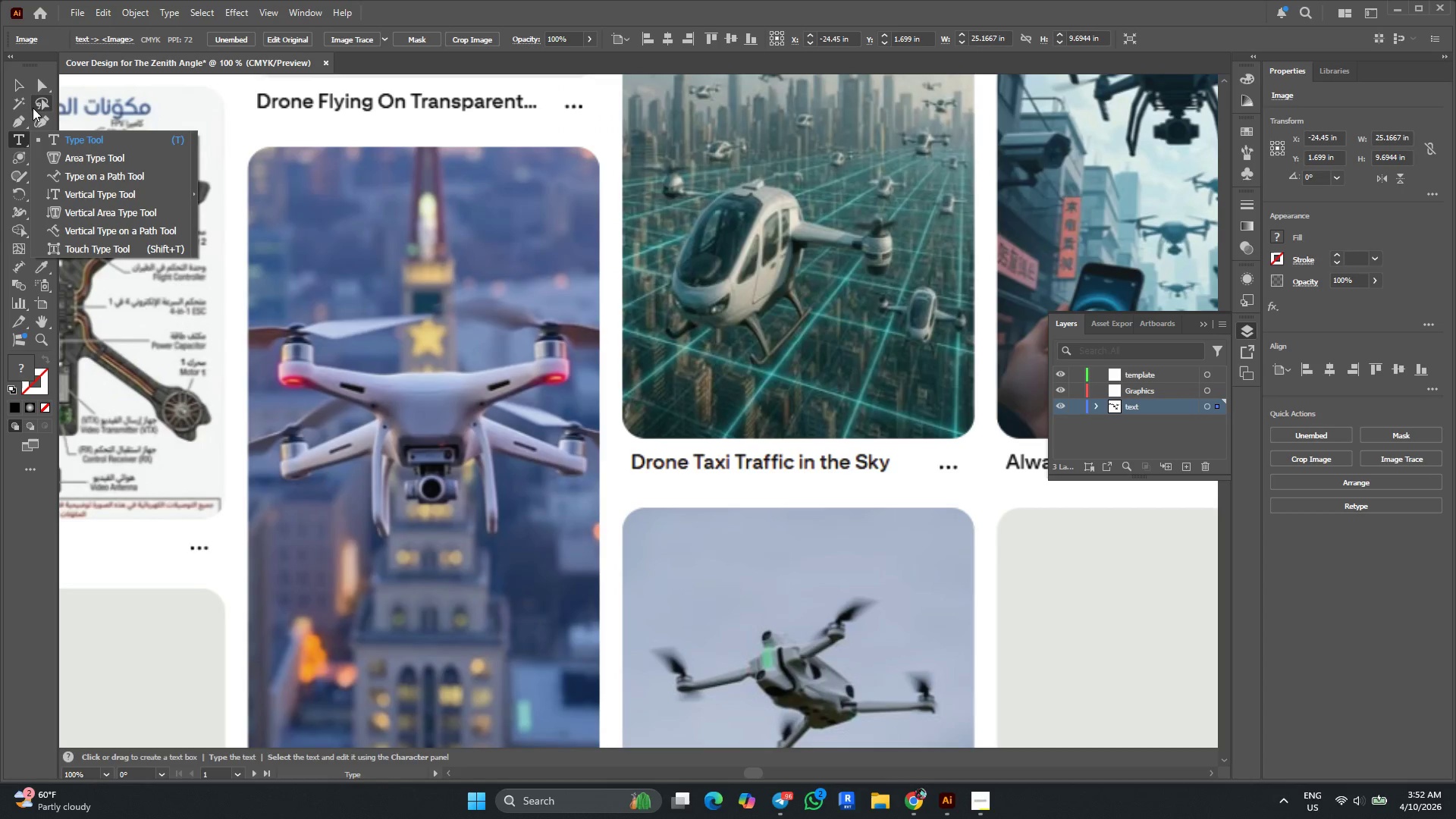 
left_click([23, 118])
 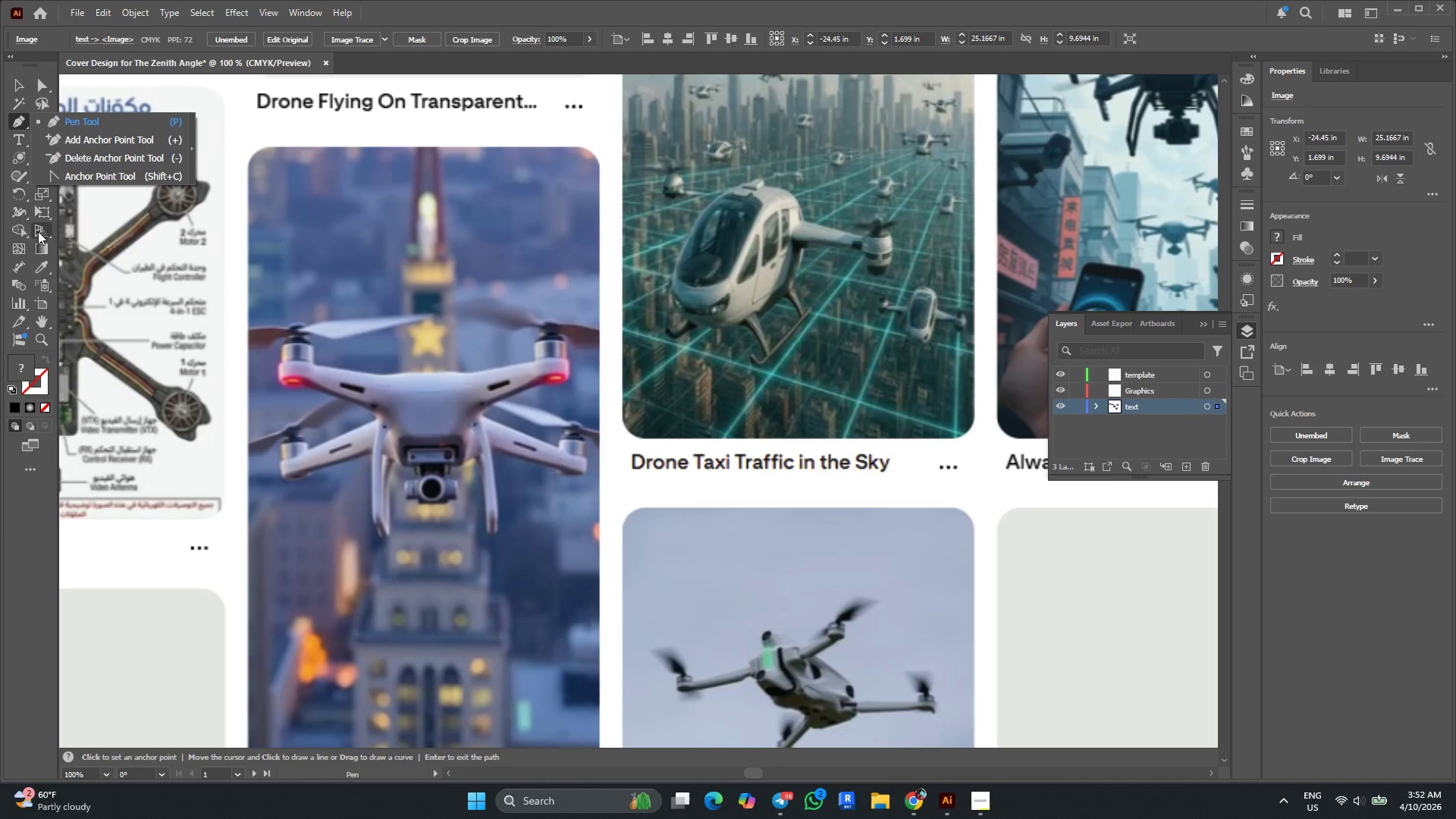 
left_click([1, 160])
 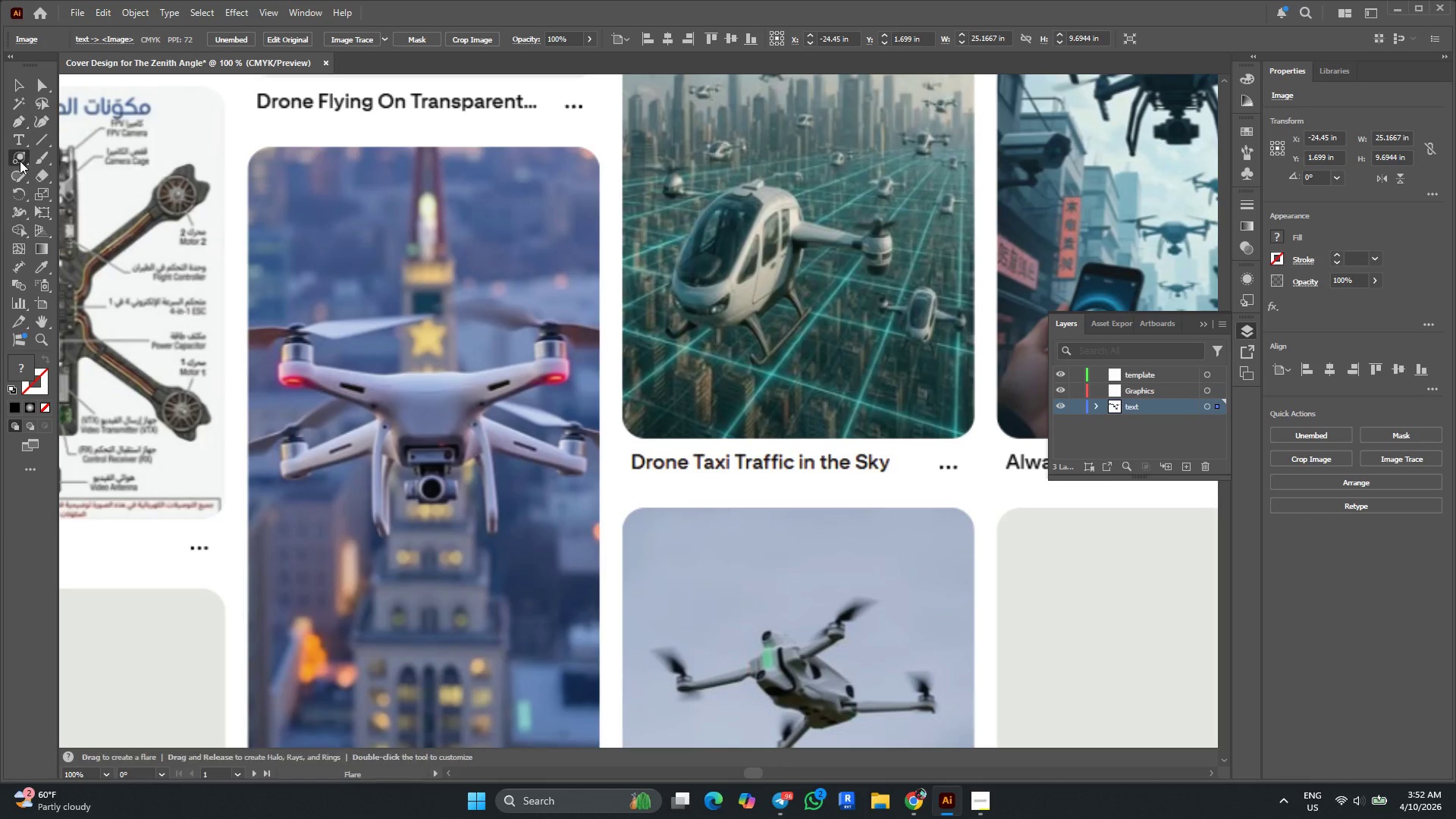 
right_click([20, 161])
 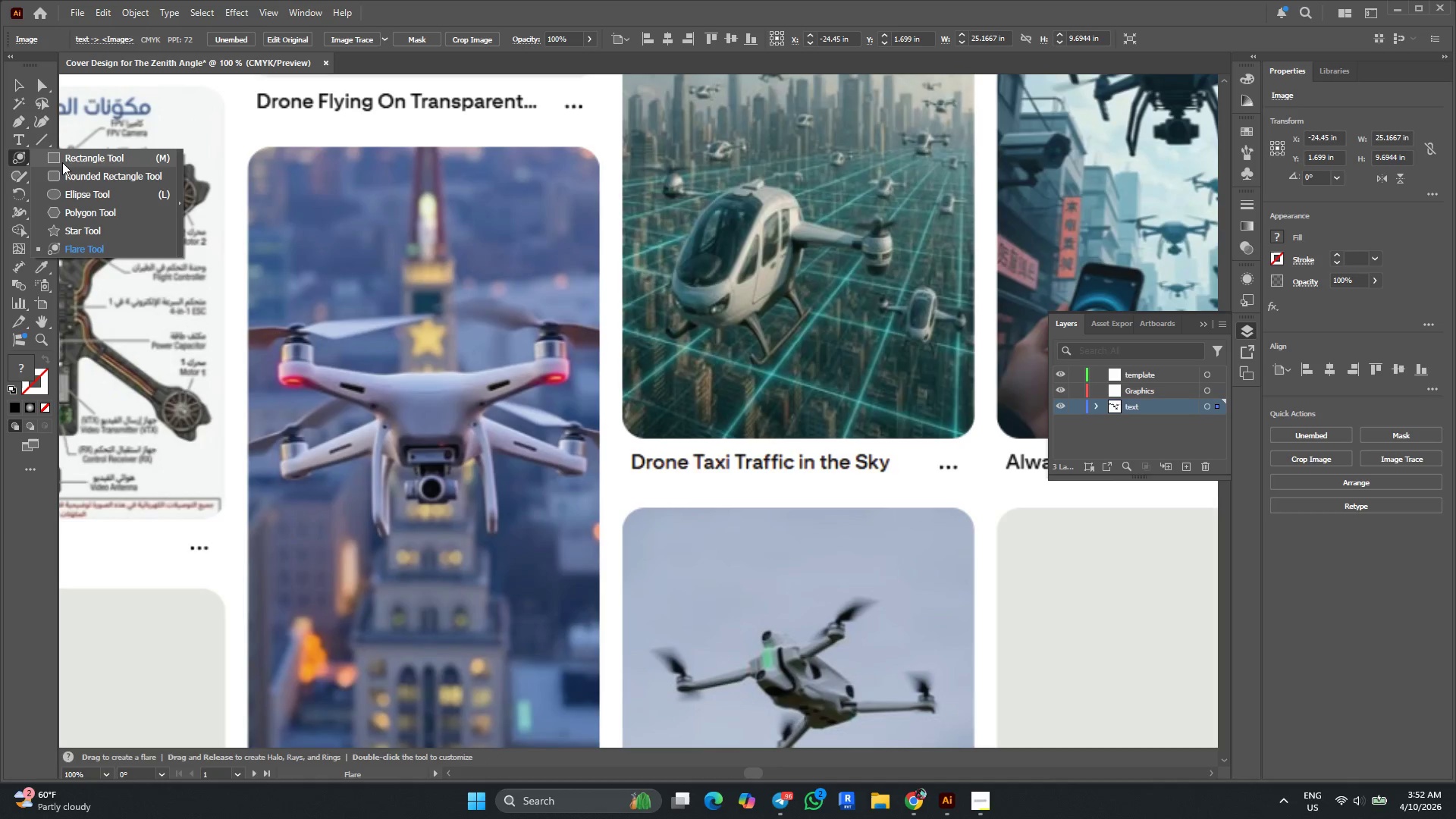 
left_click([65, 162])
 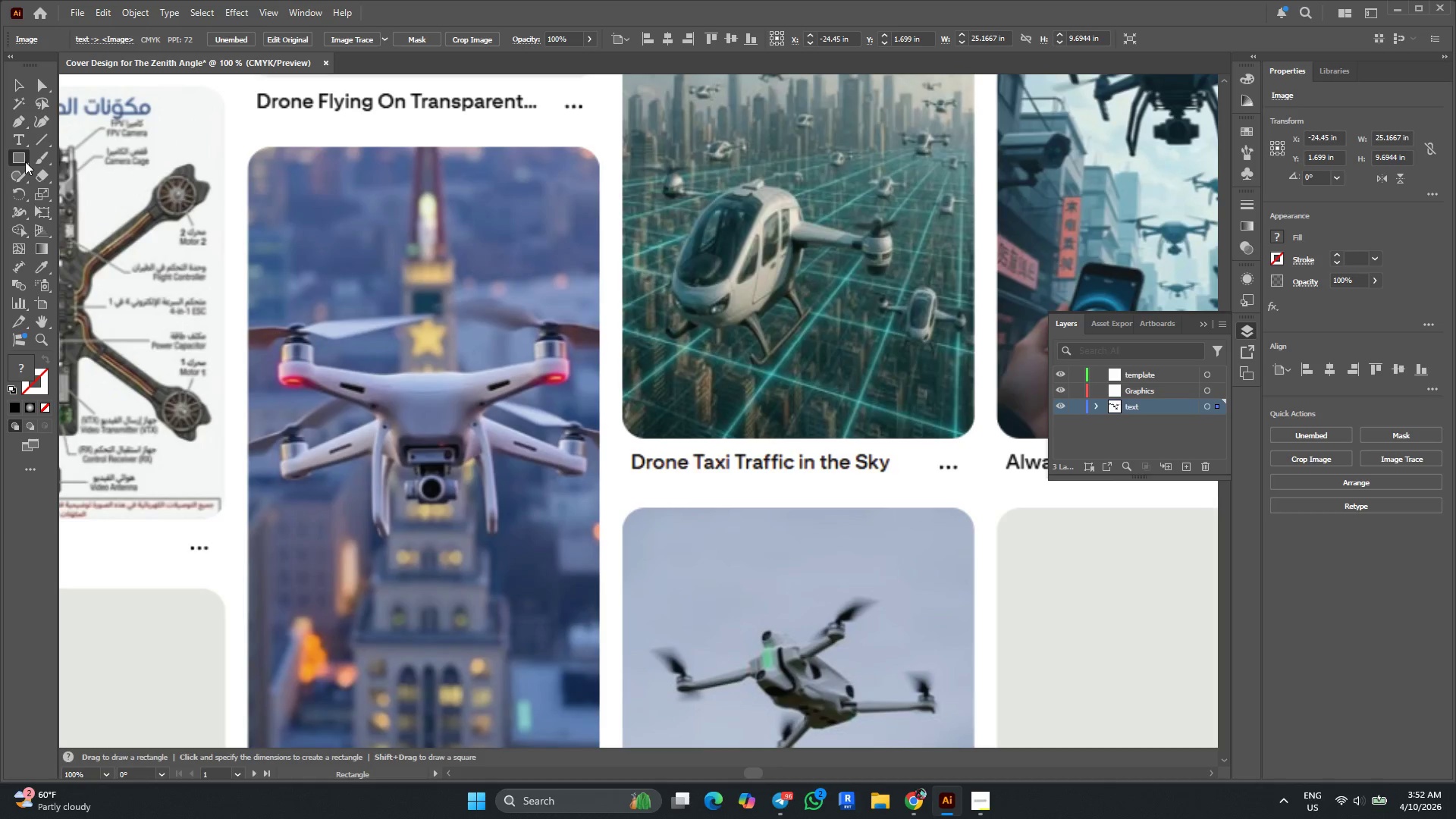 
key(Alt+AltLeft)
 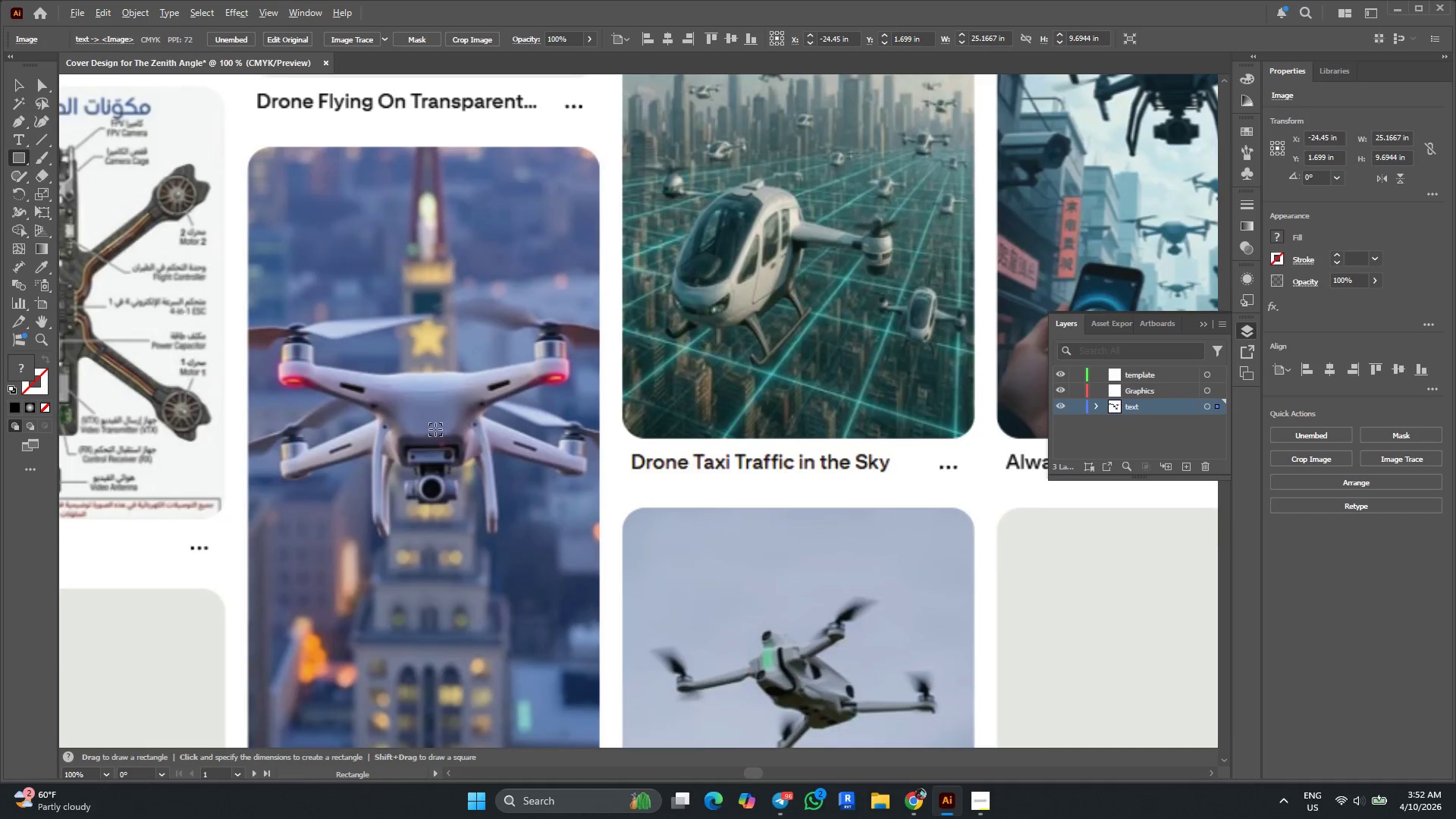 
scroll: coordinate [435, 429], scroll_direction: up, amount: 1.0
 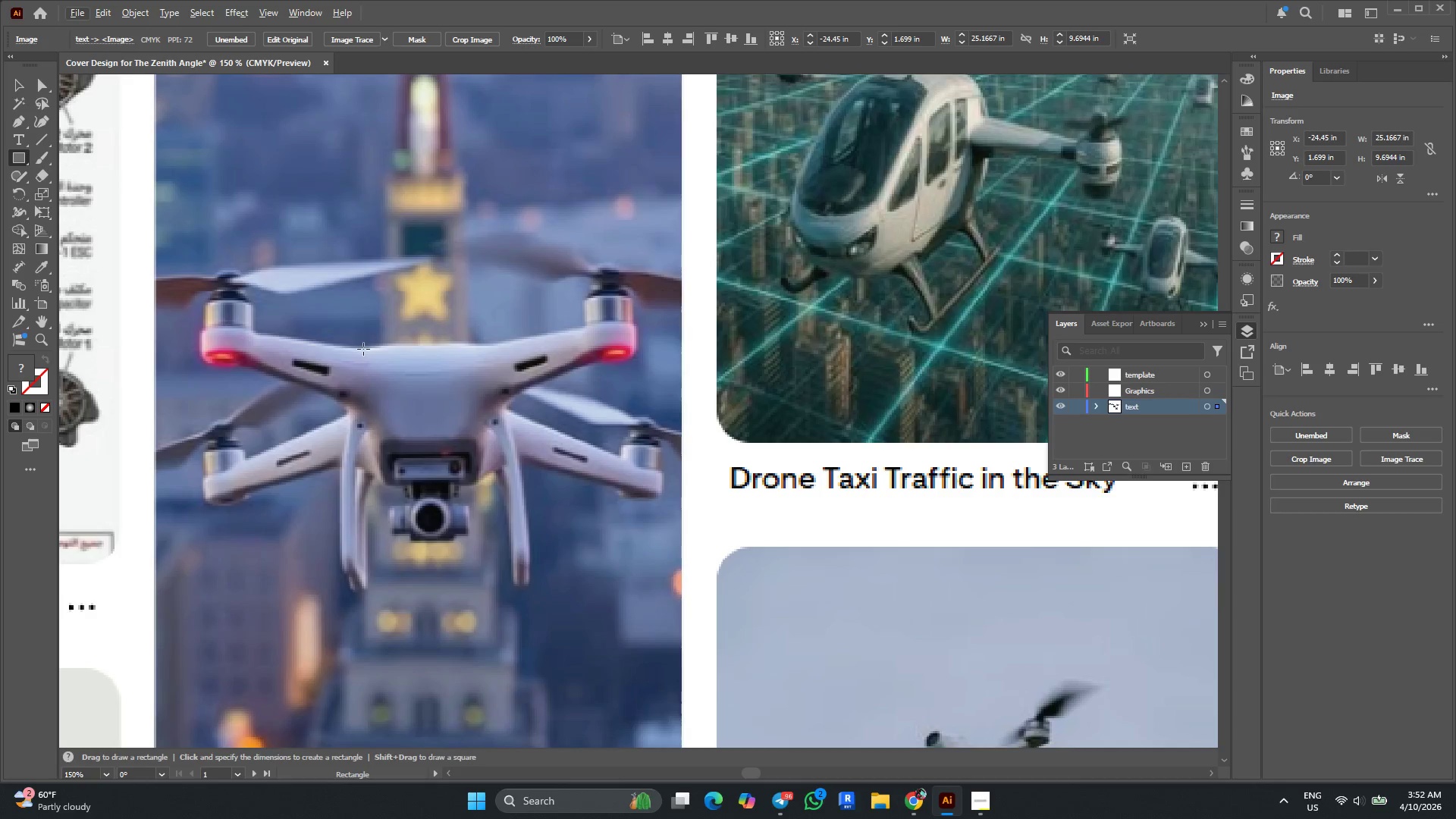 
left_click_drag(start_coordinate=[363, 349], to_coordinate=[486, 439])
 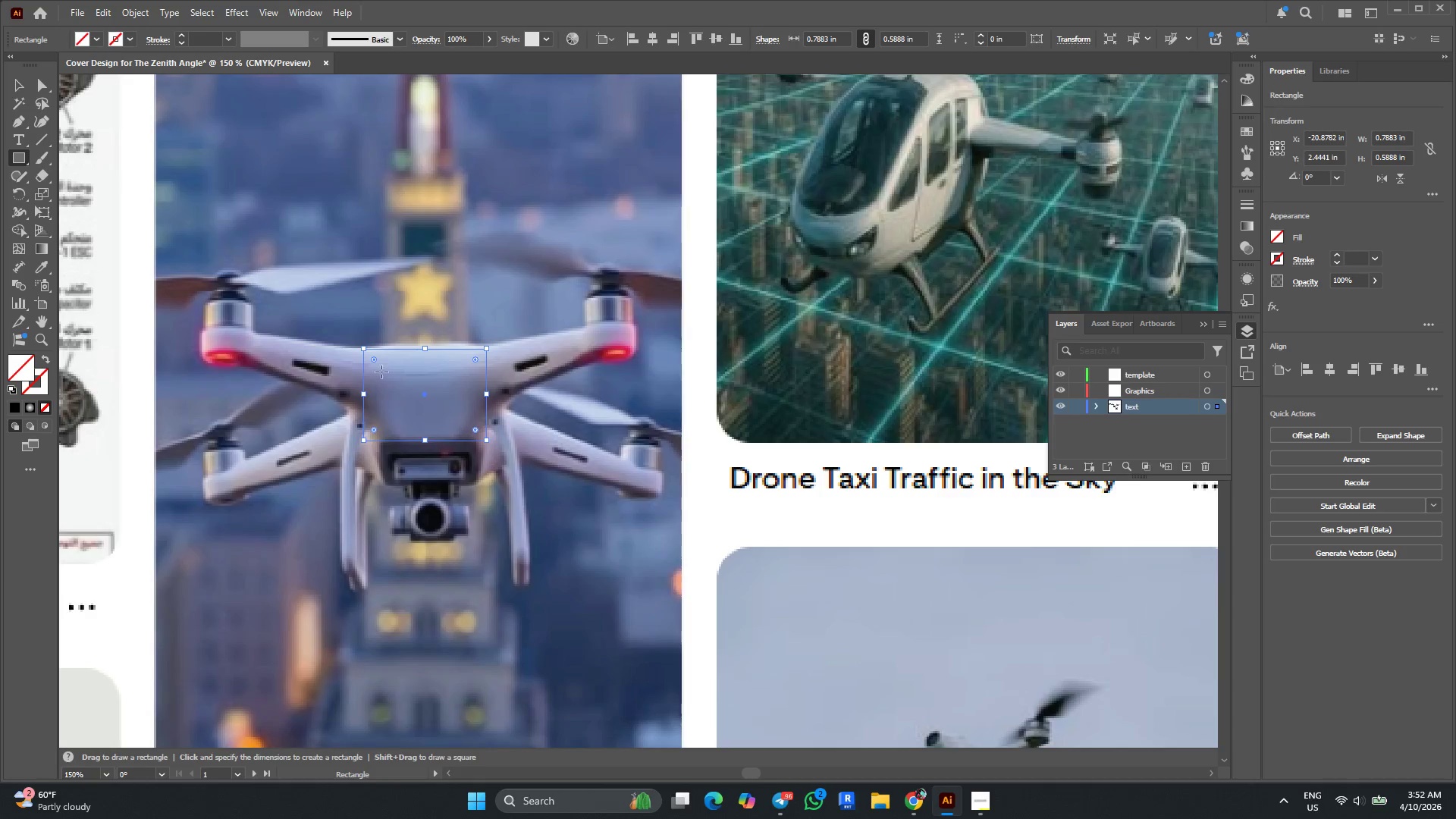 
hold_key(key=ShiftLeft, duration=2.52)
hold_key(key=AltLeft, duration=2.2)
left_click_drag(start_coordinate=[372, 360], to_coordinate=[381, 371])
 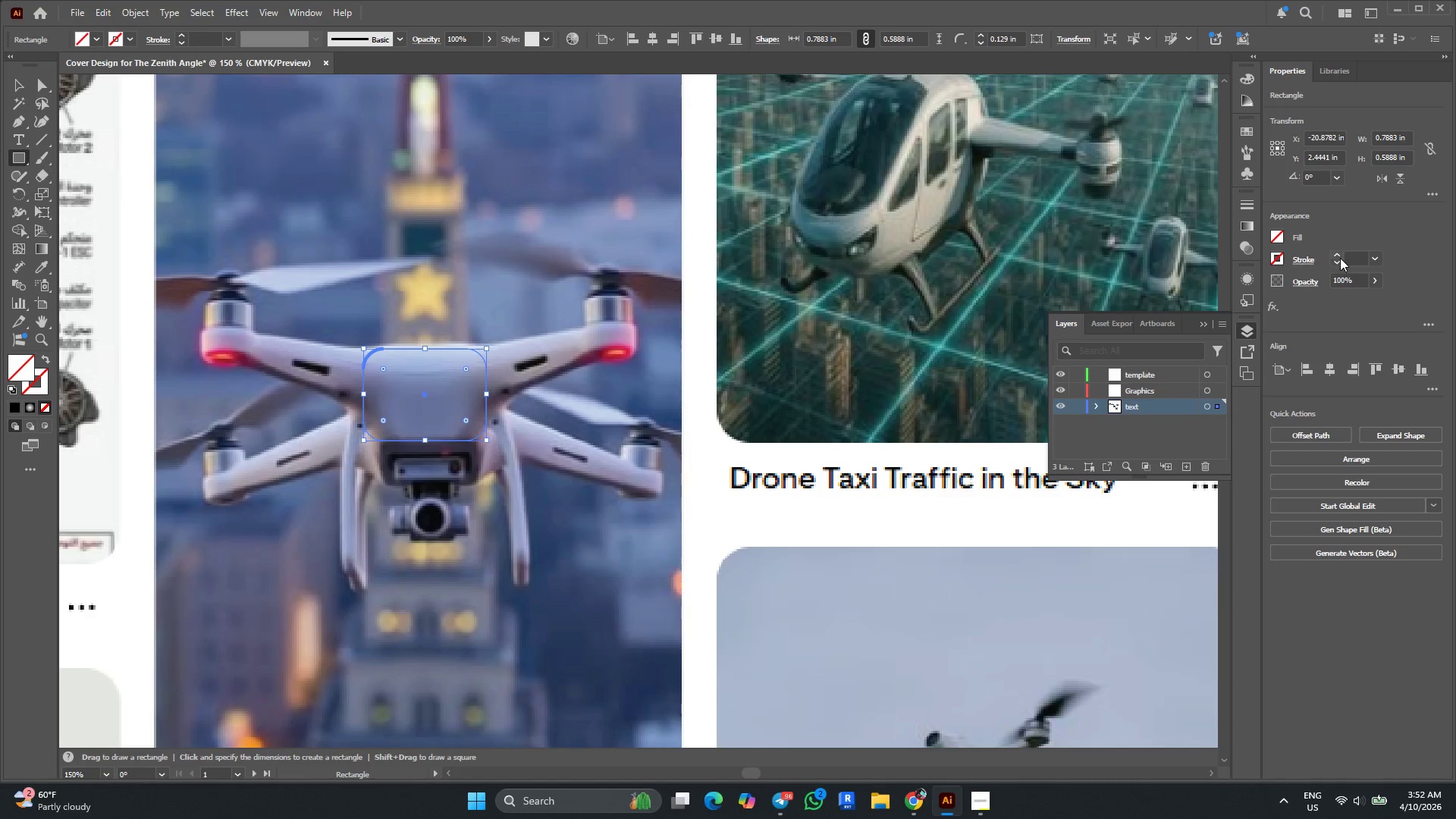 
double_click([1340, 256])
 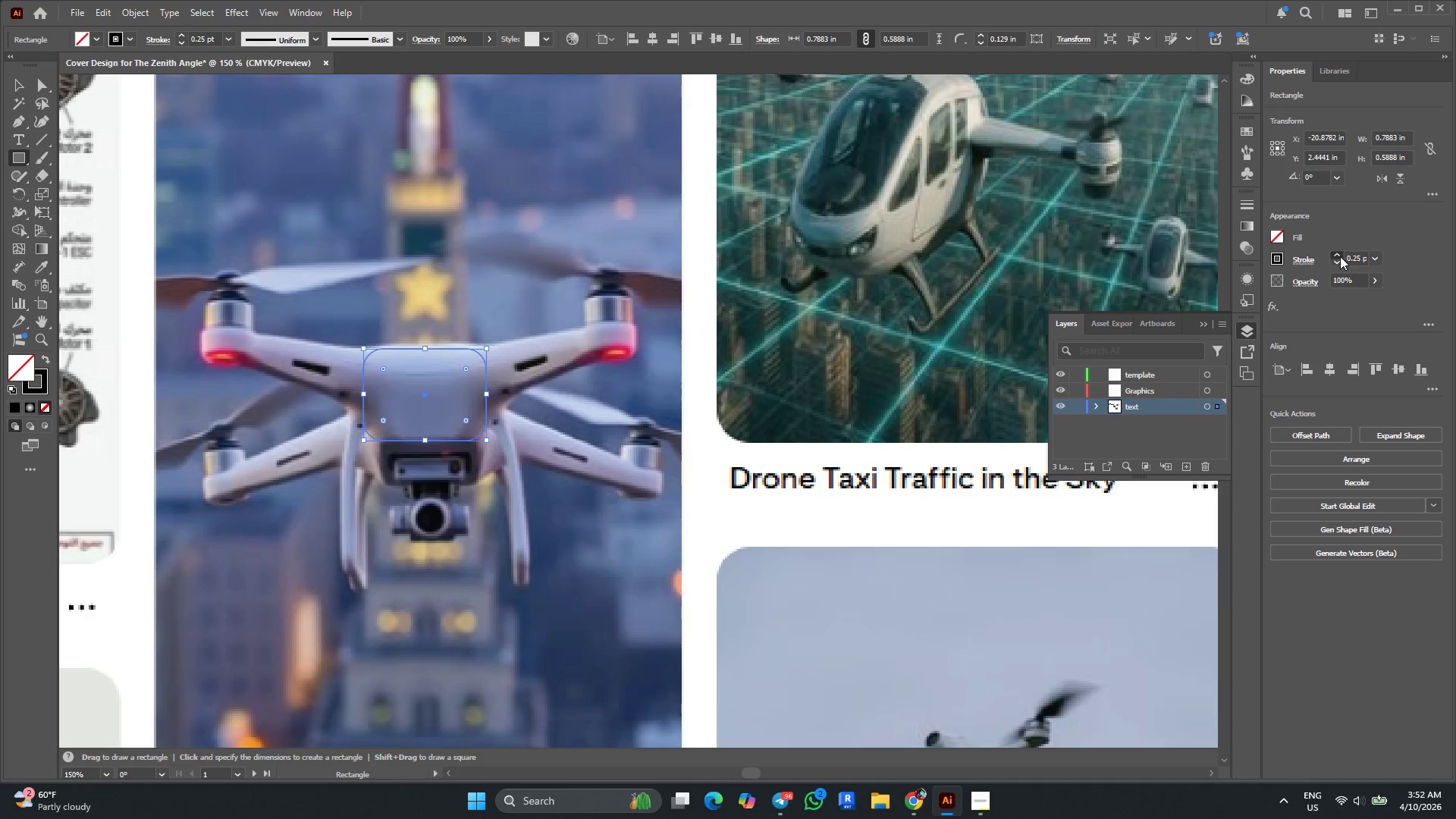 
triple_click([1340, 256])
 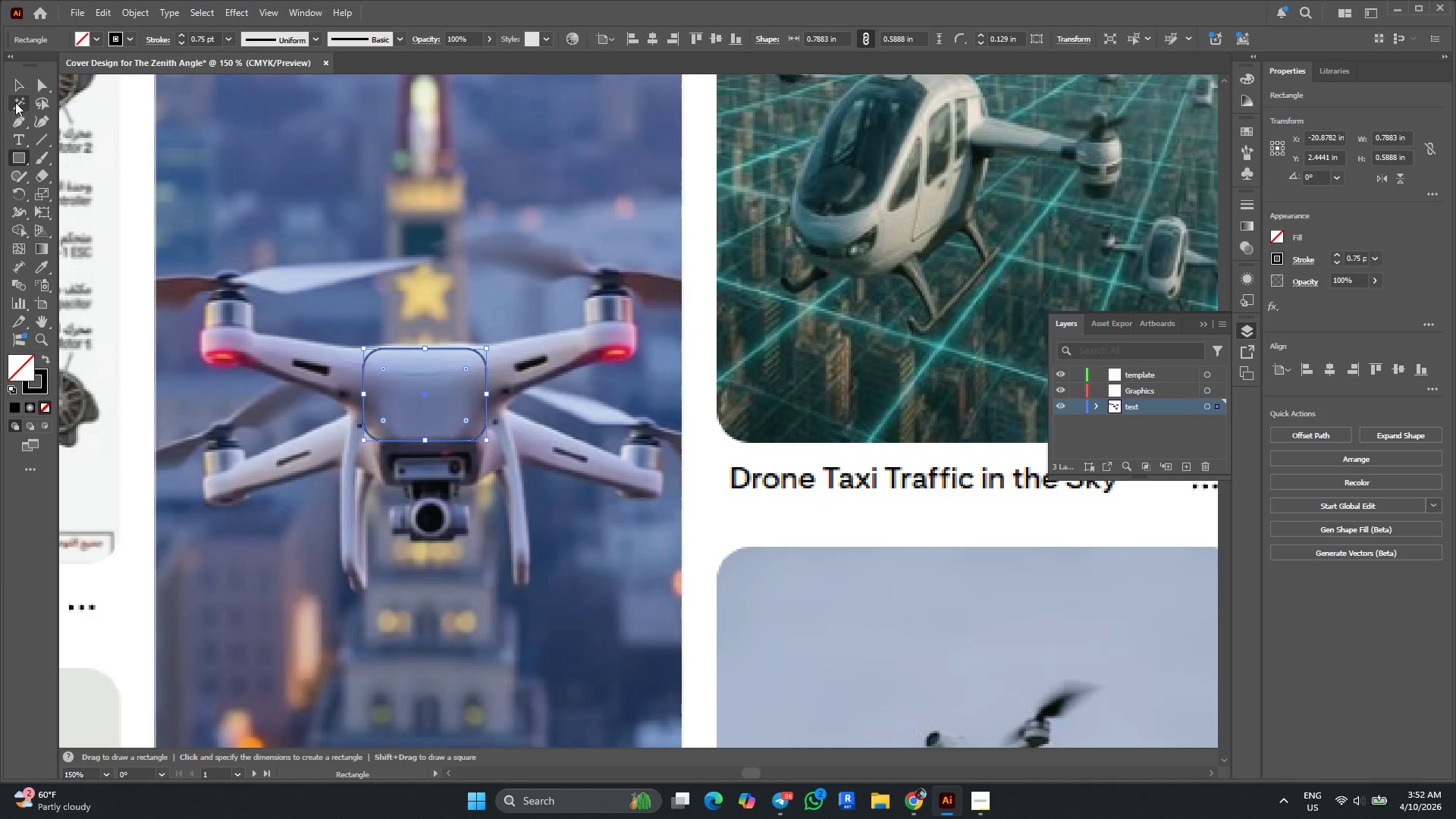 
left_click([16, 80])
 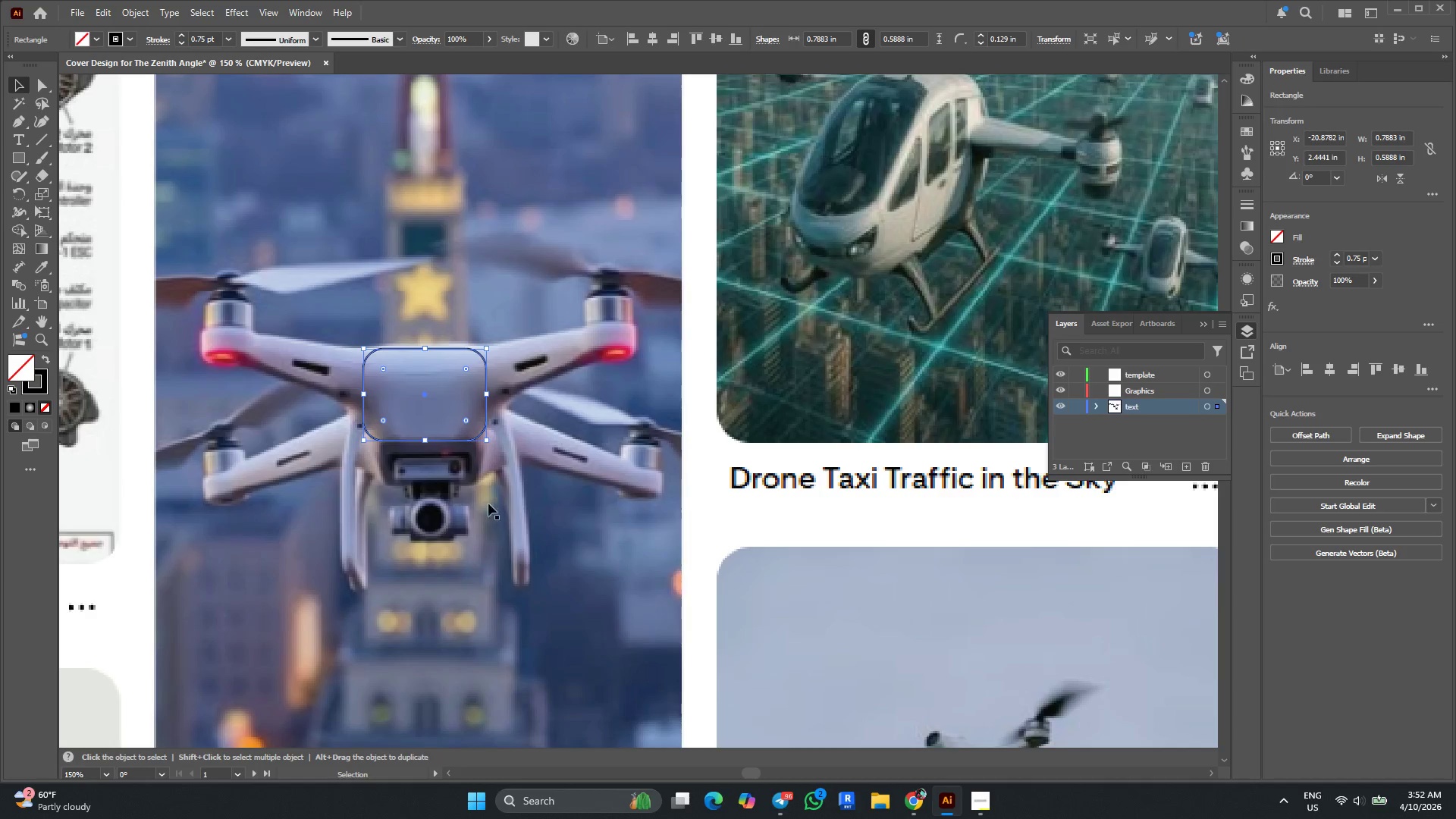 
hold_key(key=AltLeft, duration=0.39)
scroll: coordinate [442, 474], scroll_direction: up, amount: 2.0
 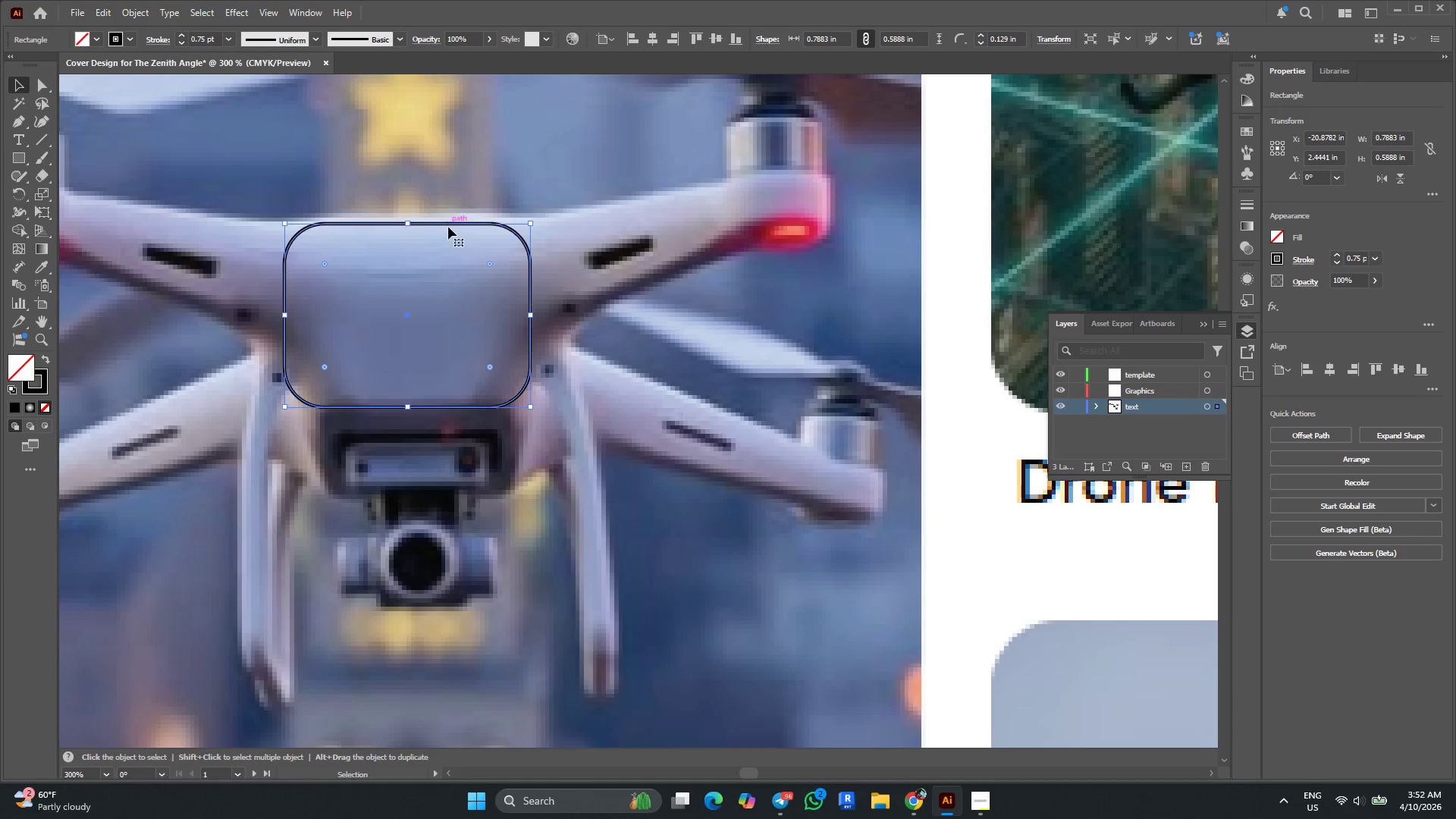 
hold_key(key=AltLeft, duration=3.69)
left_click_drag(start_coordinate=[448, 227], to_coordinate=[461, 410])
 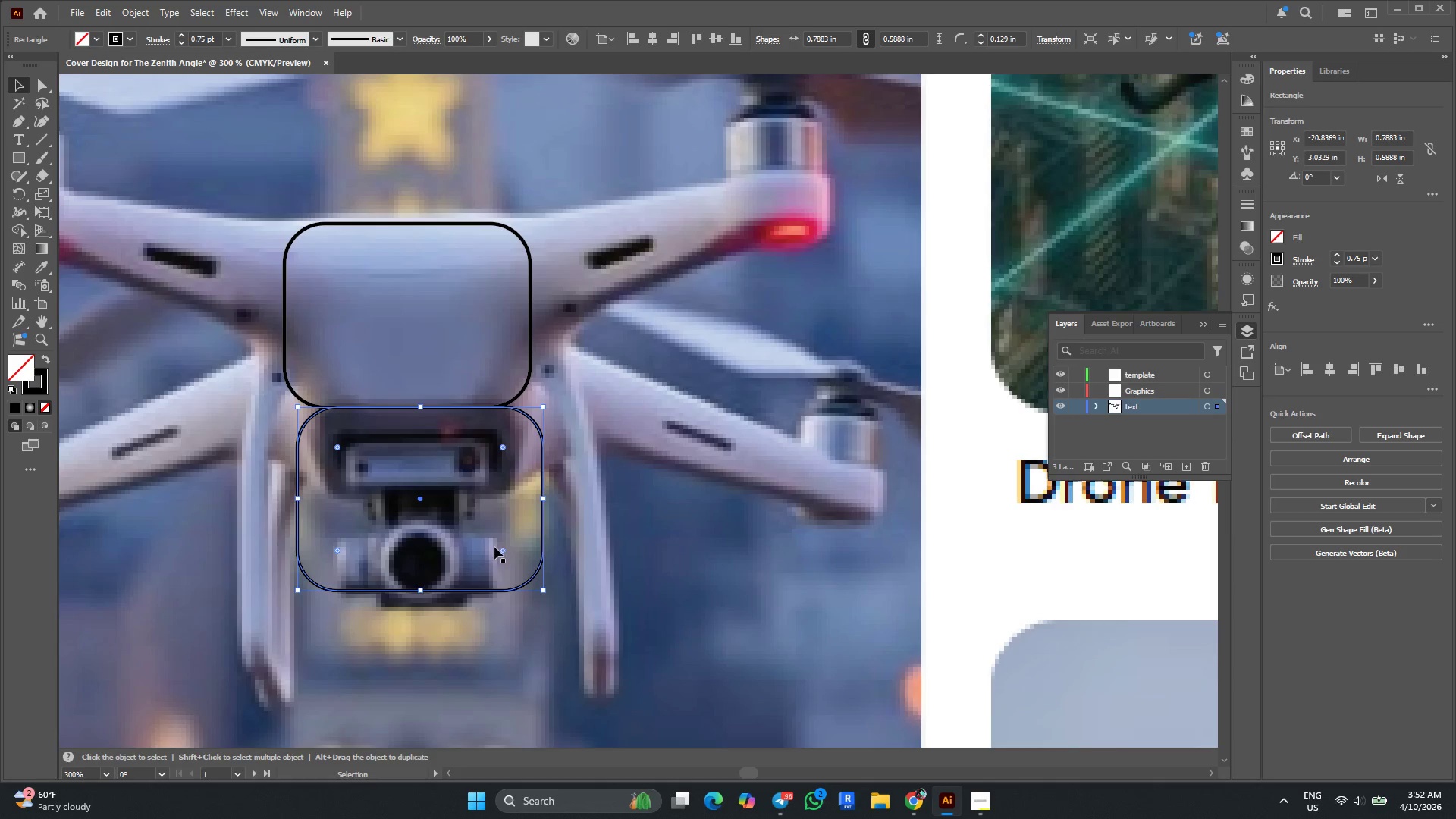 
key(Control+Z)
 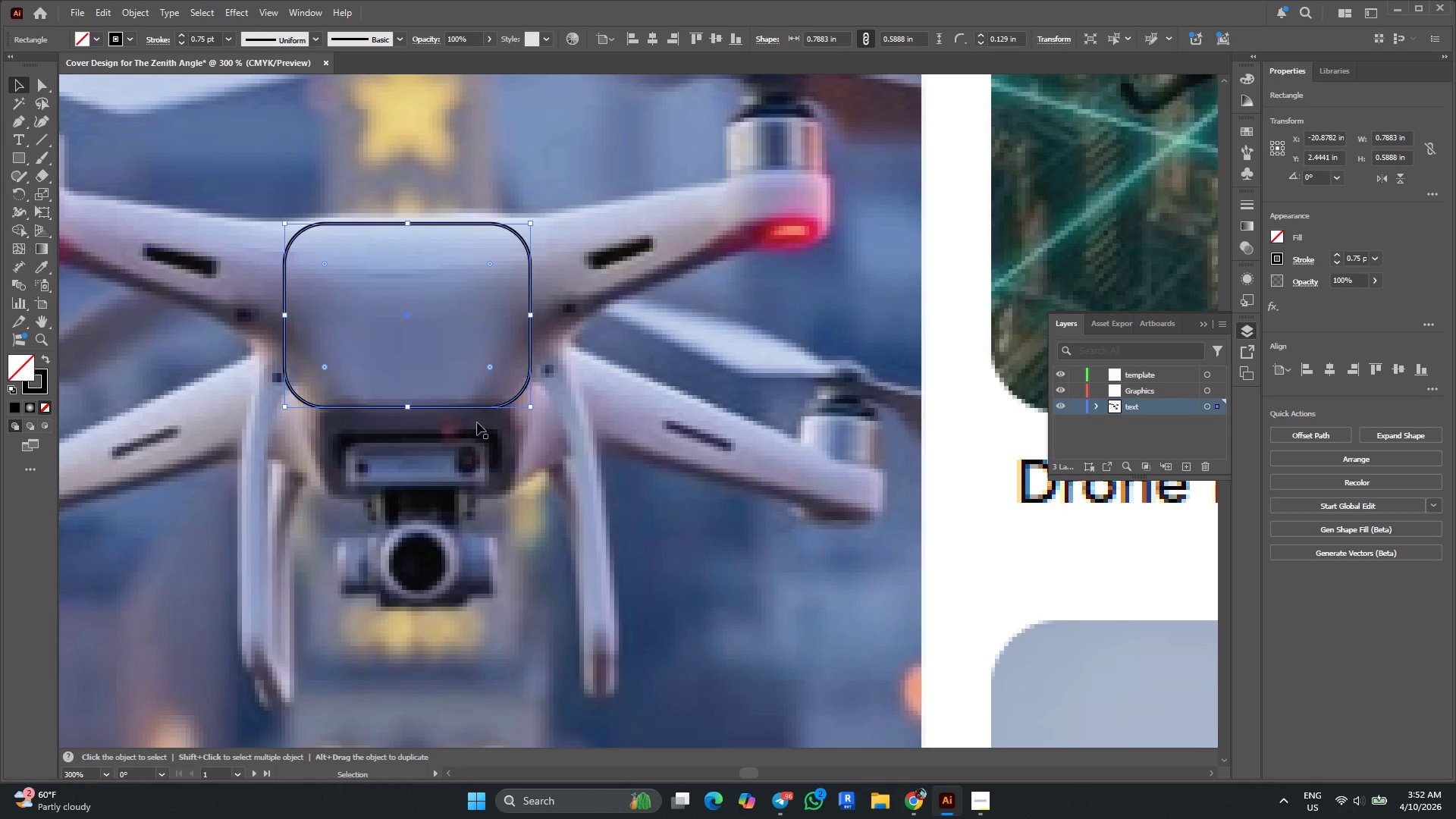 
hold_key(key=AltLeft, duration=1.41)
left_click_drag(start_coordinate=[451, 412], to_coordinate=[450, 488])
 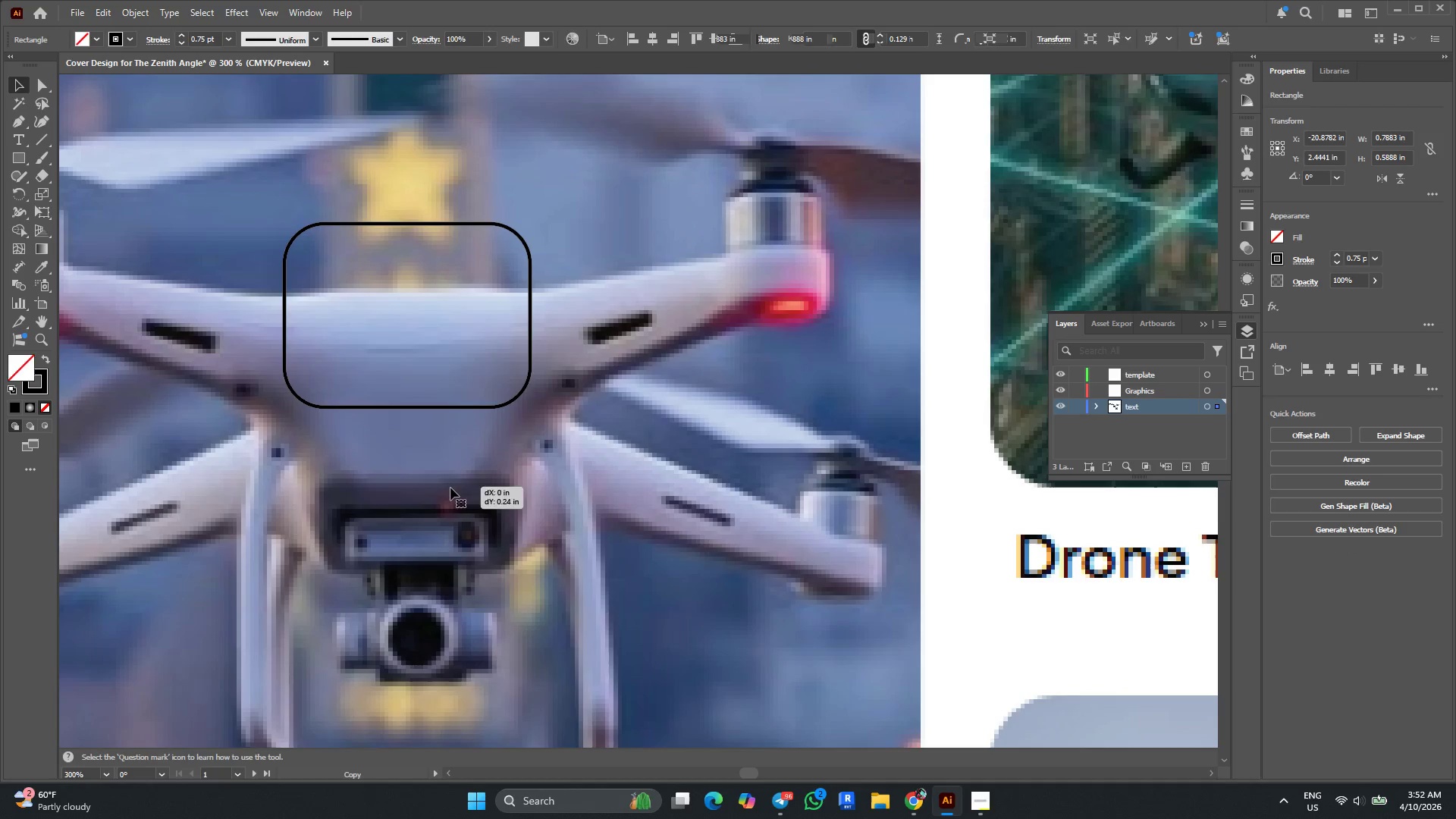 
key(Control+ControlLeft)
 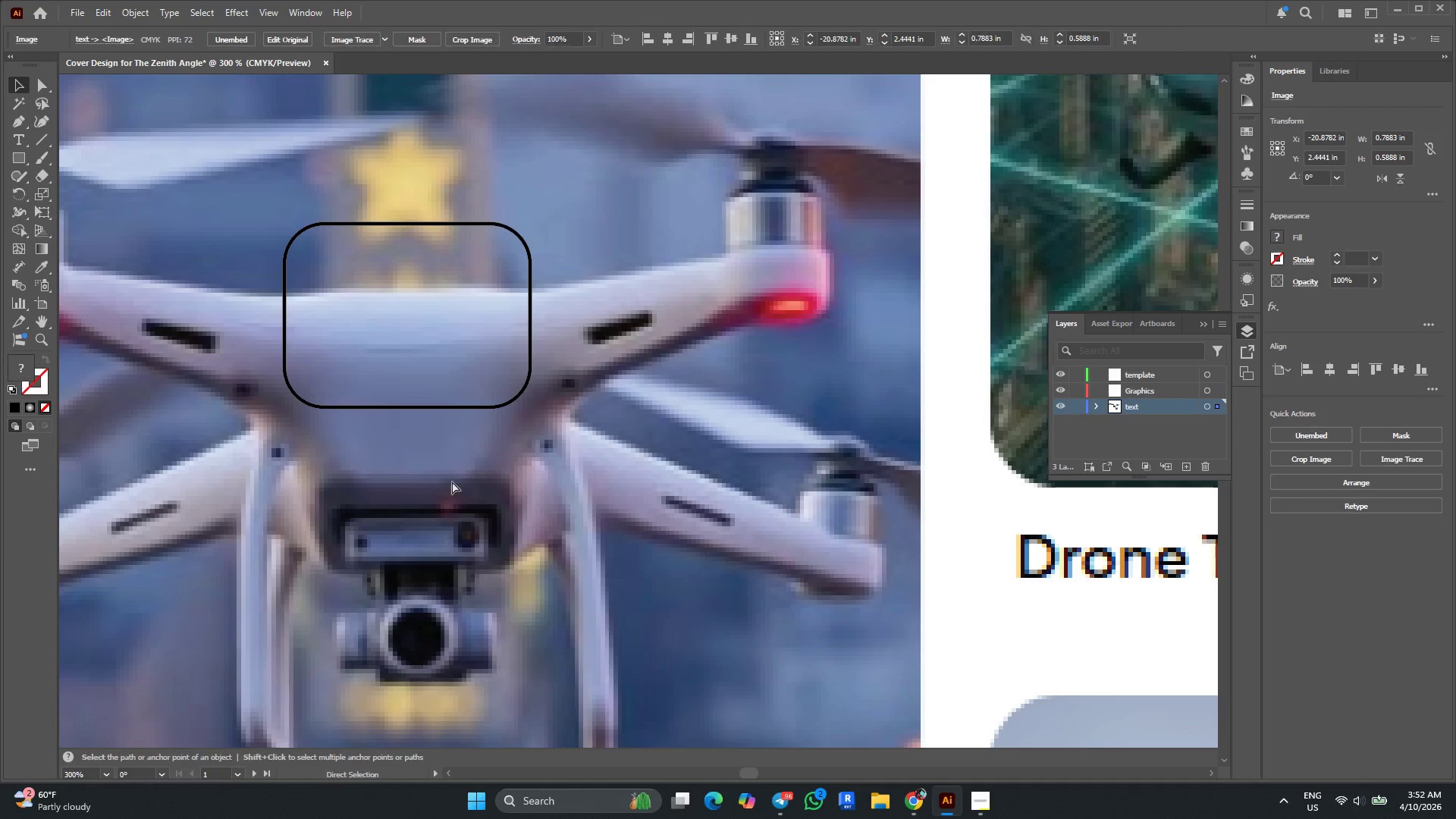 
key(Control+Z)
 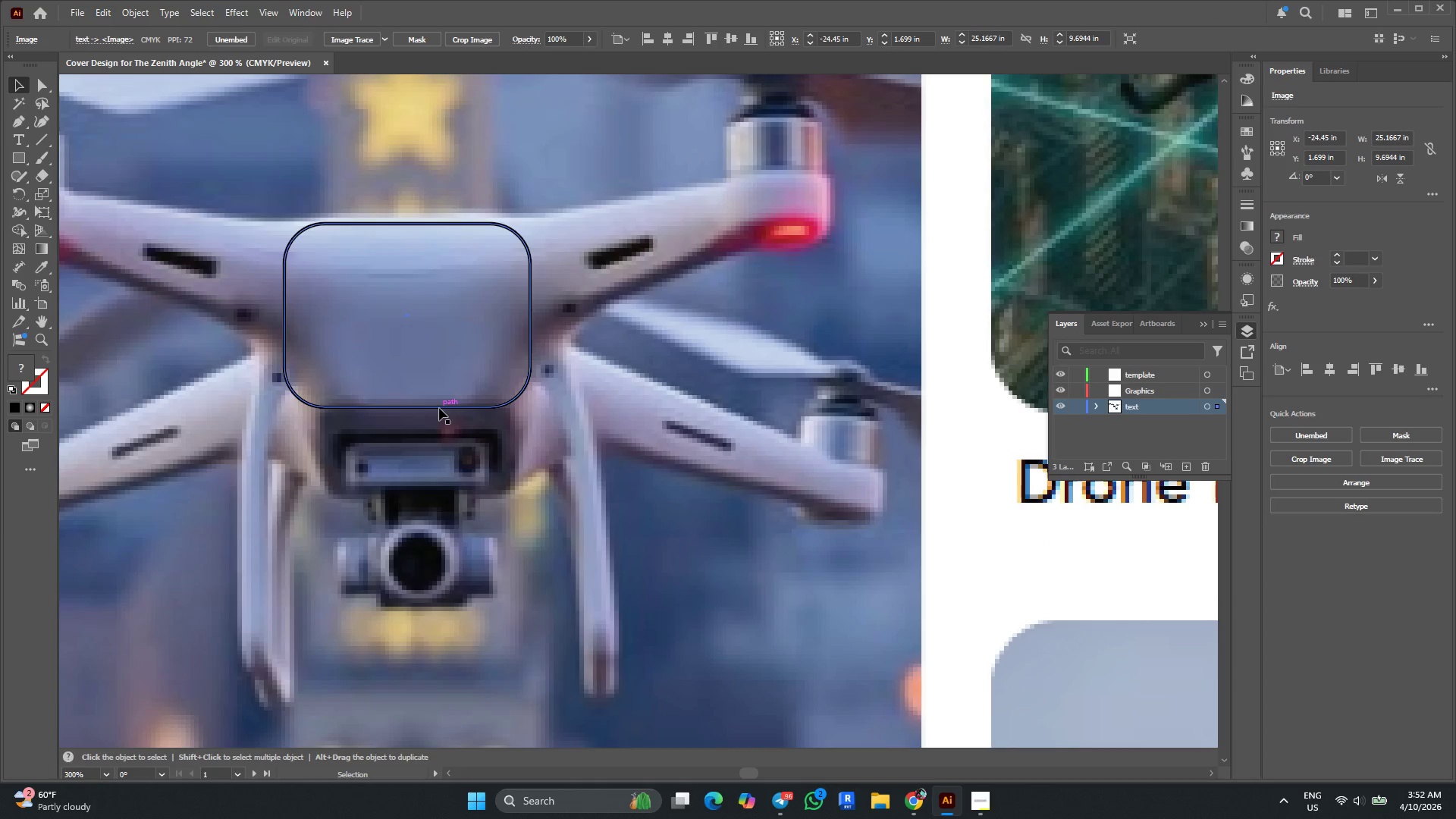 
key(Alt+AltLeft)
 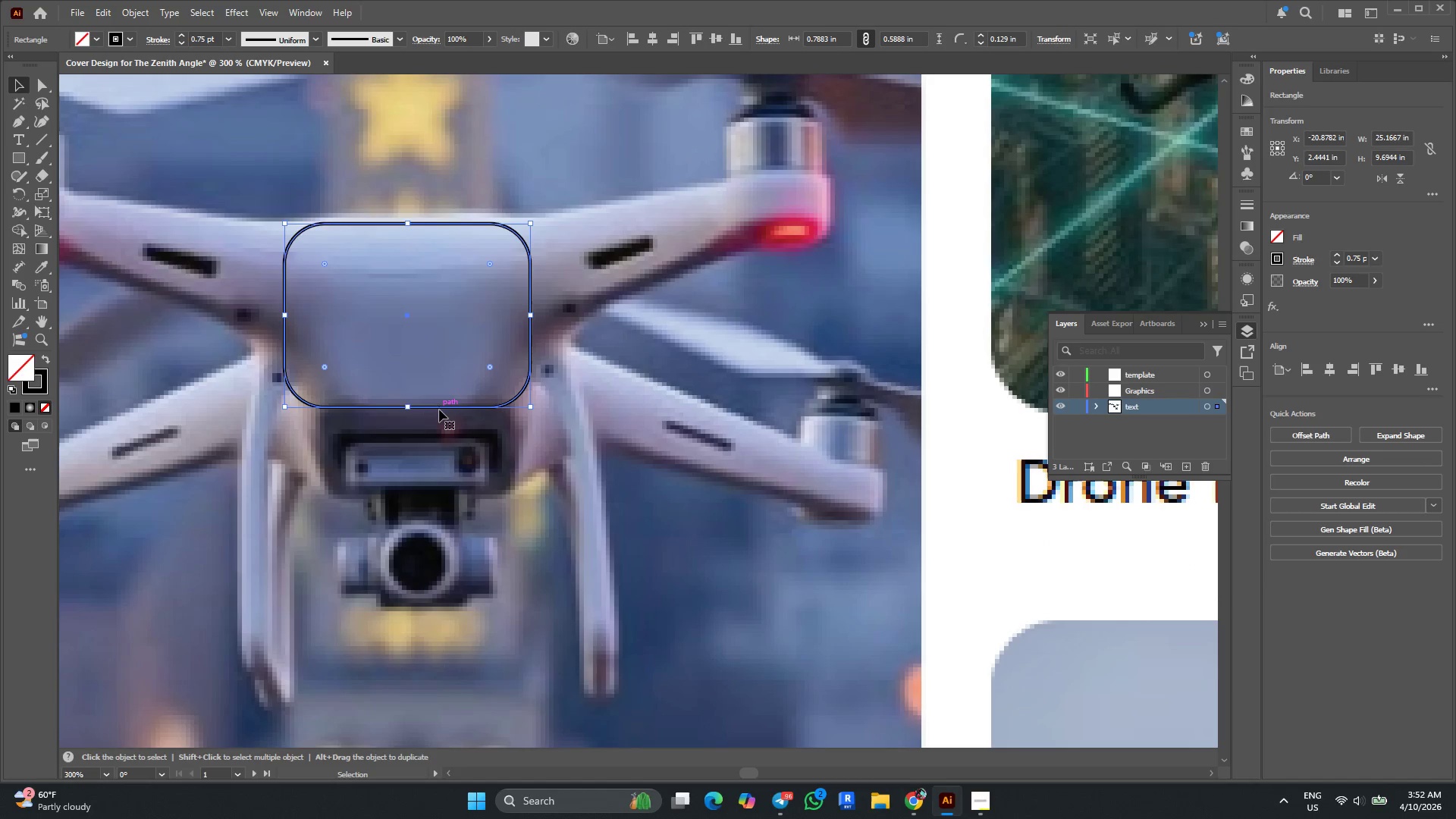 
hold_key(key=AltLeft, duration=2.3)
left_click_drag(start_coordinate=[439, 410], to_coordinate=[442, 589])
 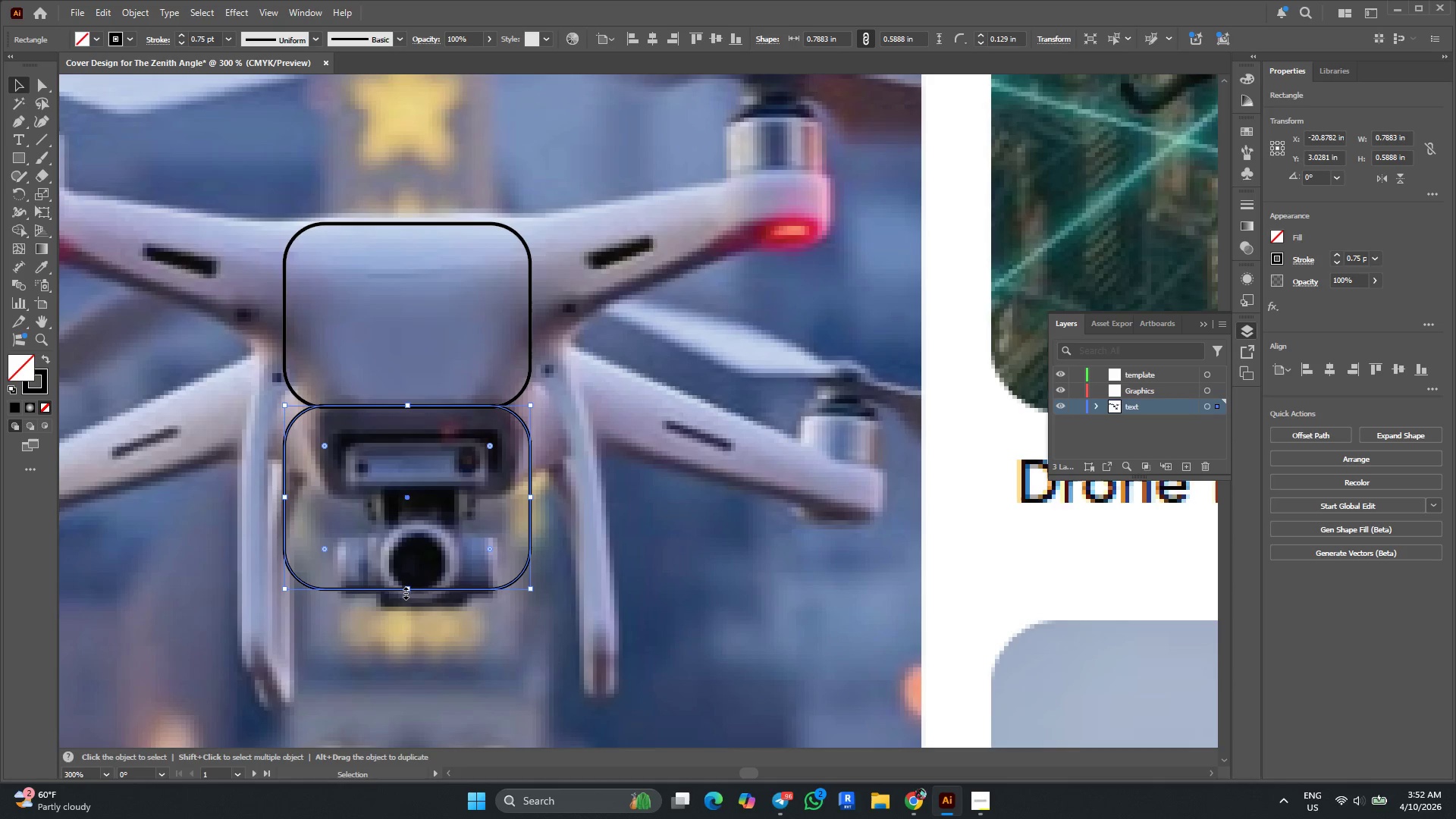 
left_click_drag(start_coordinate=[404, 592], to_coordinate=[406, 434])
 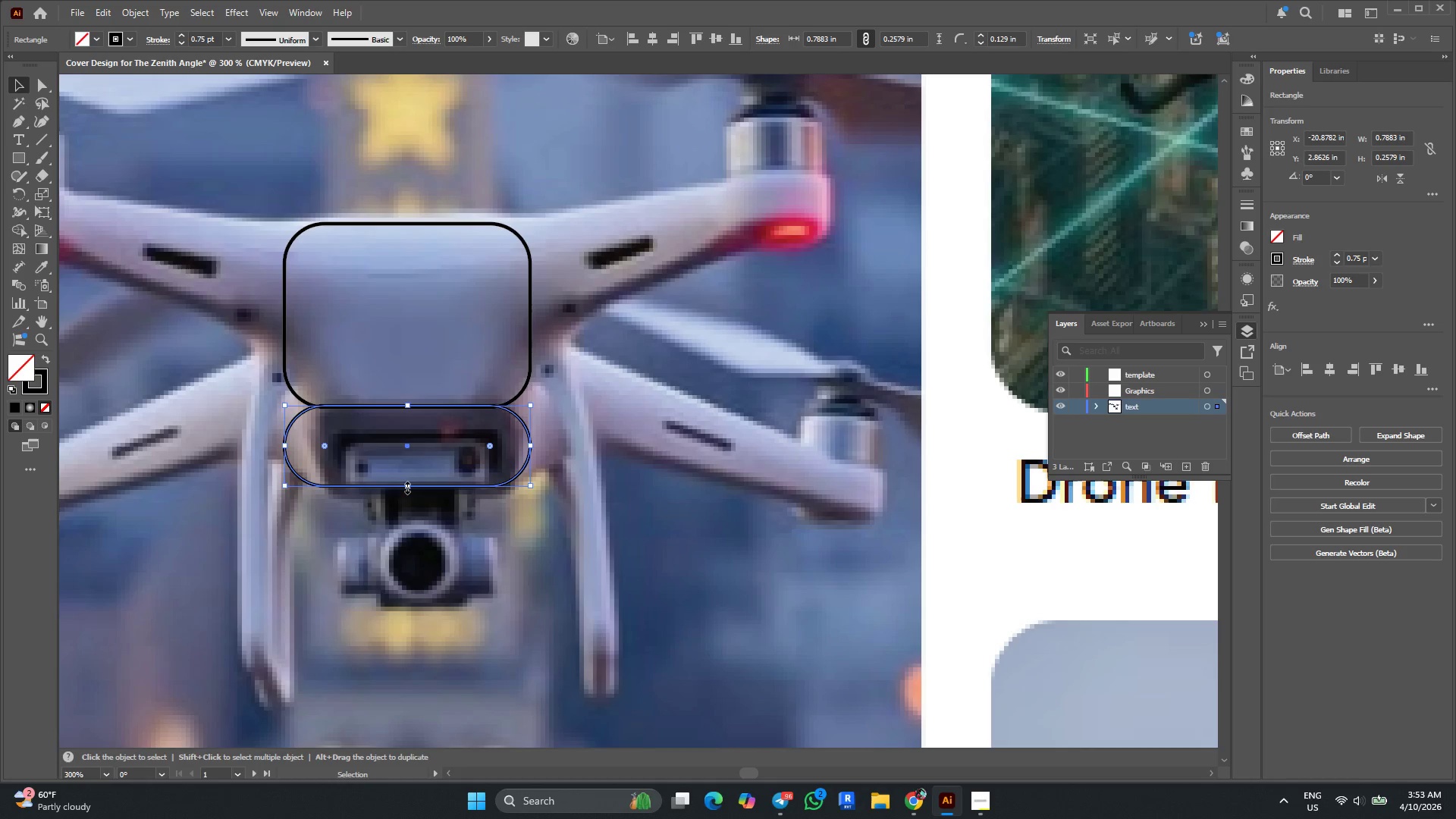 
left_click_drag(start_coordinate=[406, 486], to_coordinate=[405, 454])
 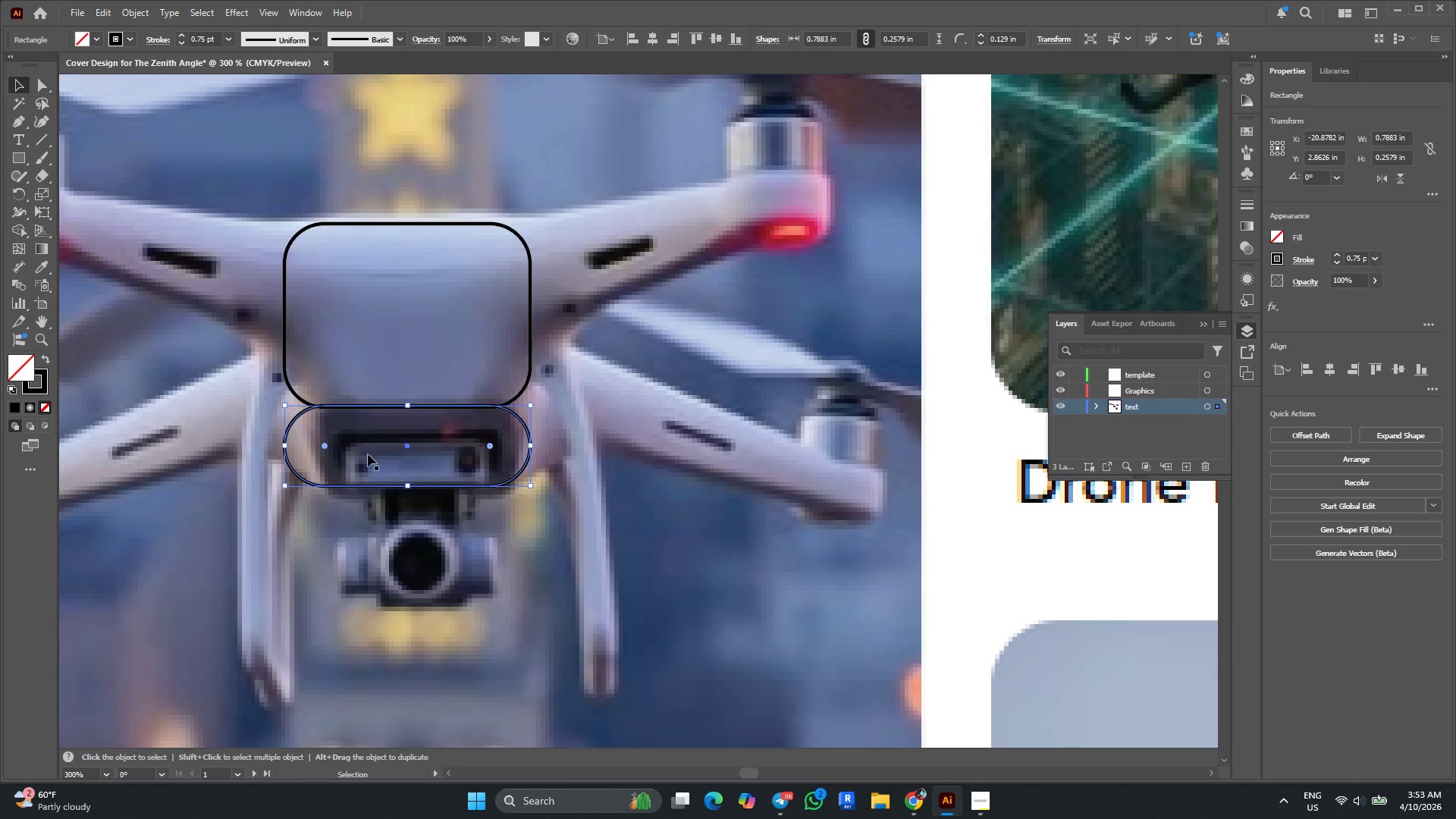 
hold_key(key=ShiftLeft, duration=2.2)
left_click_drag(start_coordinate=[323, 448], to_coordinate=[314, 394])
 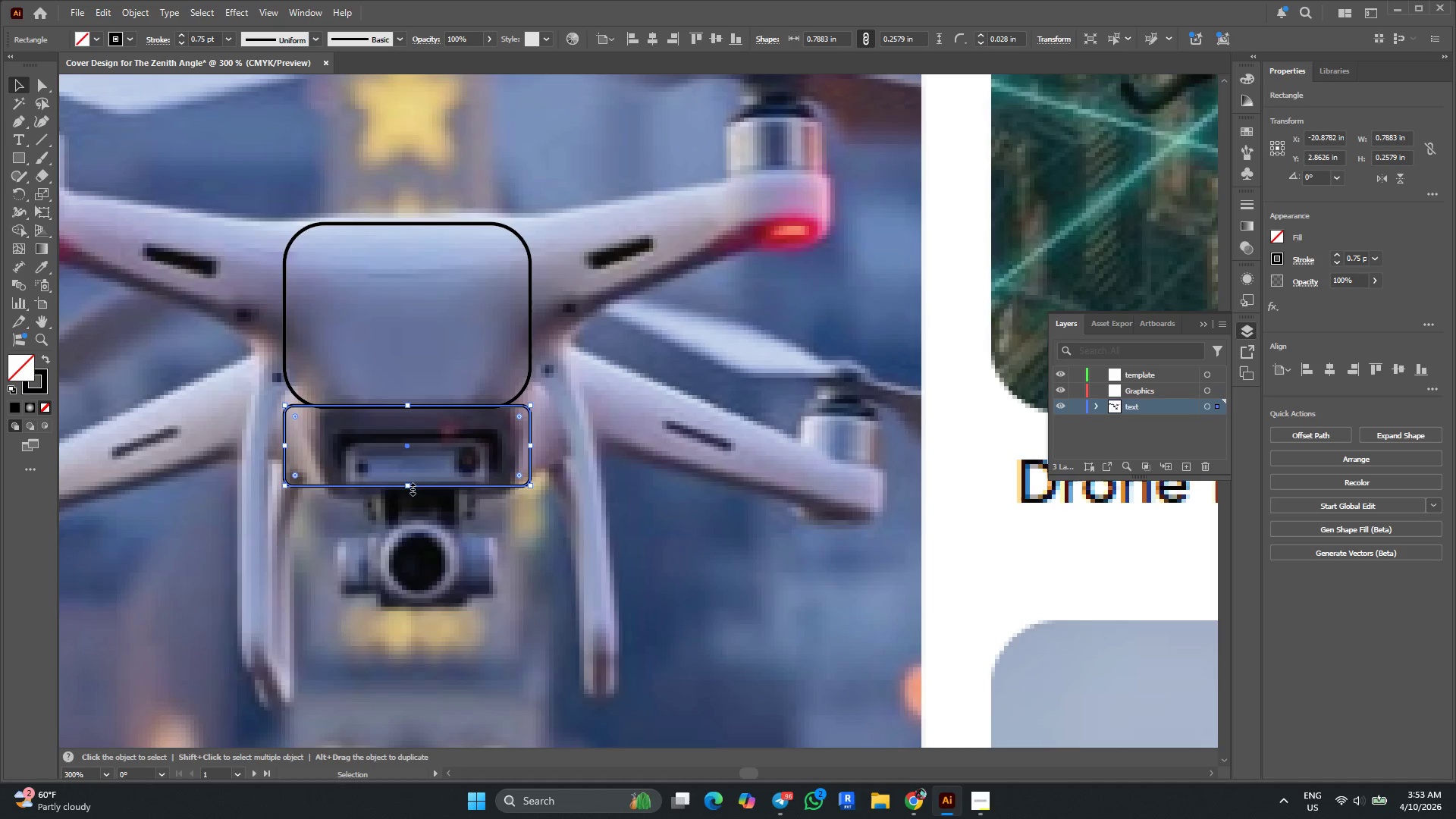 
left_click_drag(start_coordinate=[410, 488], to_coordinate=[406, 441])
 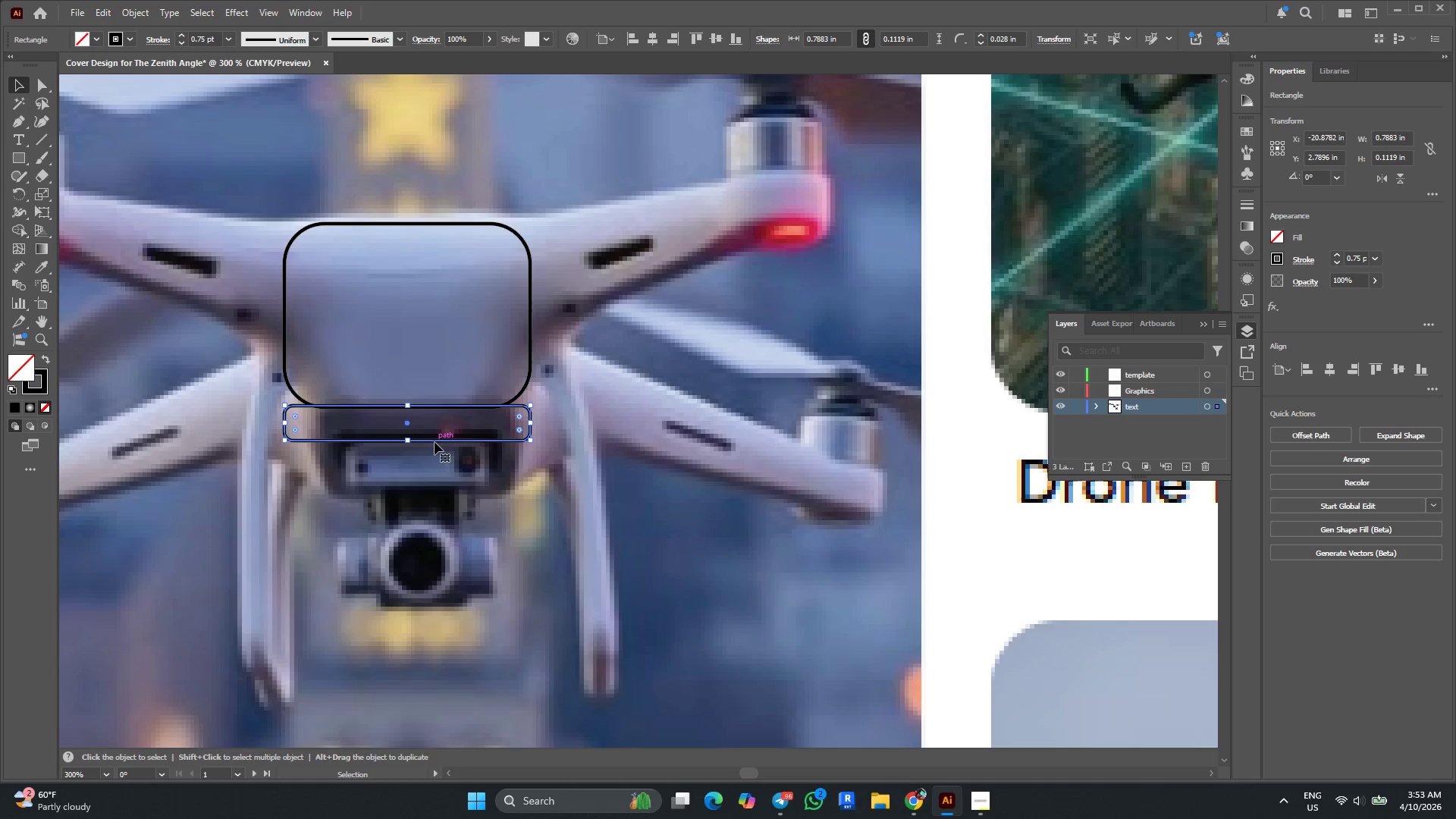 
hold_key(key=AltLeft, duration=3.91)
left_click_drag(start_coordinate=[435, 442], to_coordinate=[434, 477])
 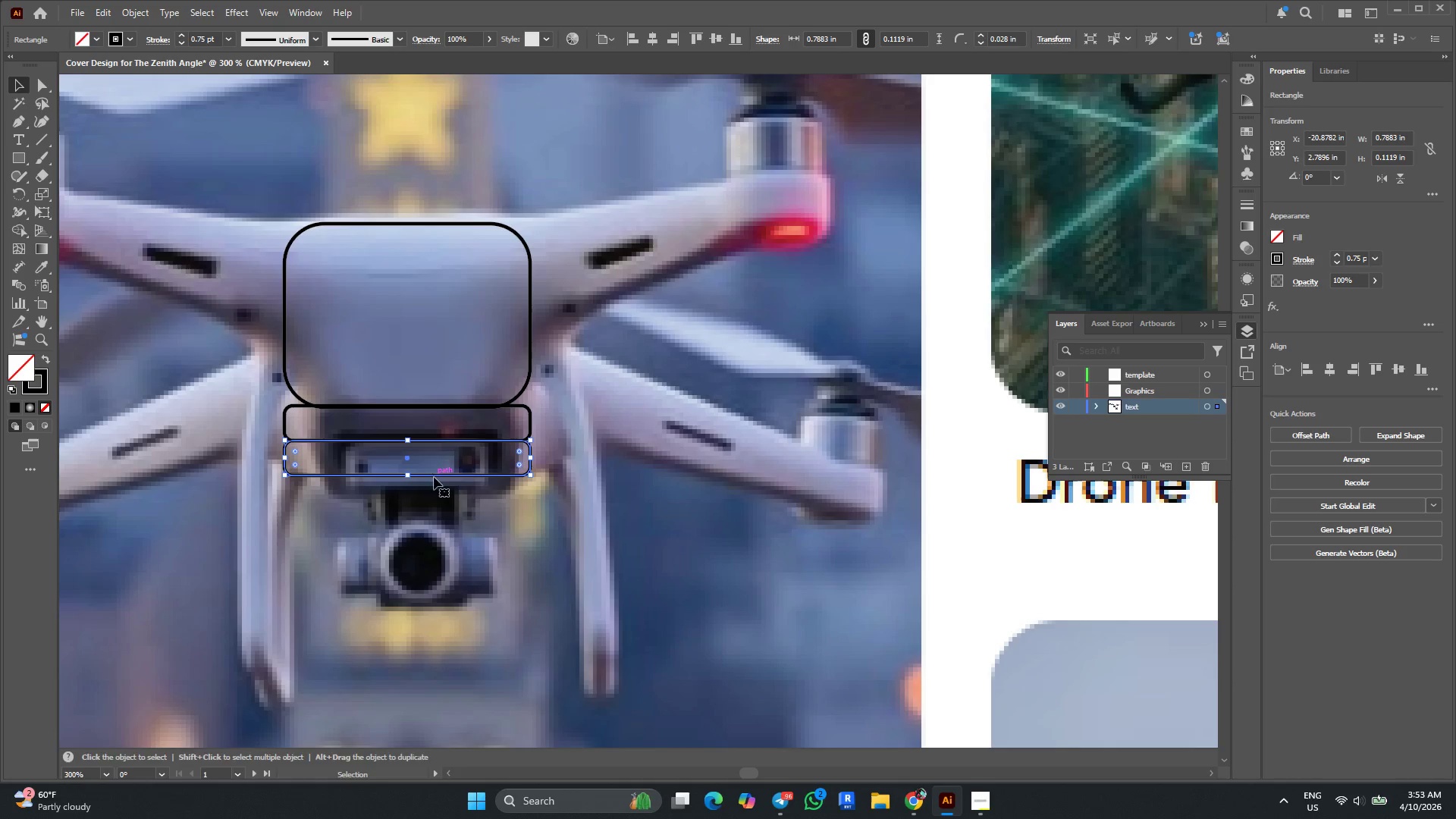 
hold_key(key=ShiftLeft, duration=20.47)
hold_key(key=AltLeft, duration=2.33)
left_click_drag(start_coordinate=[528, 457], to_coordinate=[482, 463])
 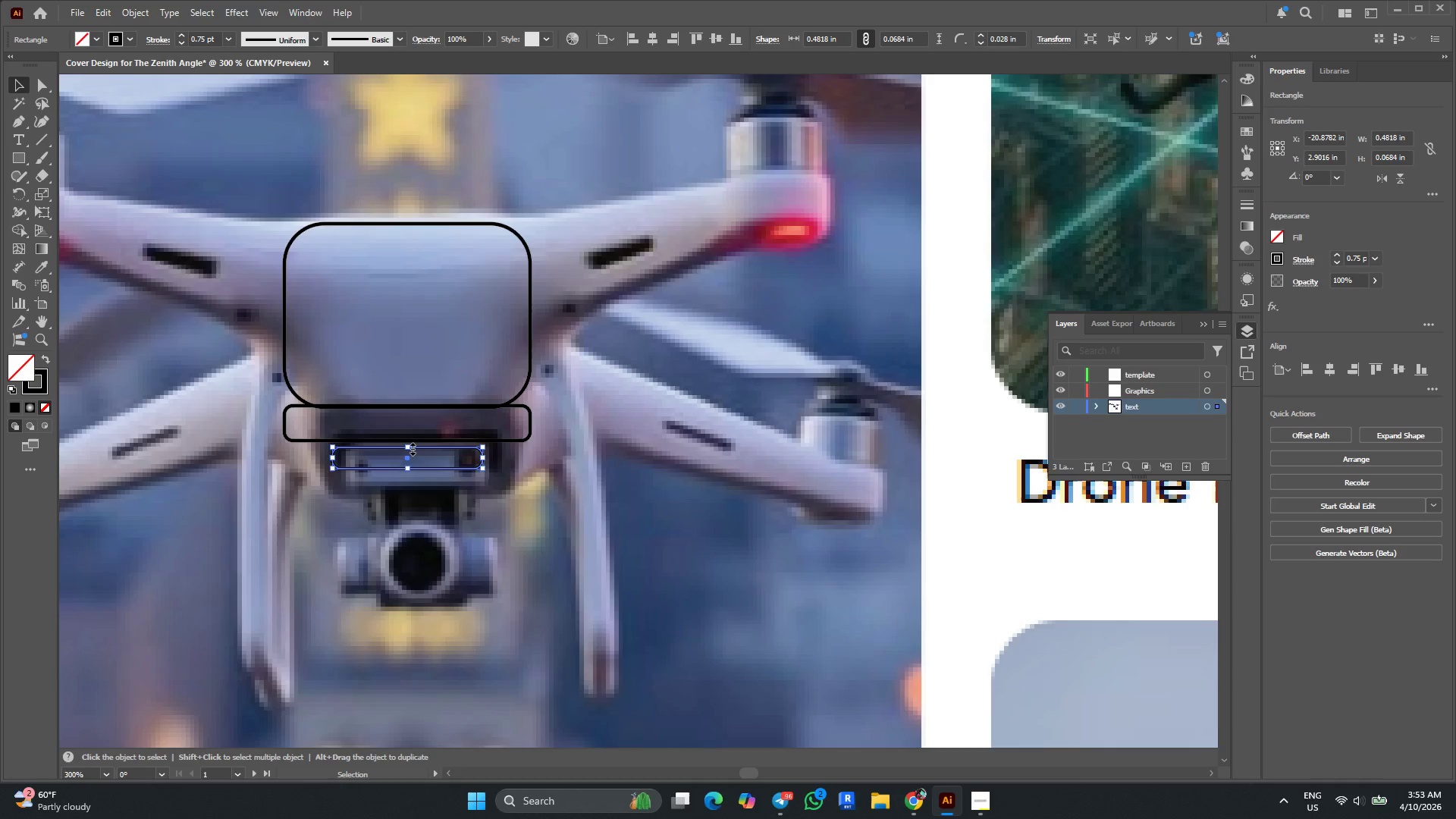 
left_click_drag(start_coordinate=[411, 447], to_coordinate=[410, 440])
 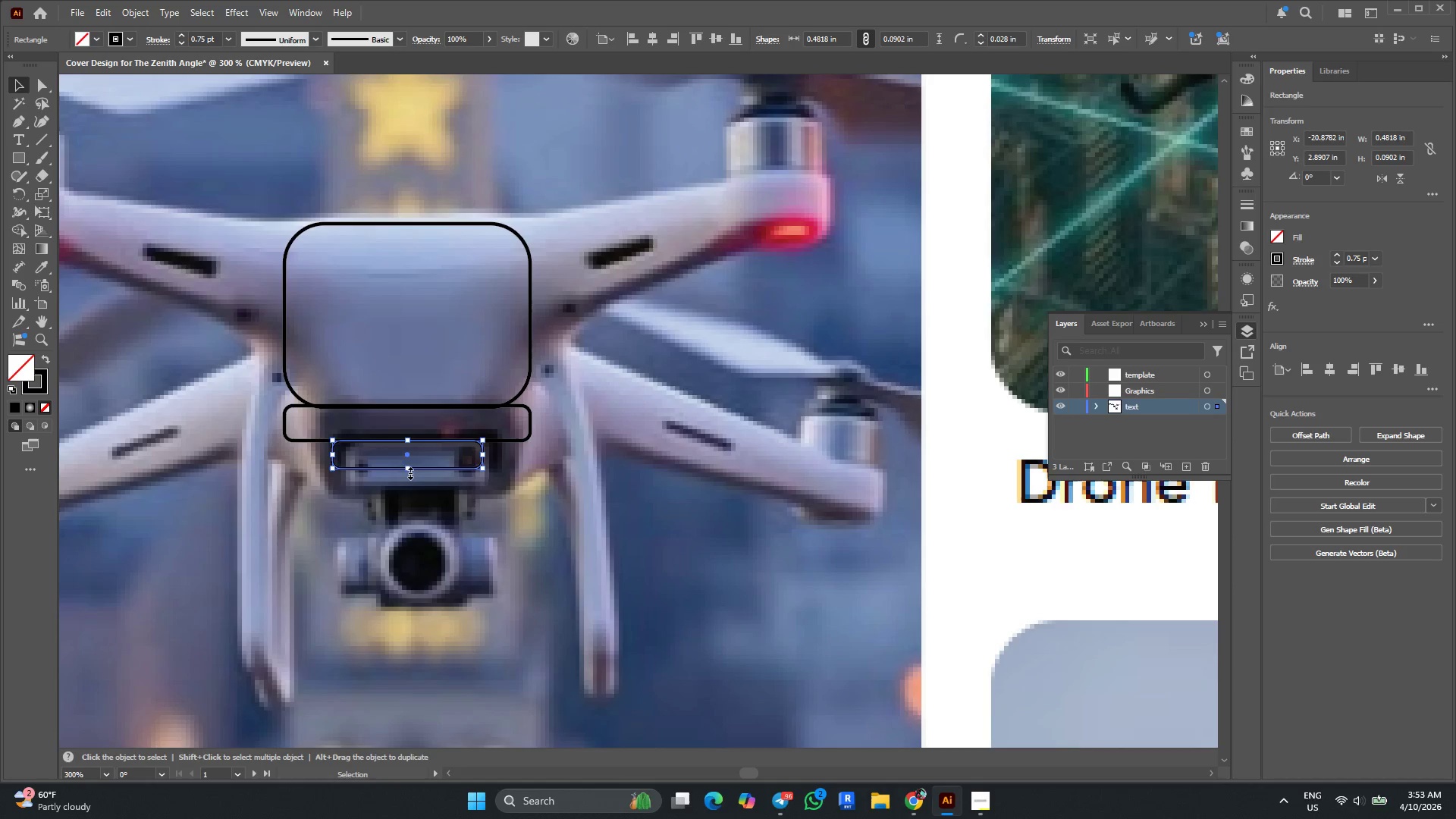 
left_click_drag(start_coordinate=[408, 471], to_coordinate=[409, 484])
 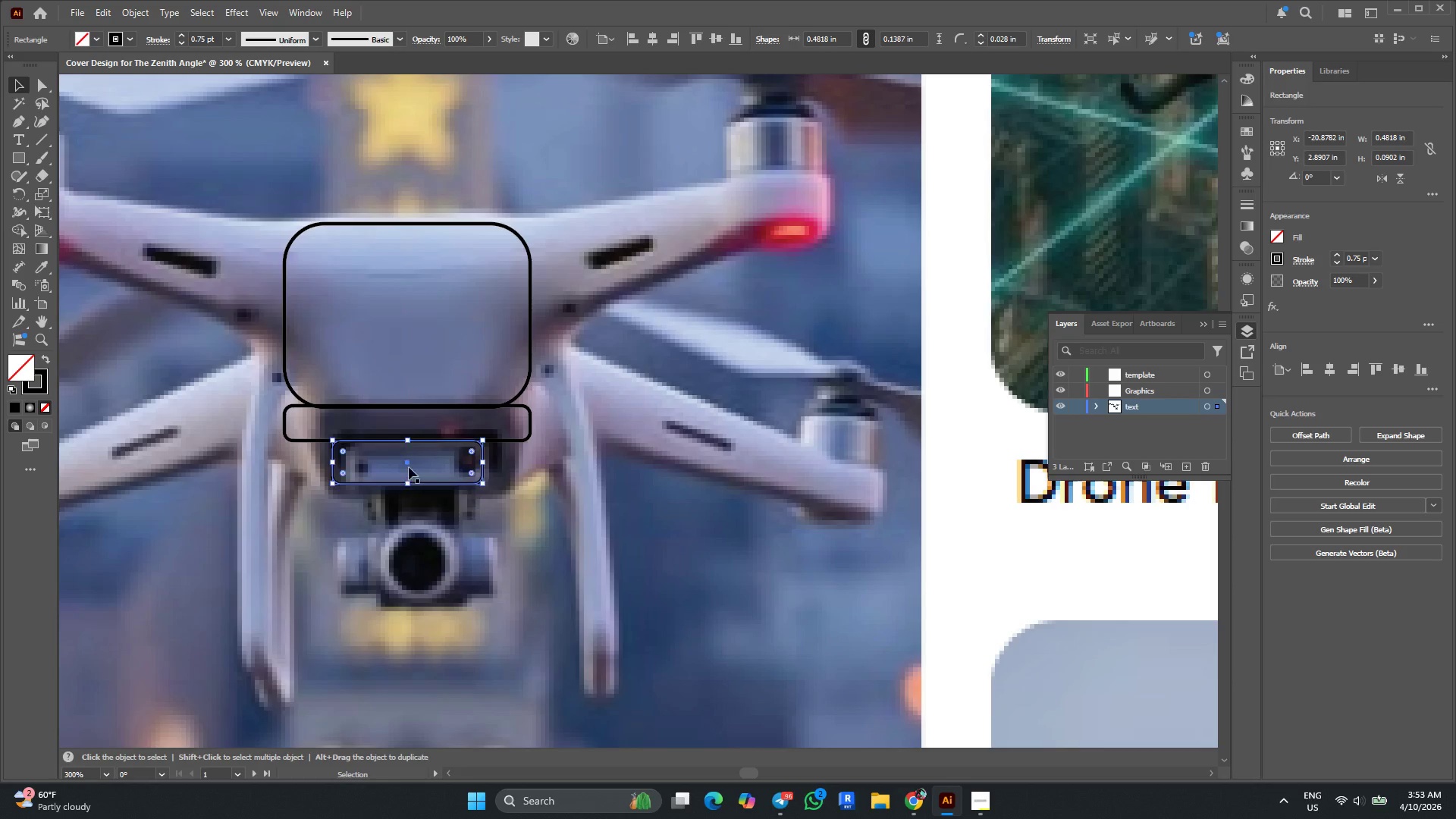 
hold_key(key=AltLeft, duration=0.38)
scroll: coordinate [409, 436], scroll_direction: down, amount: 1.0
 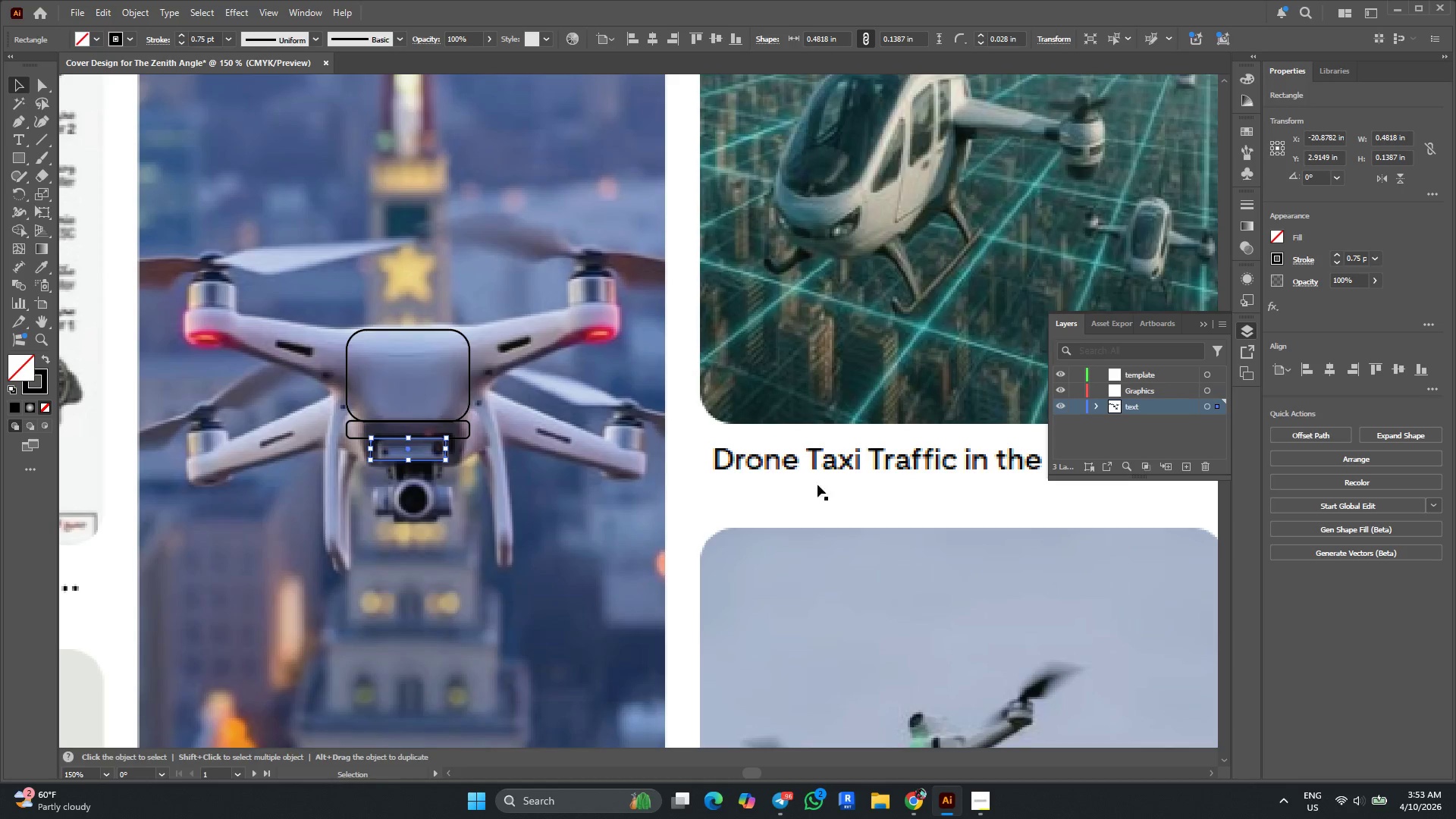 
key(Alt+AltLeft)
 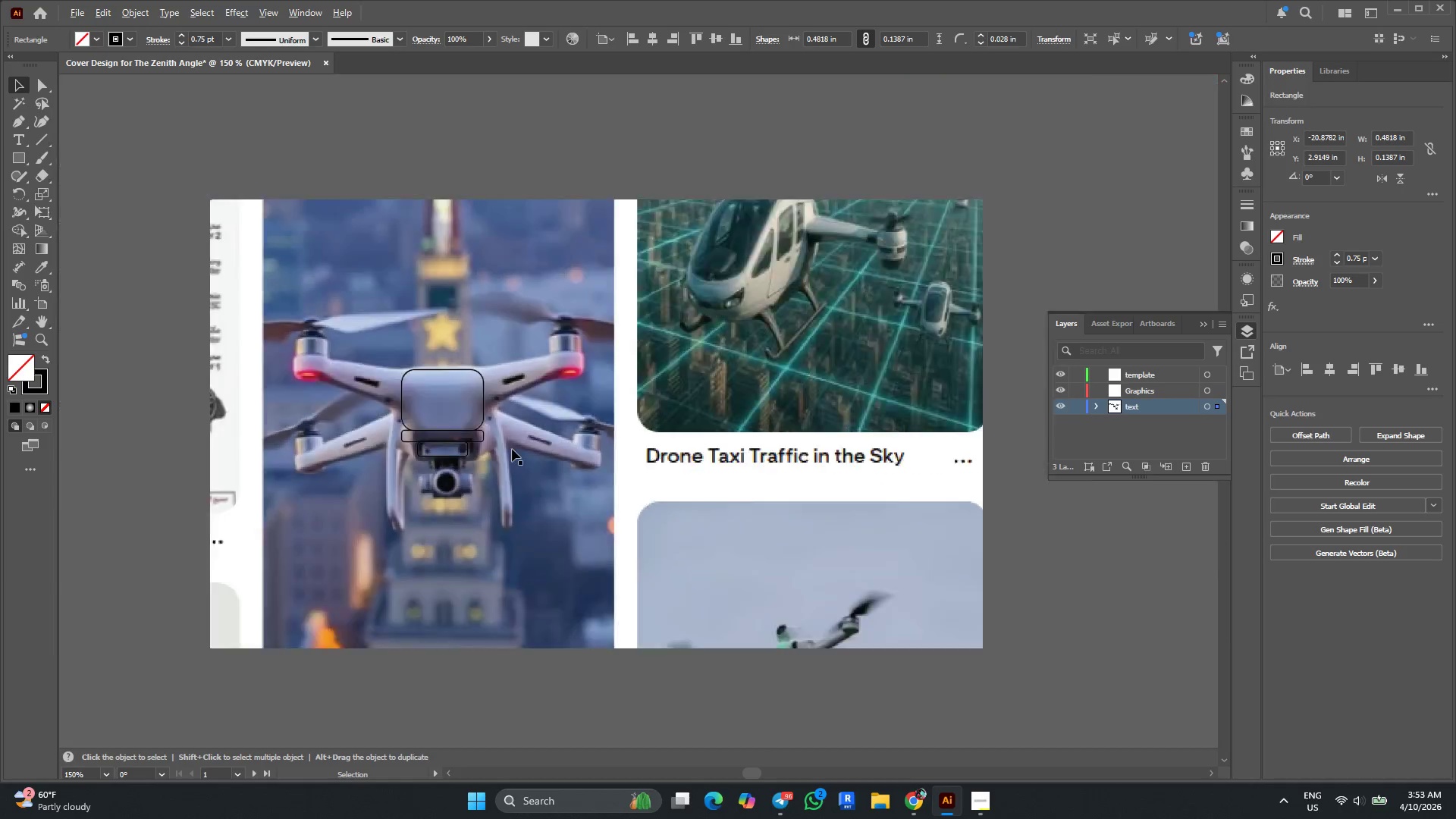 
scroll: coordinate [512, 449], scroll_direction: down, amount: 2.0
 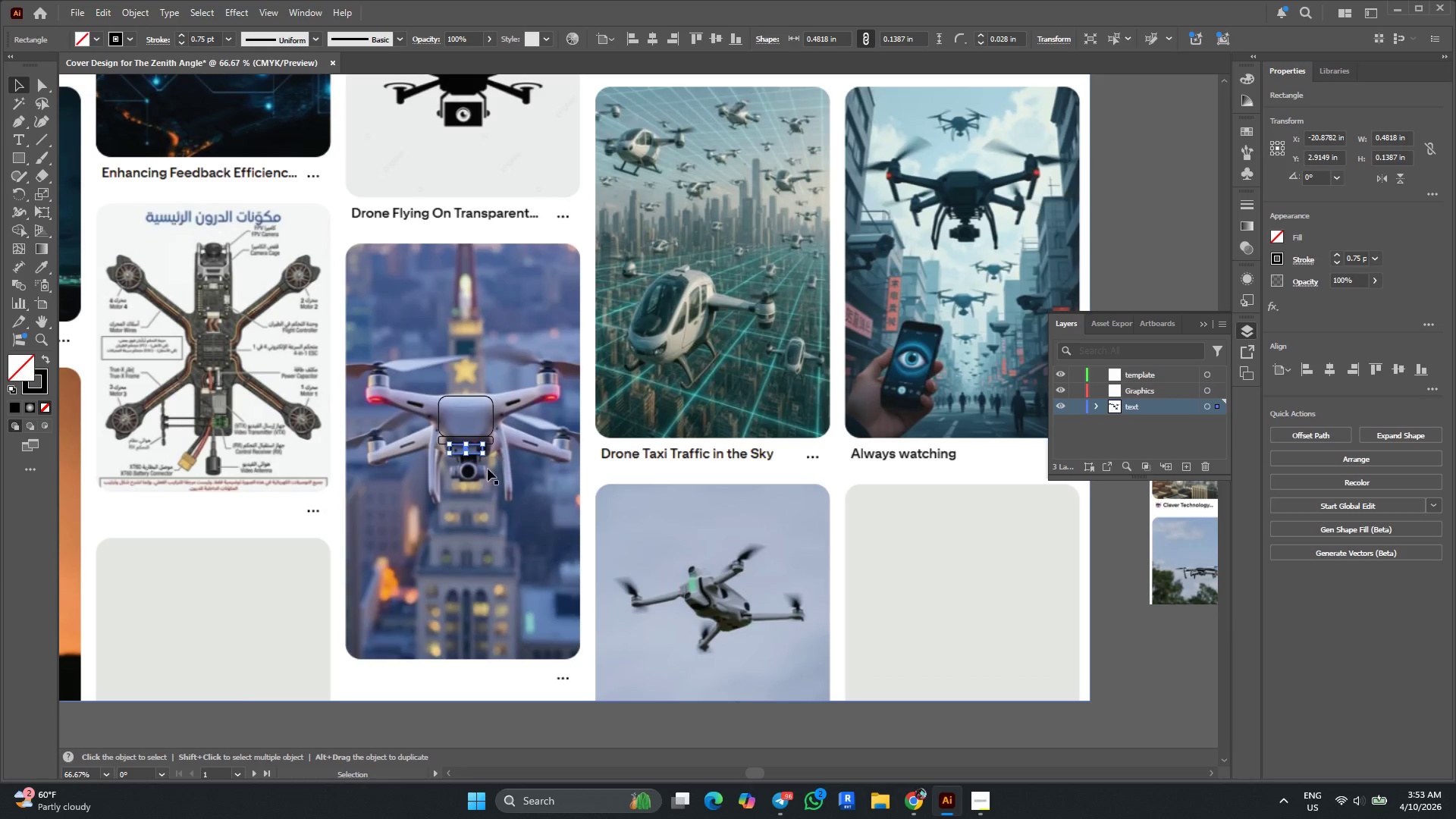 
hold_key(key=AltLeft, duration=0.58)
scroll: coordinate [480, 472], scroll_direction: up, amount: 3.0
 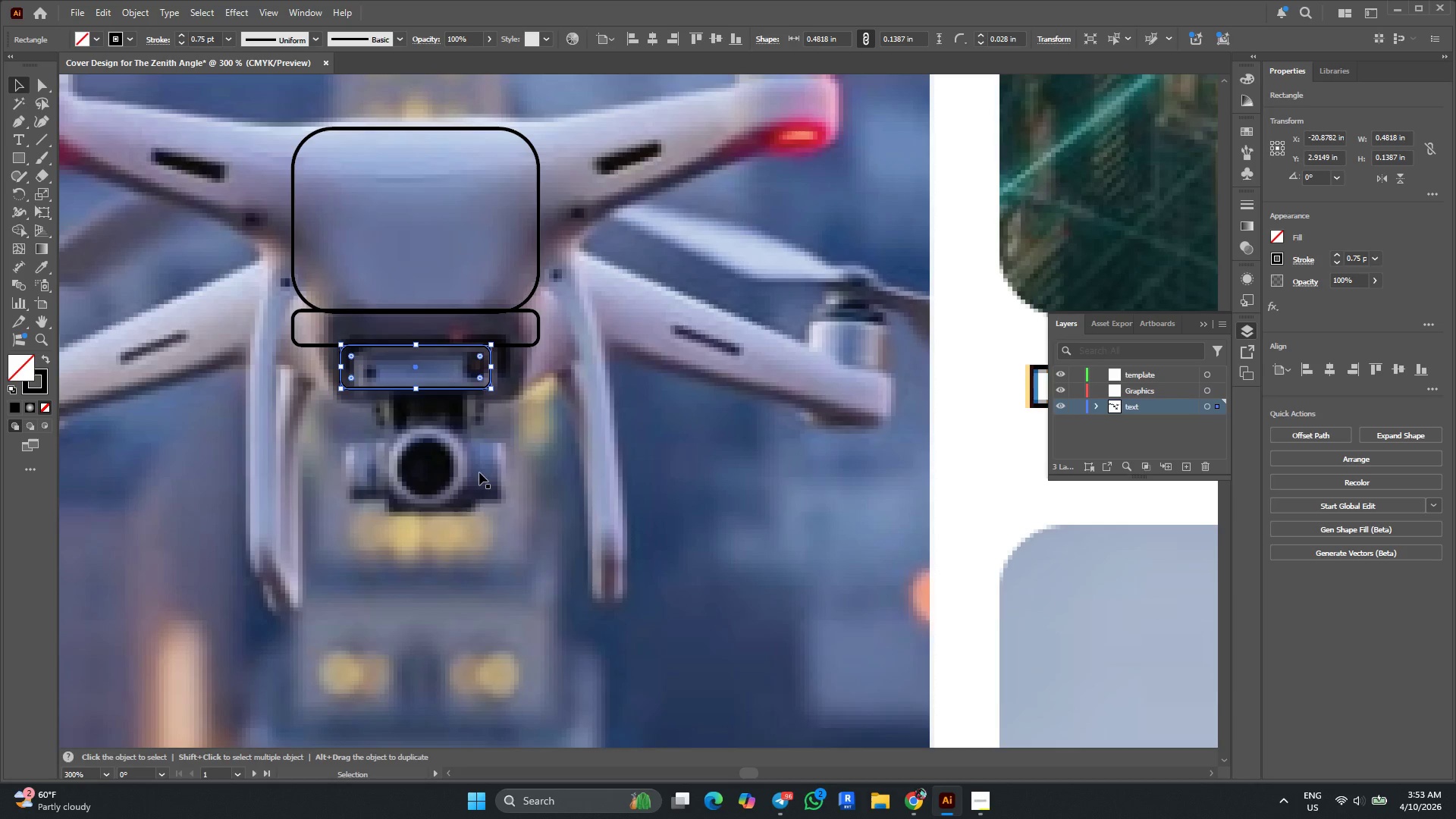 
hold_key(key=AltLeft, duration=0.42)
 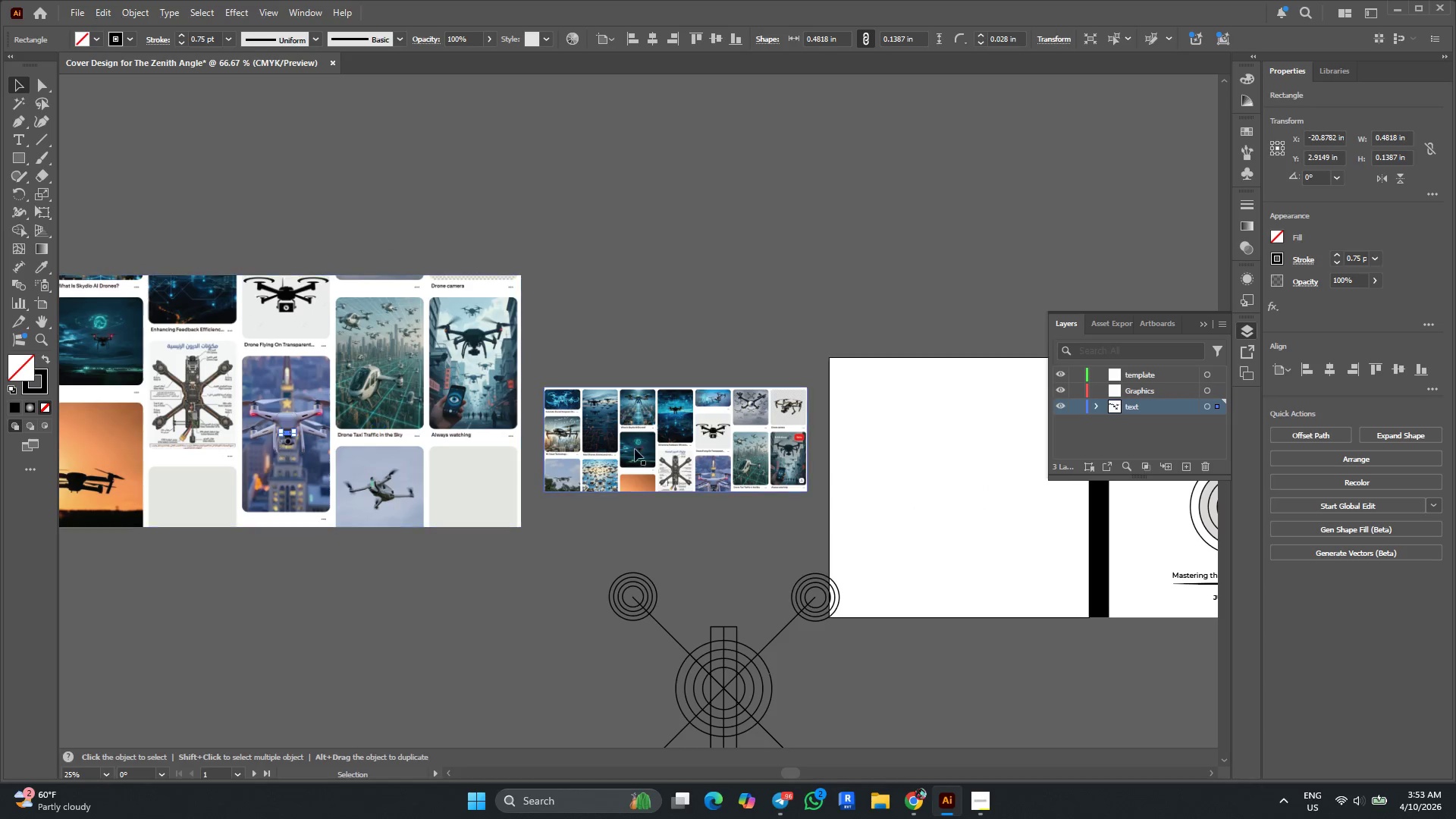 
key(Alt+AltLeft)
 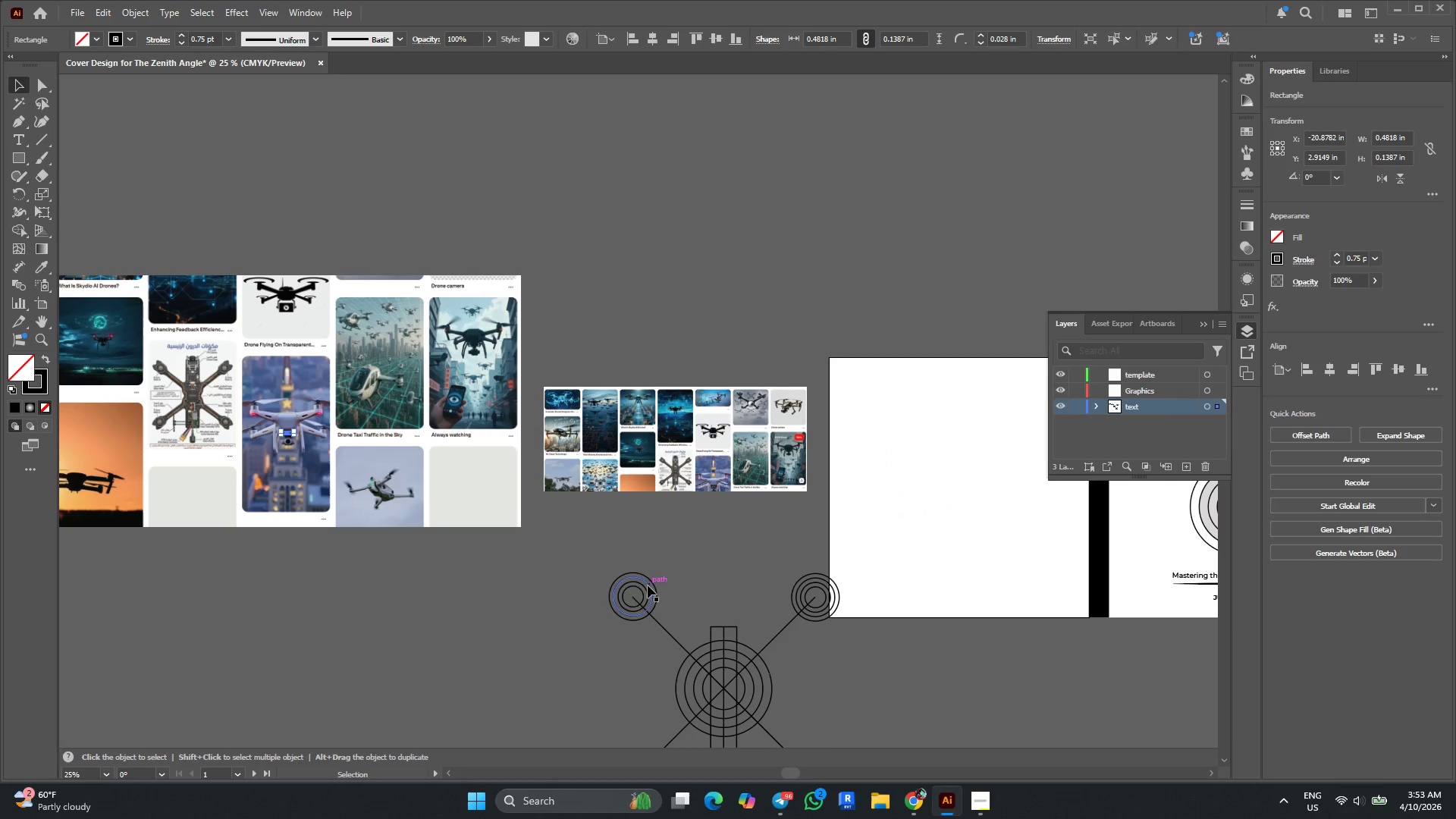 
scroll: coordinate [275, 439], scroll_direction: down, amount: 5.0
 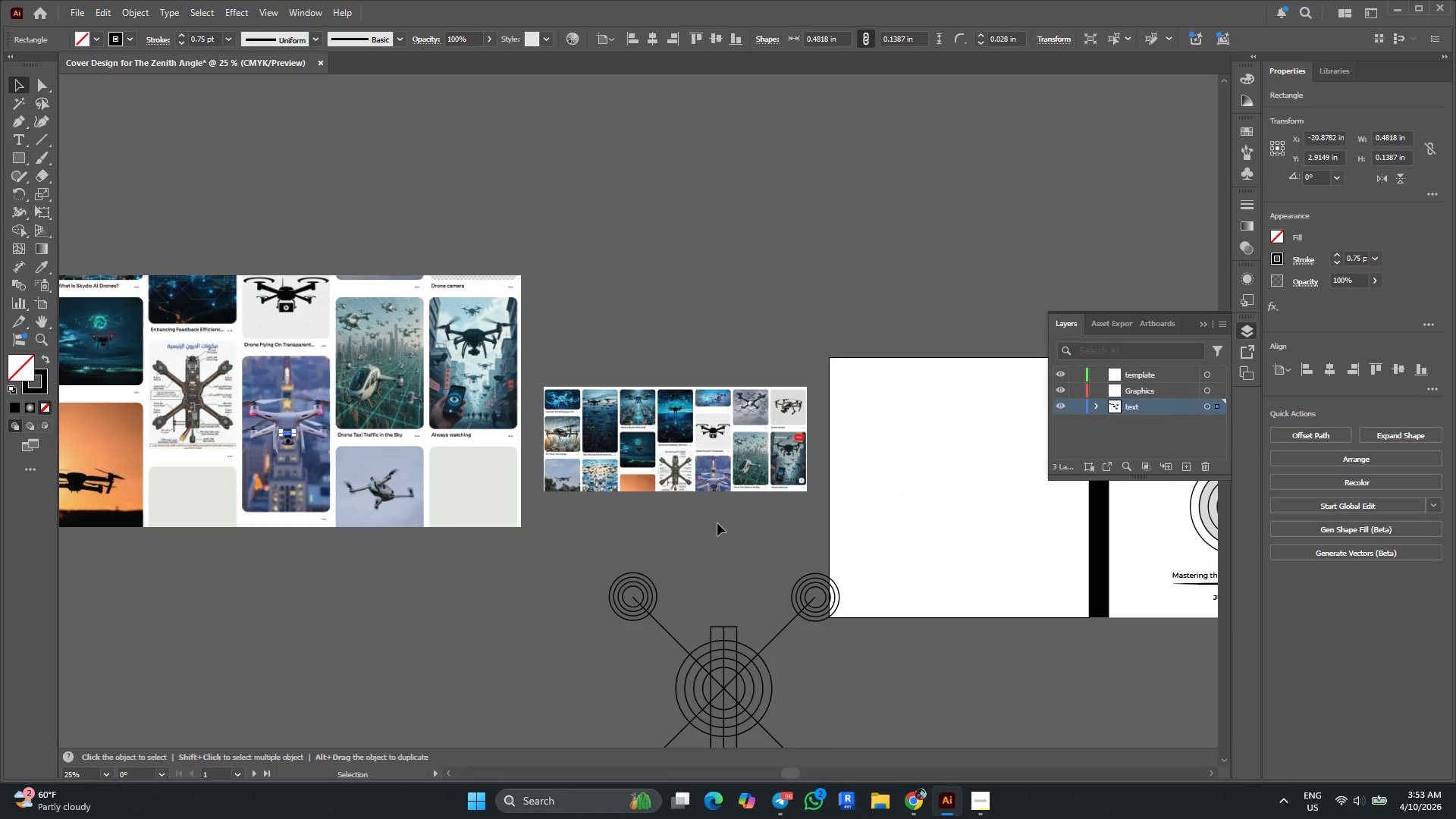 
key(Alt+AltLeft)
 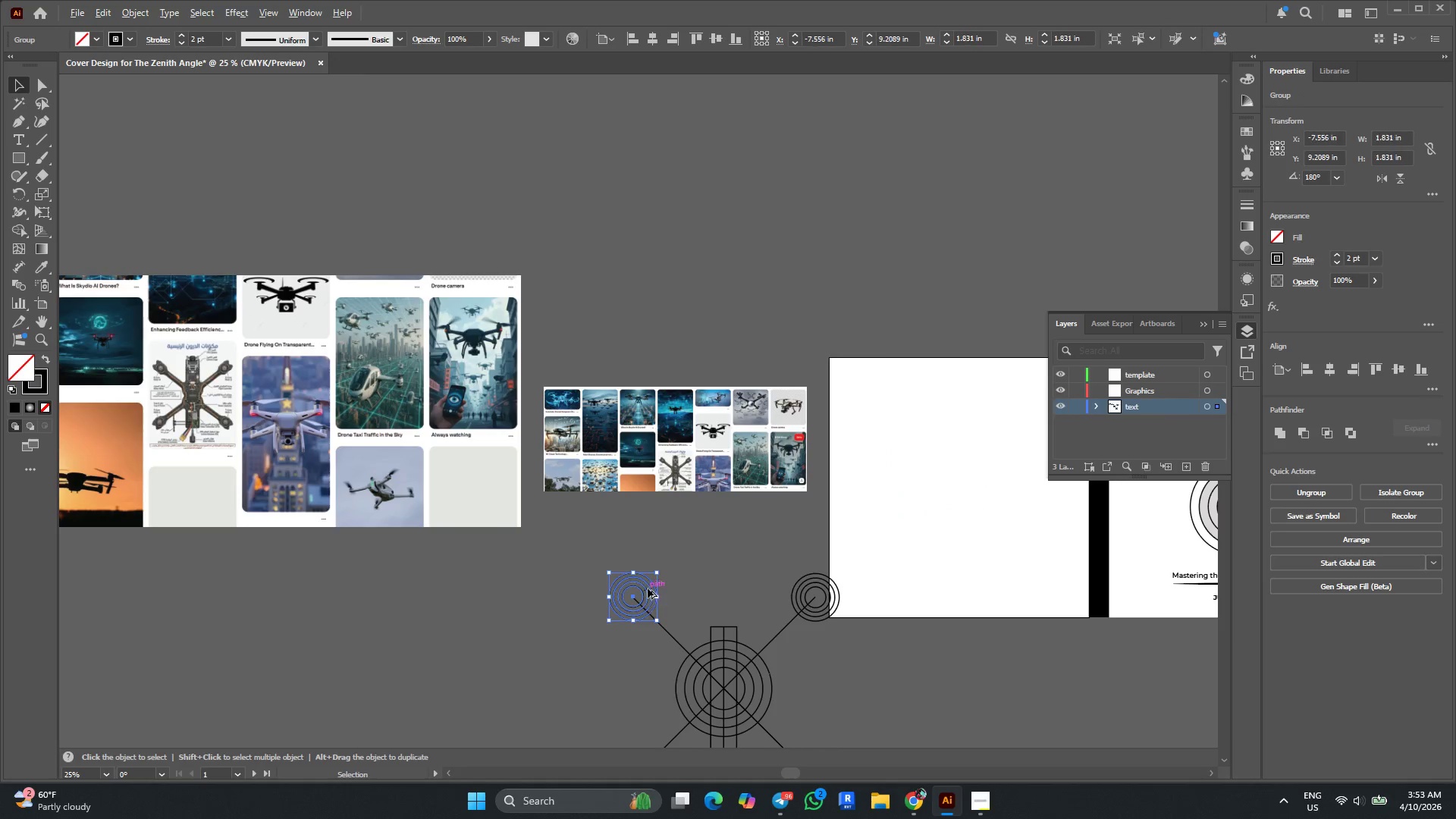 
hold_key(key=AltLeft, duration=0.38)
 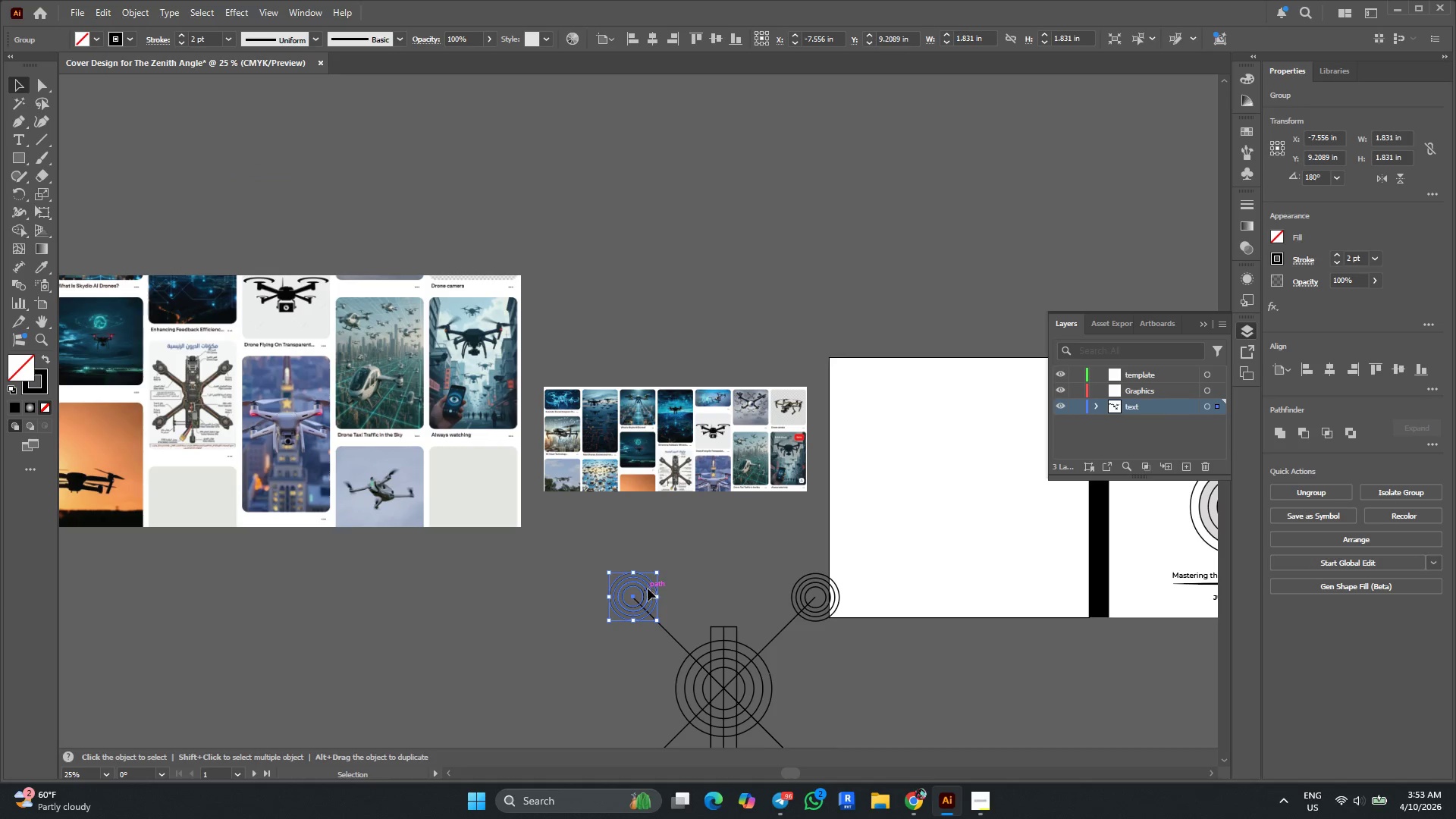 
scroll: coordinate [648, 588], scroll_direction: up, amount: 1.0
 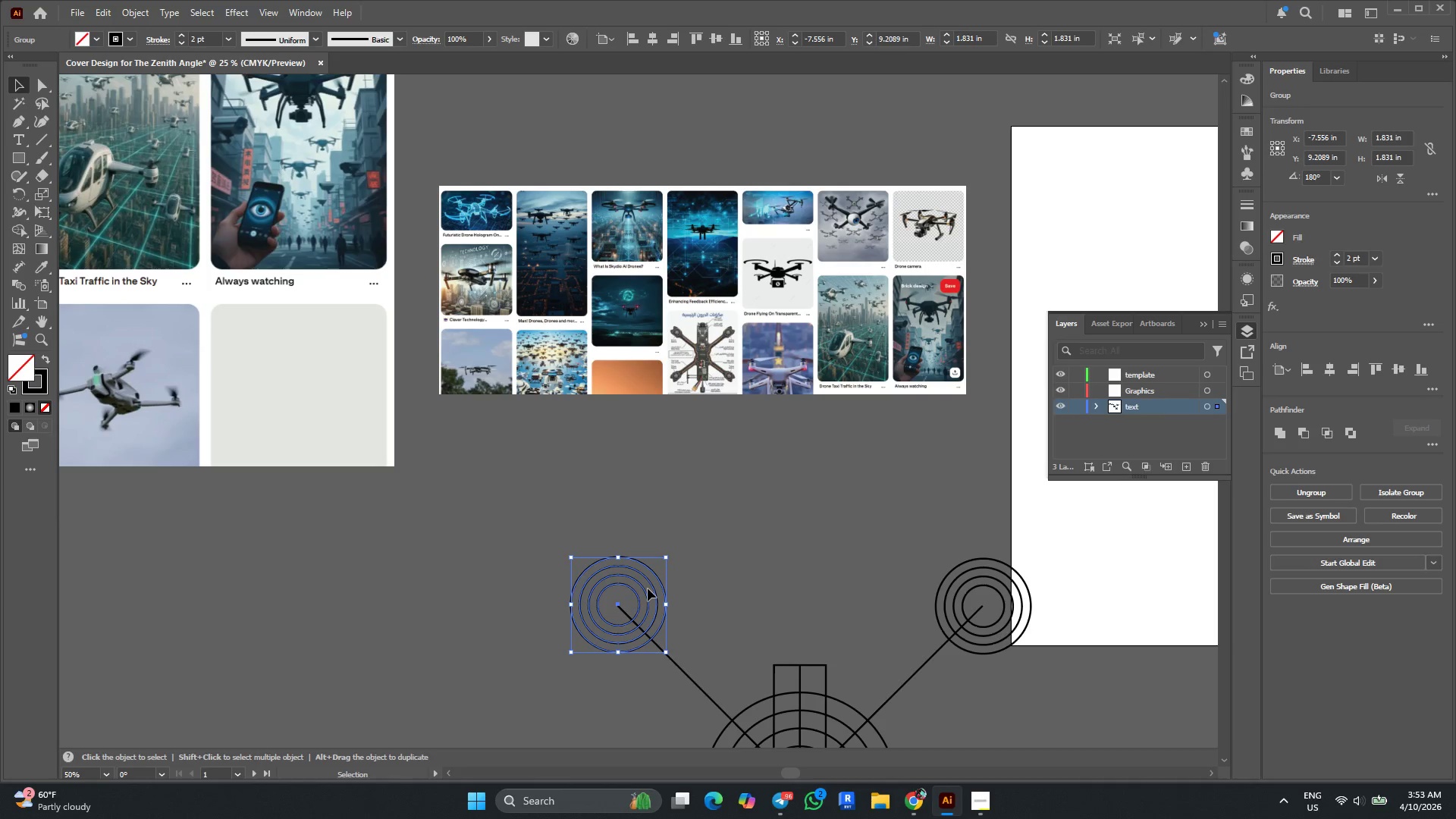 
scroll: coordinate [648, 588], scroll_direction: down, amount: 1.0
 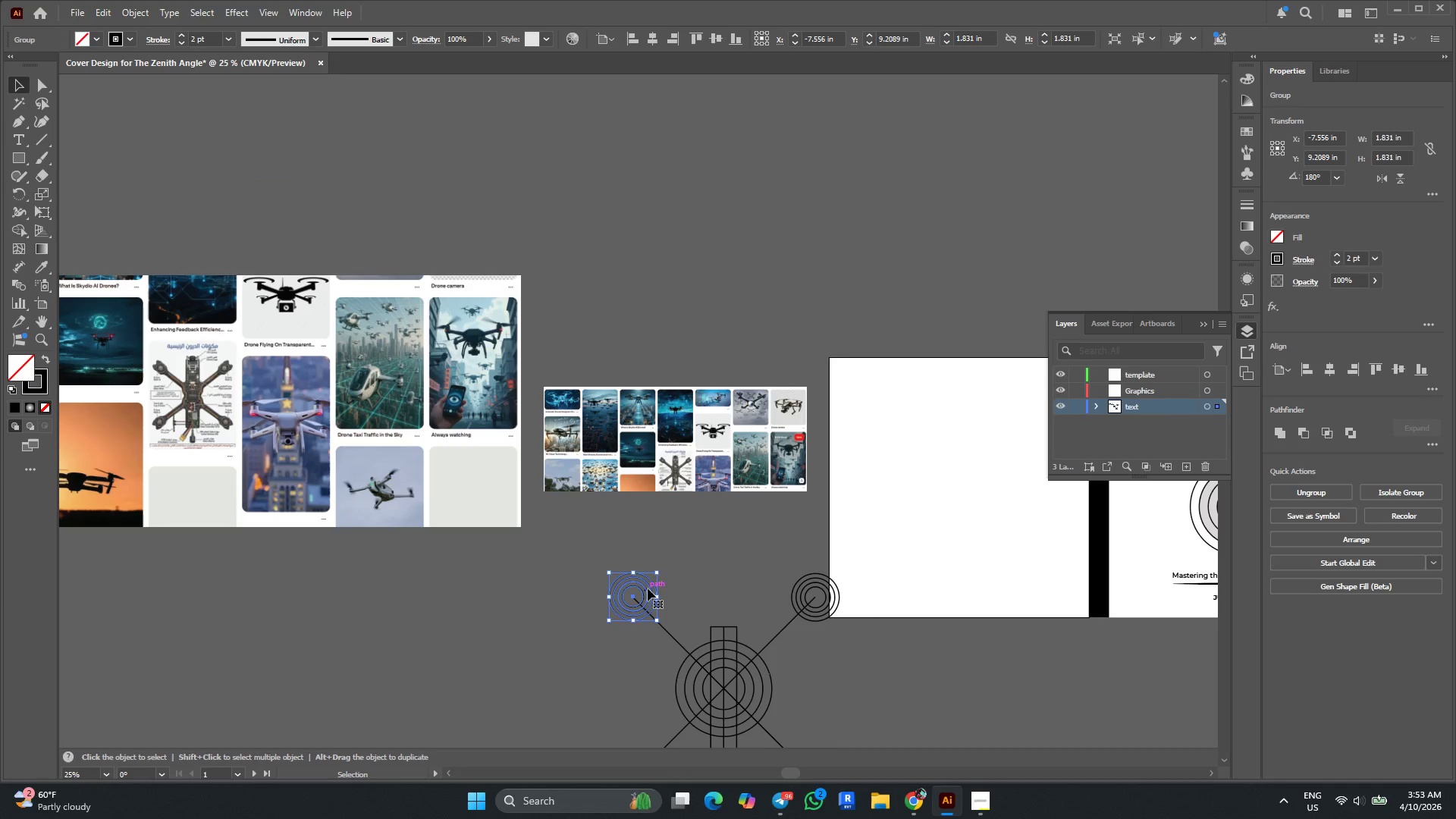 
hold_key(key=AltLeft, duration=1.84)
left_click_drag(start_coordinate=[648, 588], to_coordinate=[311, 554])
 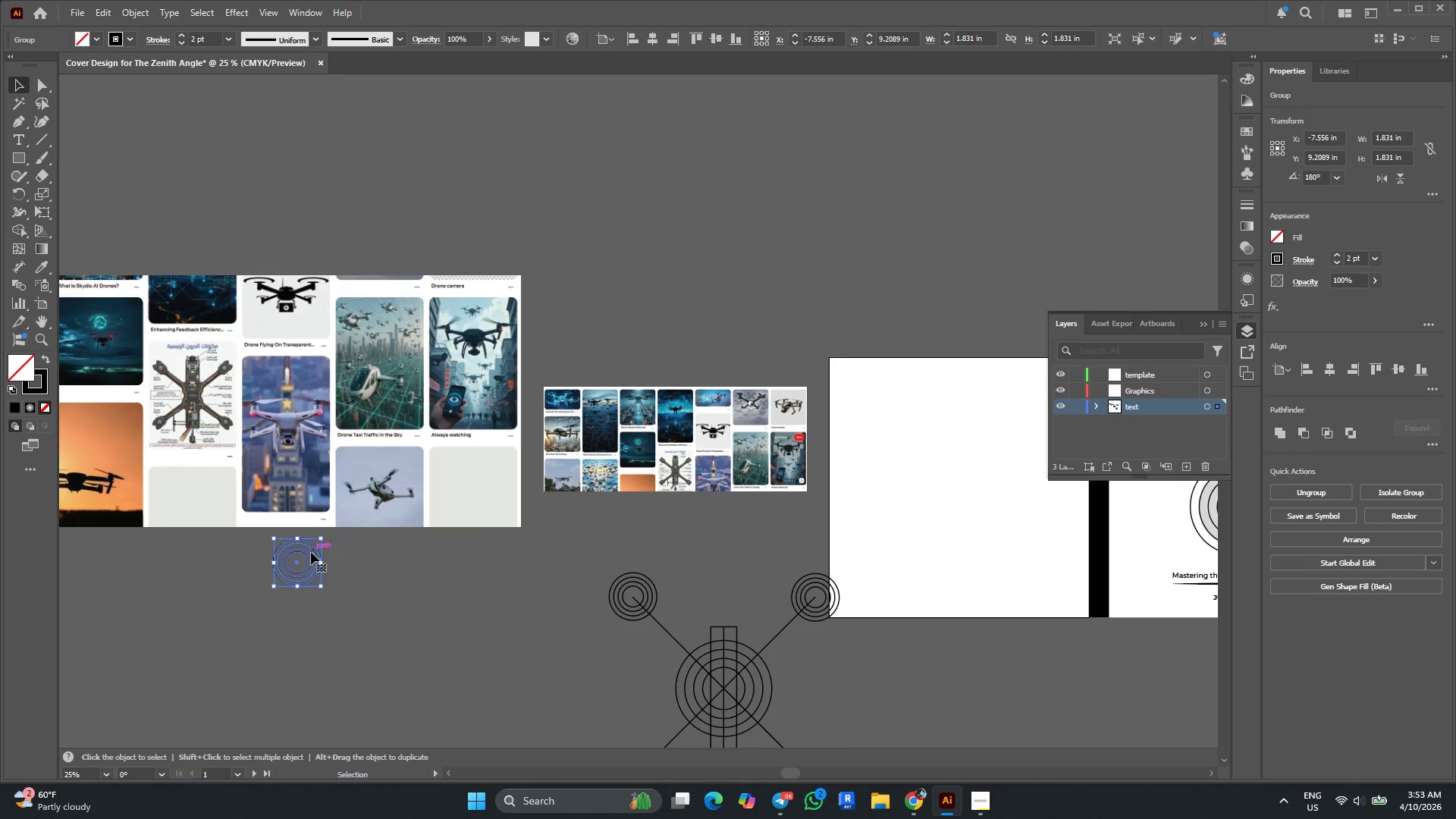 
right_click([311, 552])
 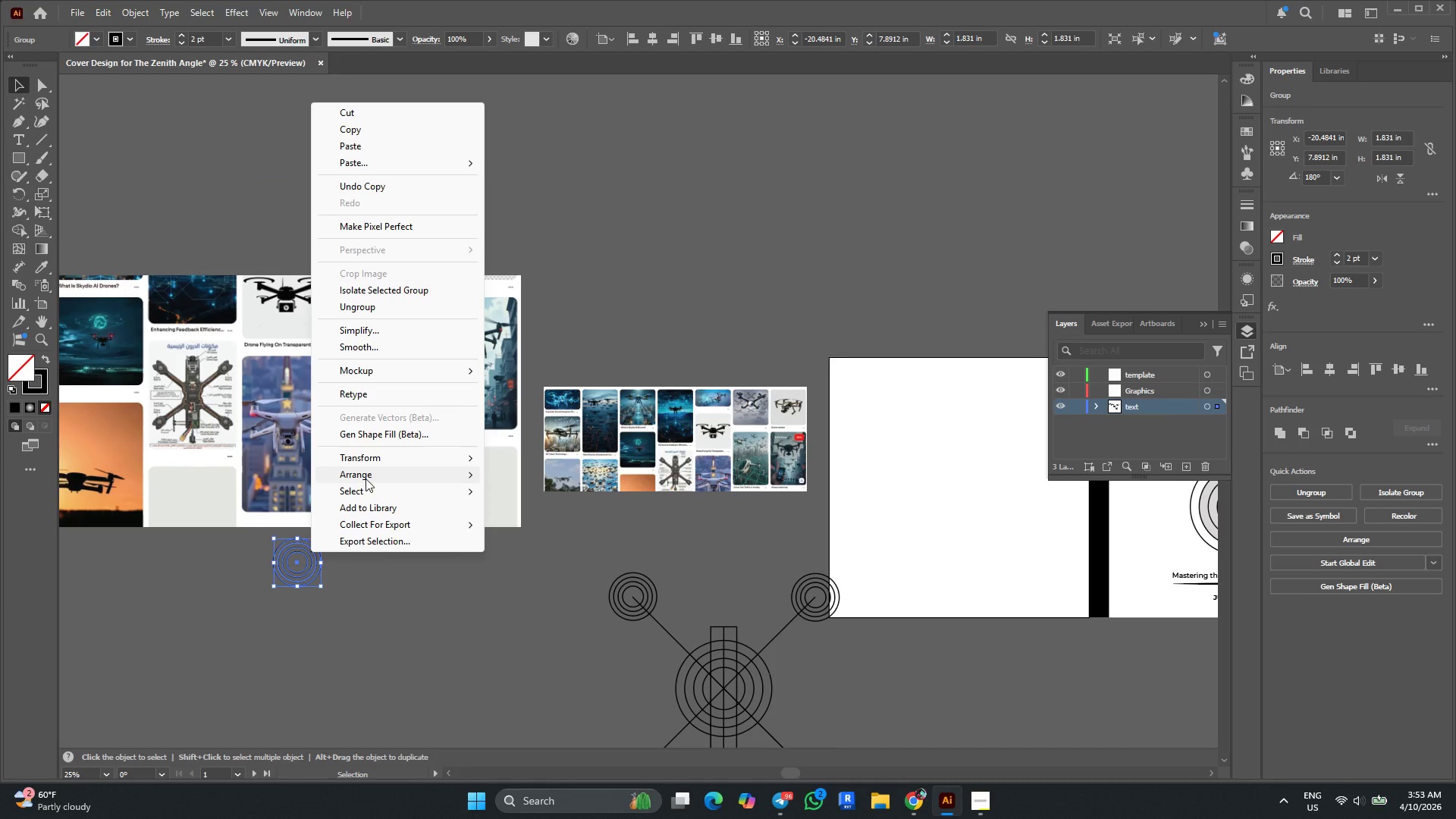 
left_click([366, 474])
 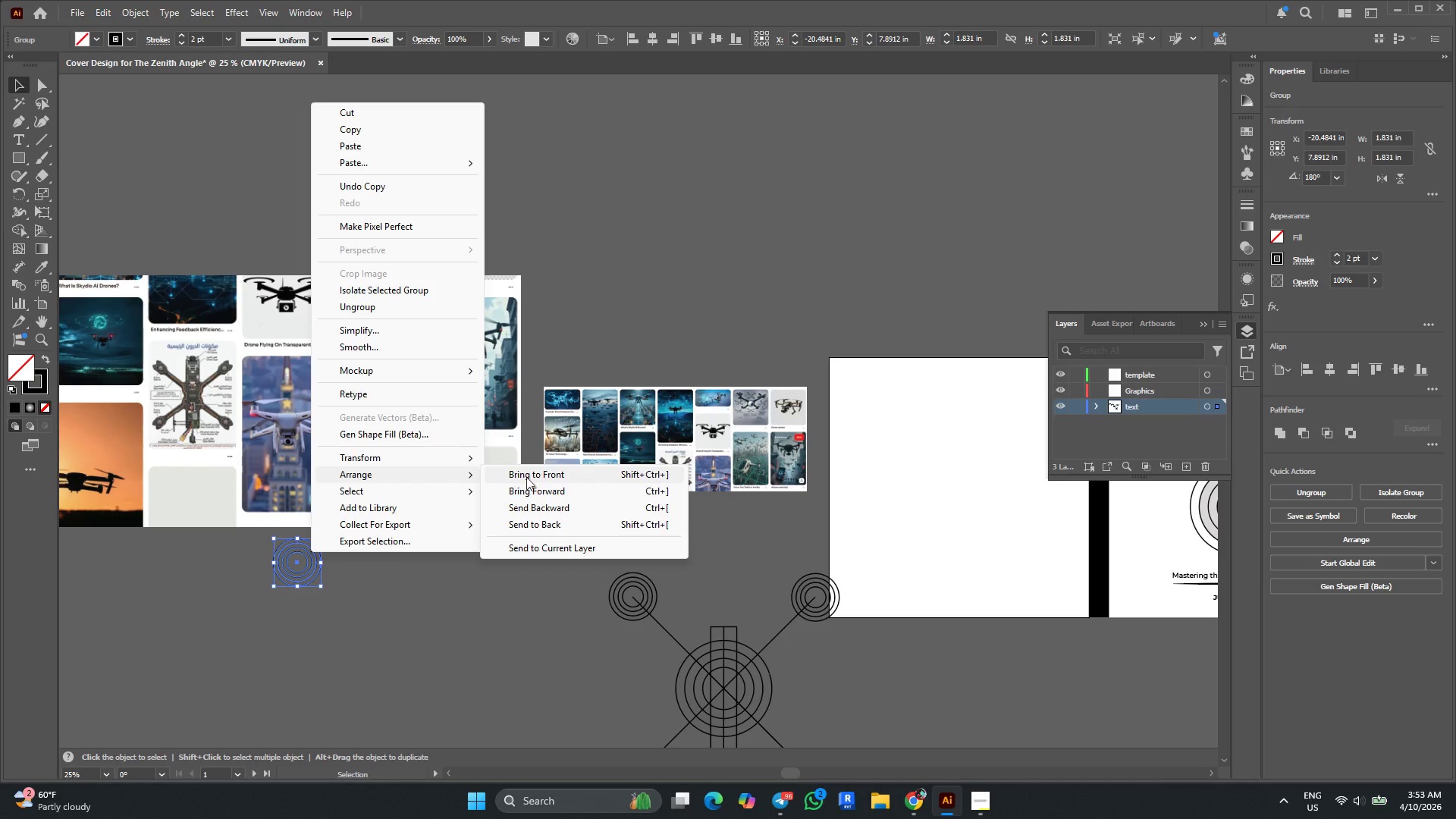 
left_click([534, 479])
 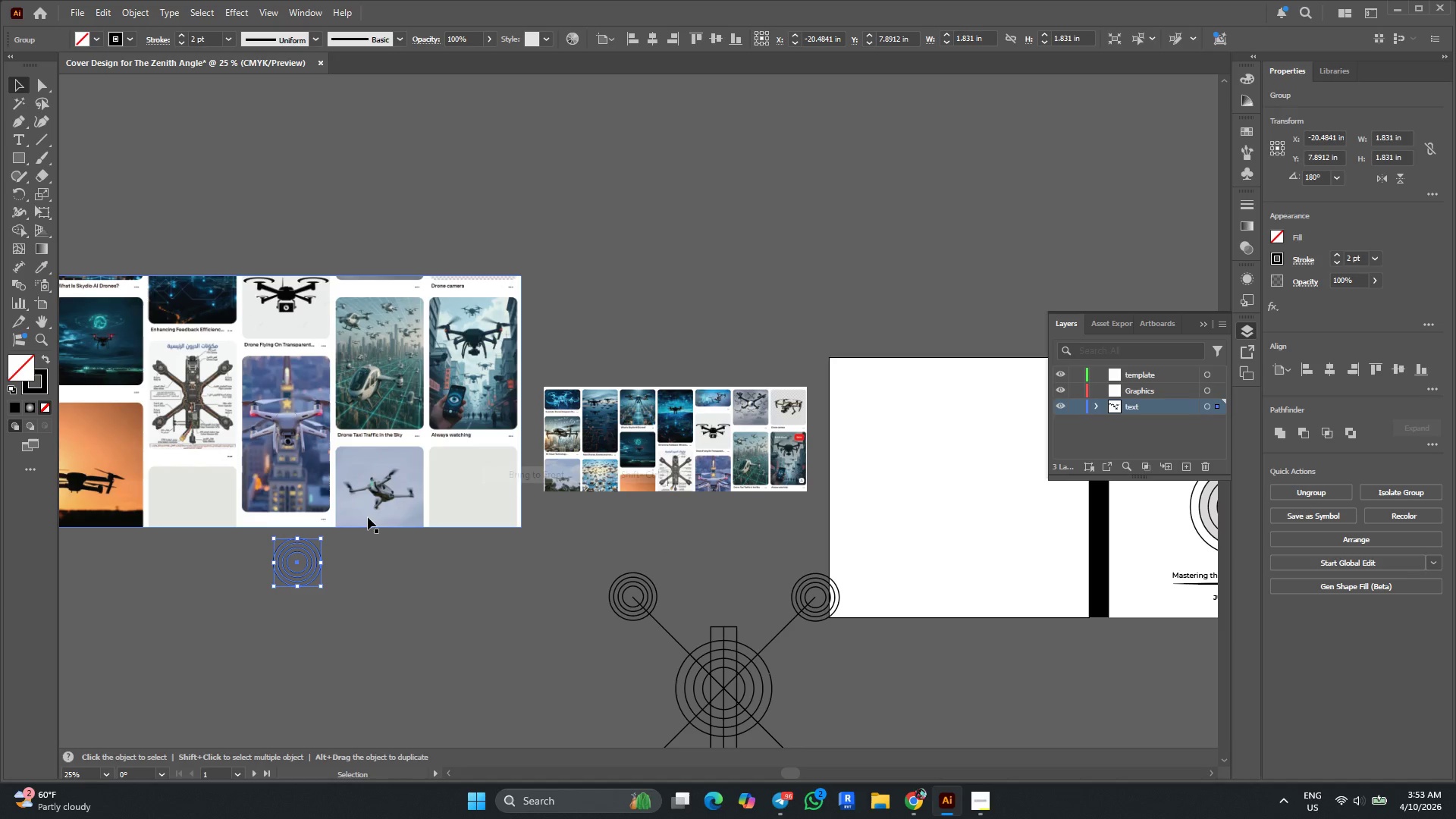 
hold_key(key=AltLeft, duration=0.31)
scroll: coordinate [266, 529], scroll_direction: up, amount: 2.0
 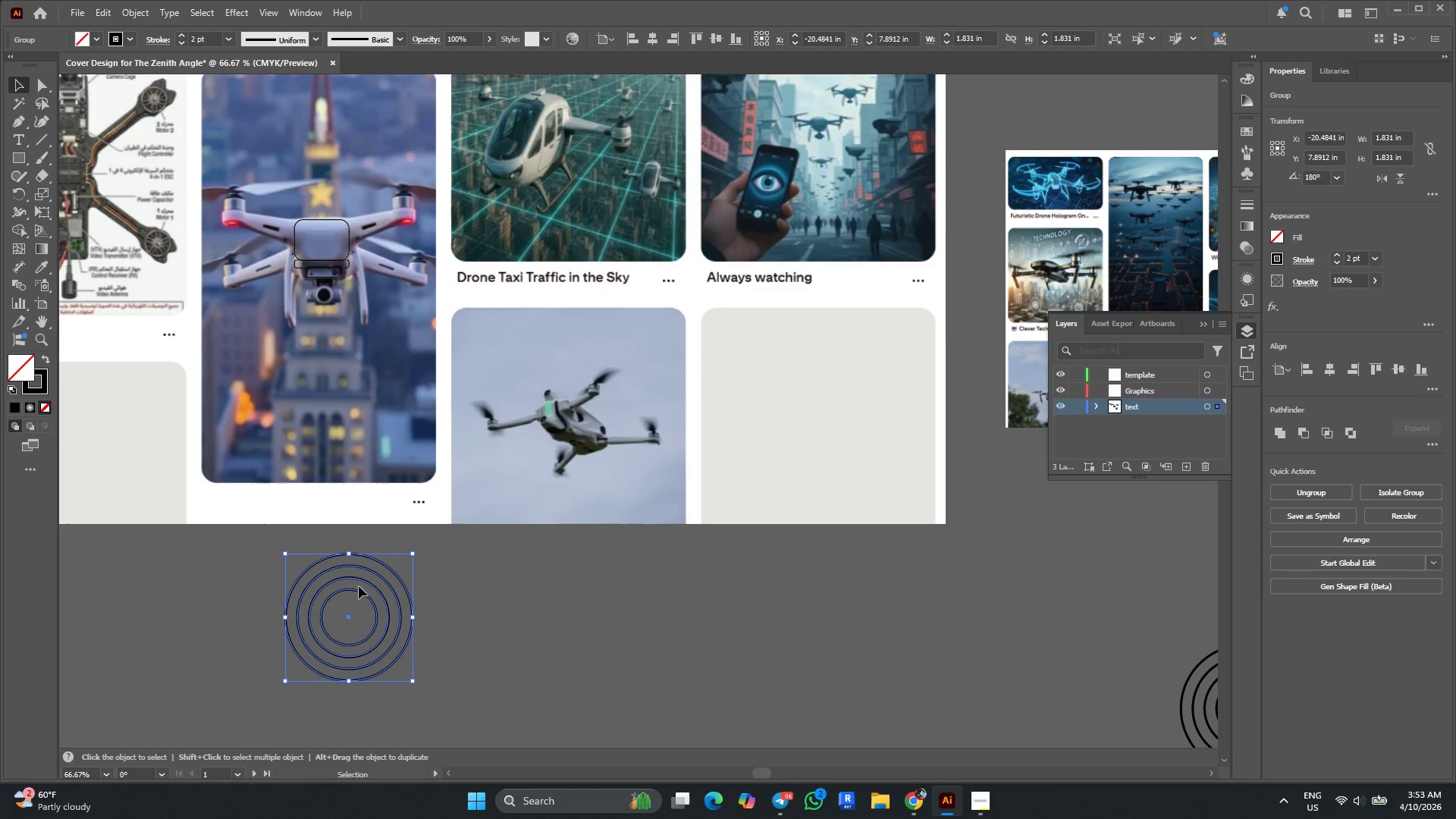 
left_click_drag(start_coordinate=[357, 589], to_coordinate=[344, 312])
 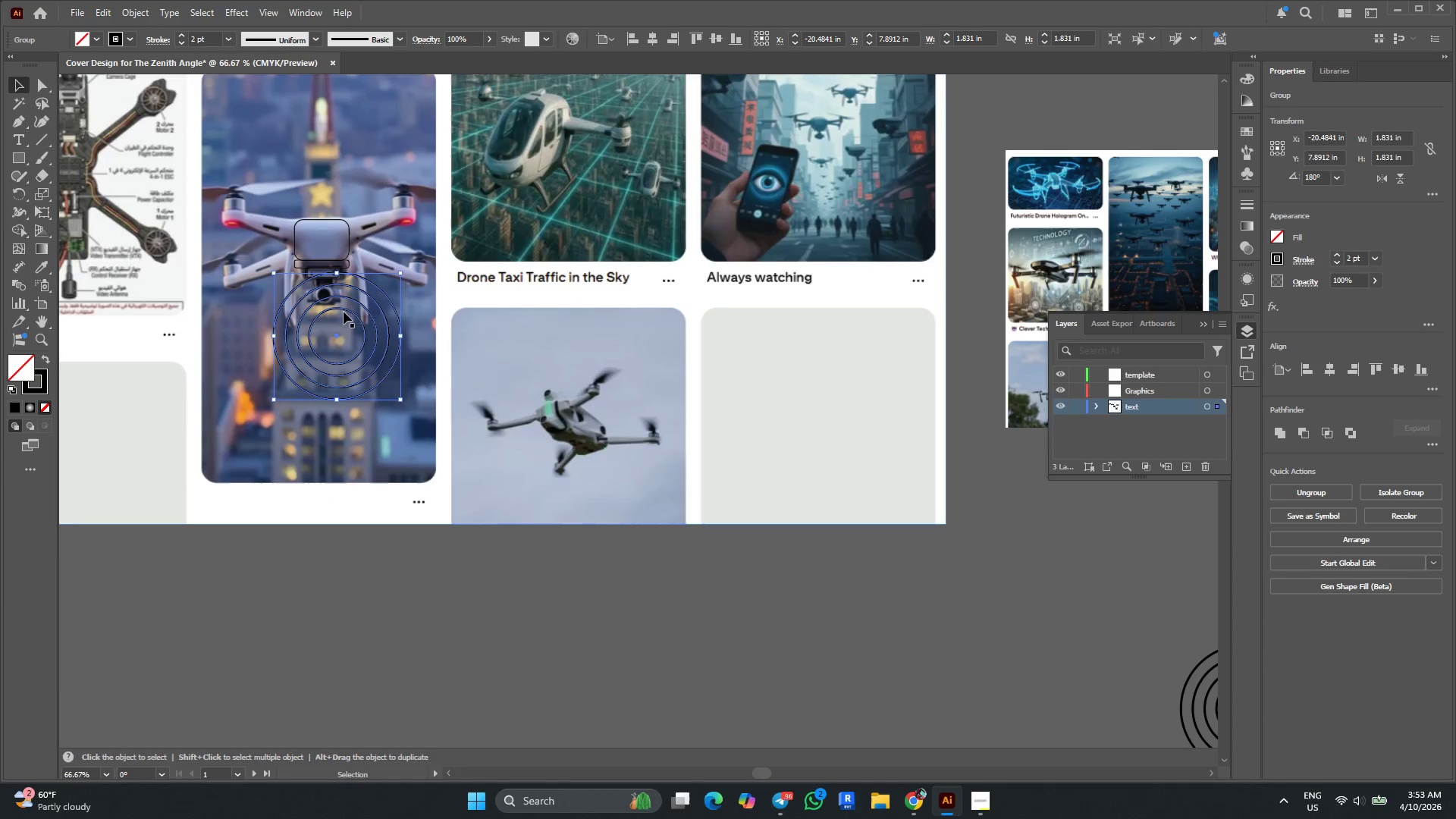 
key(Alt+AltLeft)
 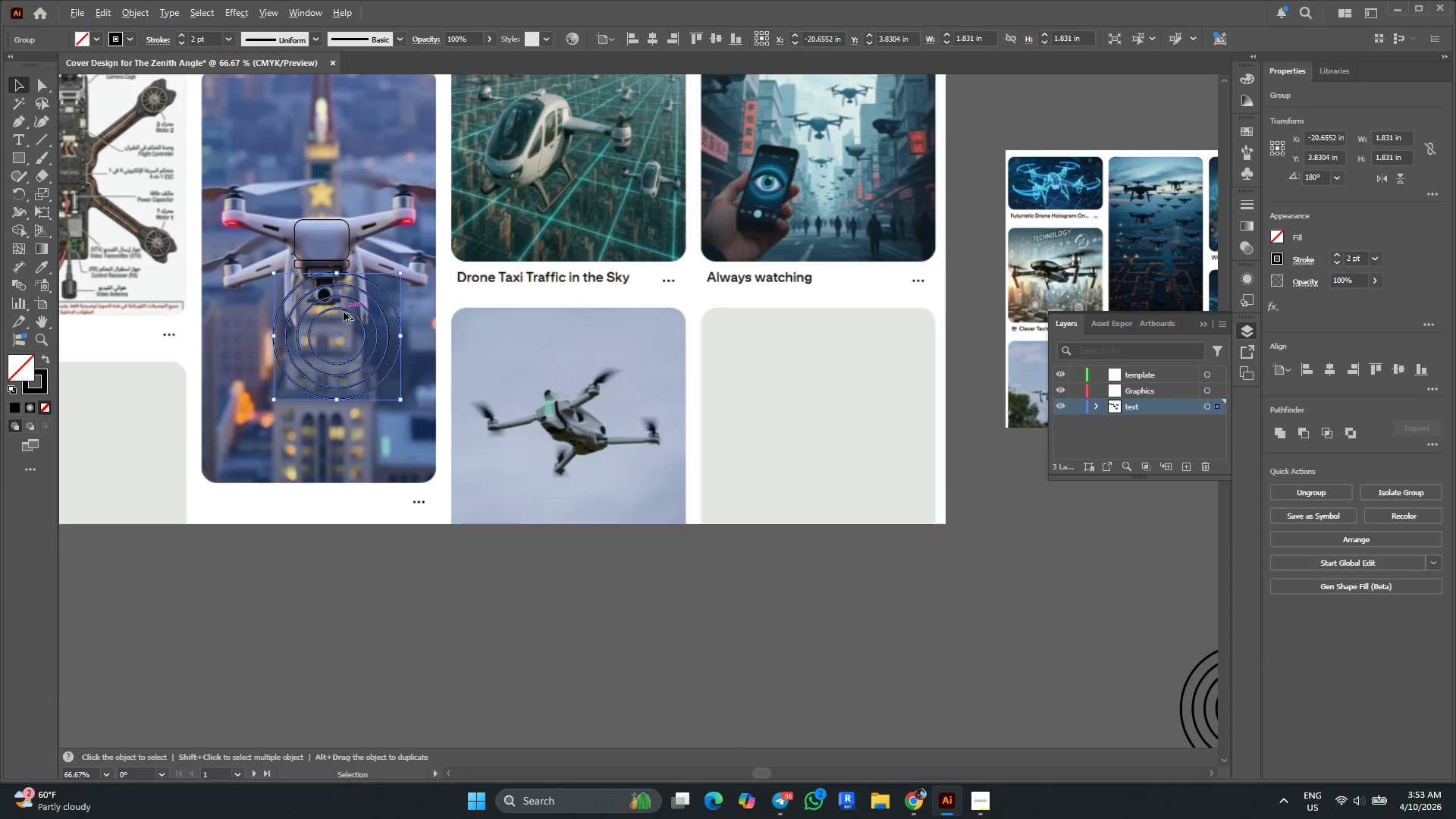 
hold_key(key=ShiftLeft, duration=2.11)
 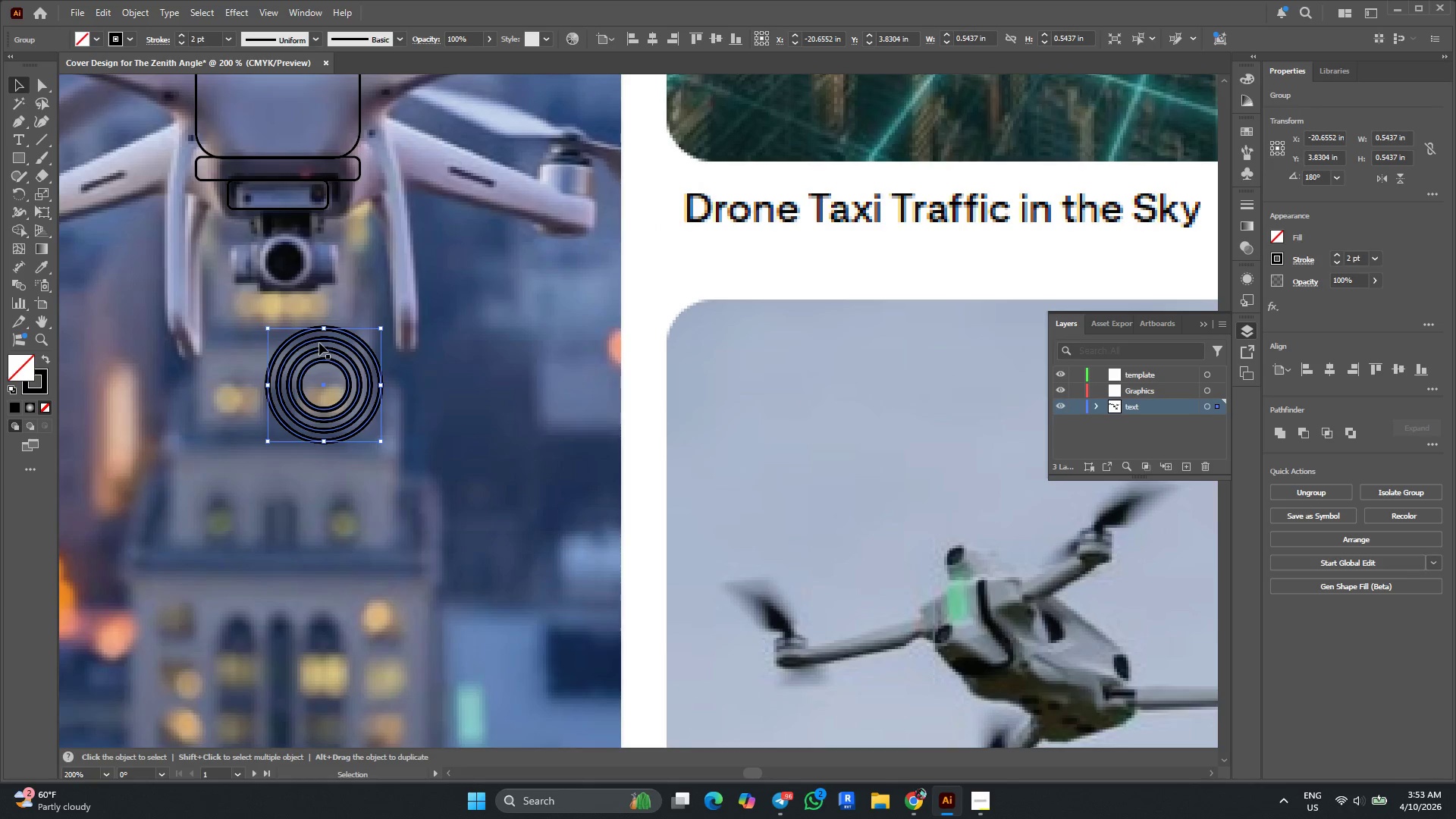 
scroll: coordinate [344, 312], scroll_direction: up, amount: 3.0
 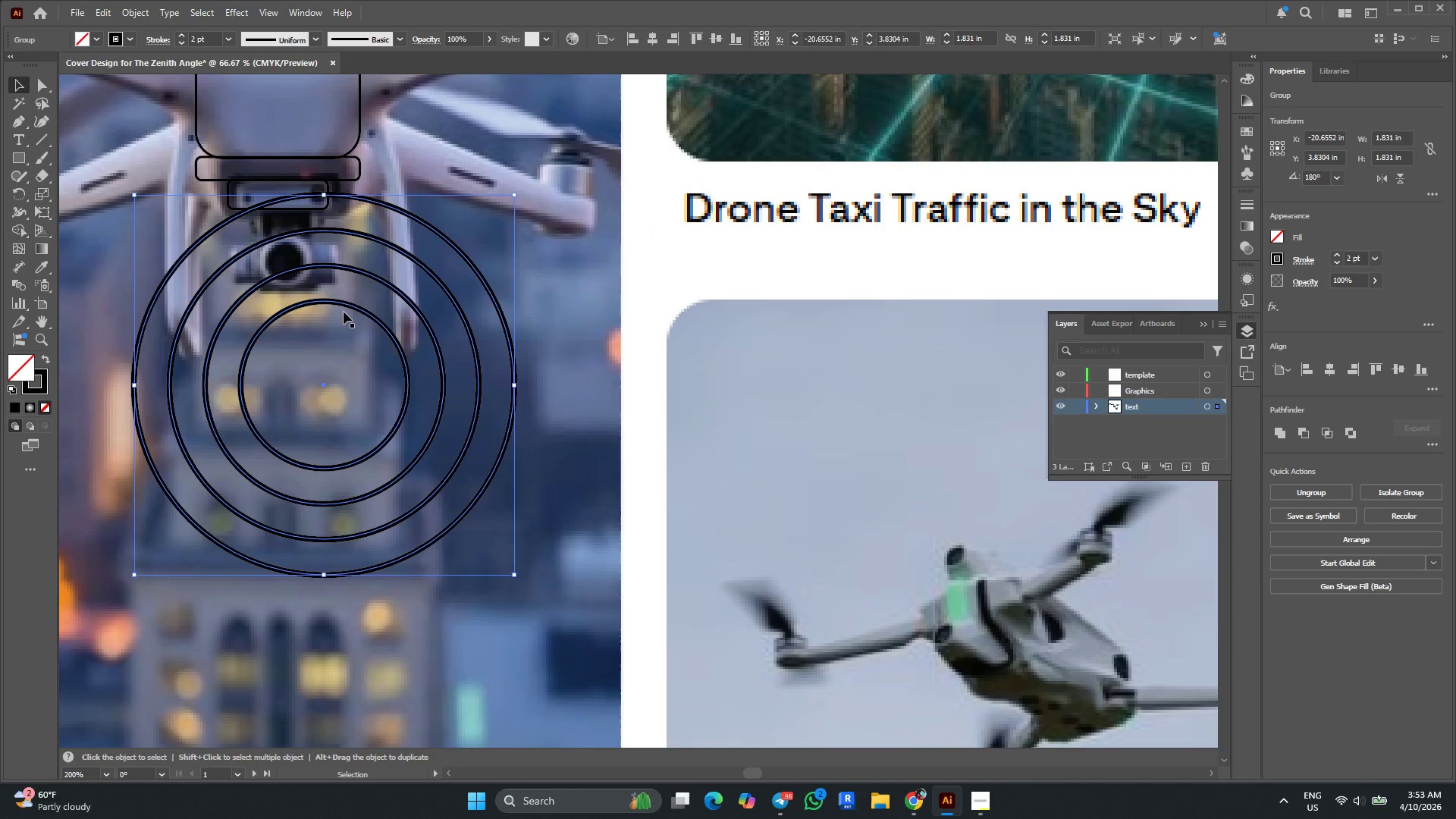 
hold_key(key=AltLeft, duration=1.83)
left_click_drag(start_coordinate=[513, 572], to_coordinate=[386, 441])
 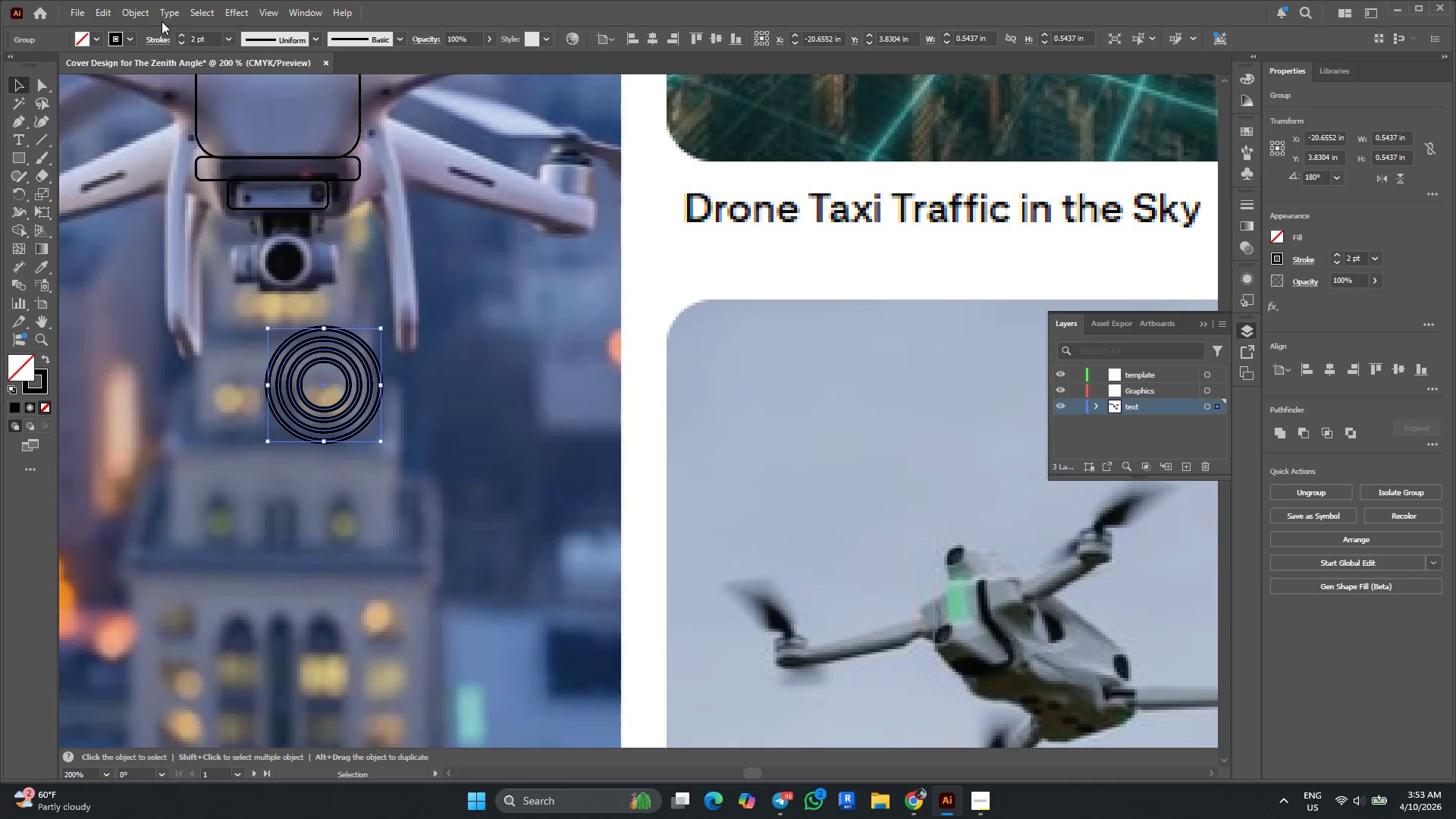 
left_click([143, 16])
 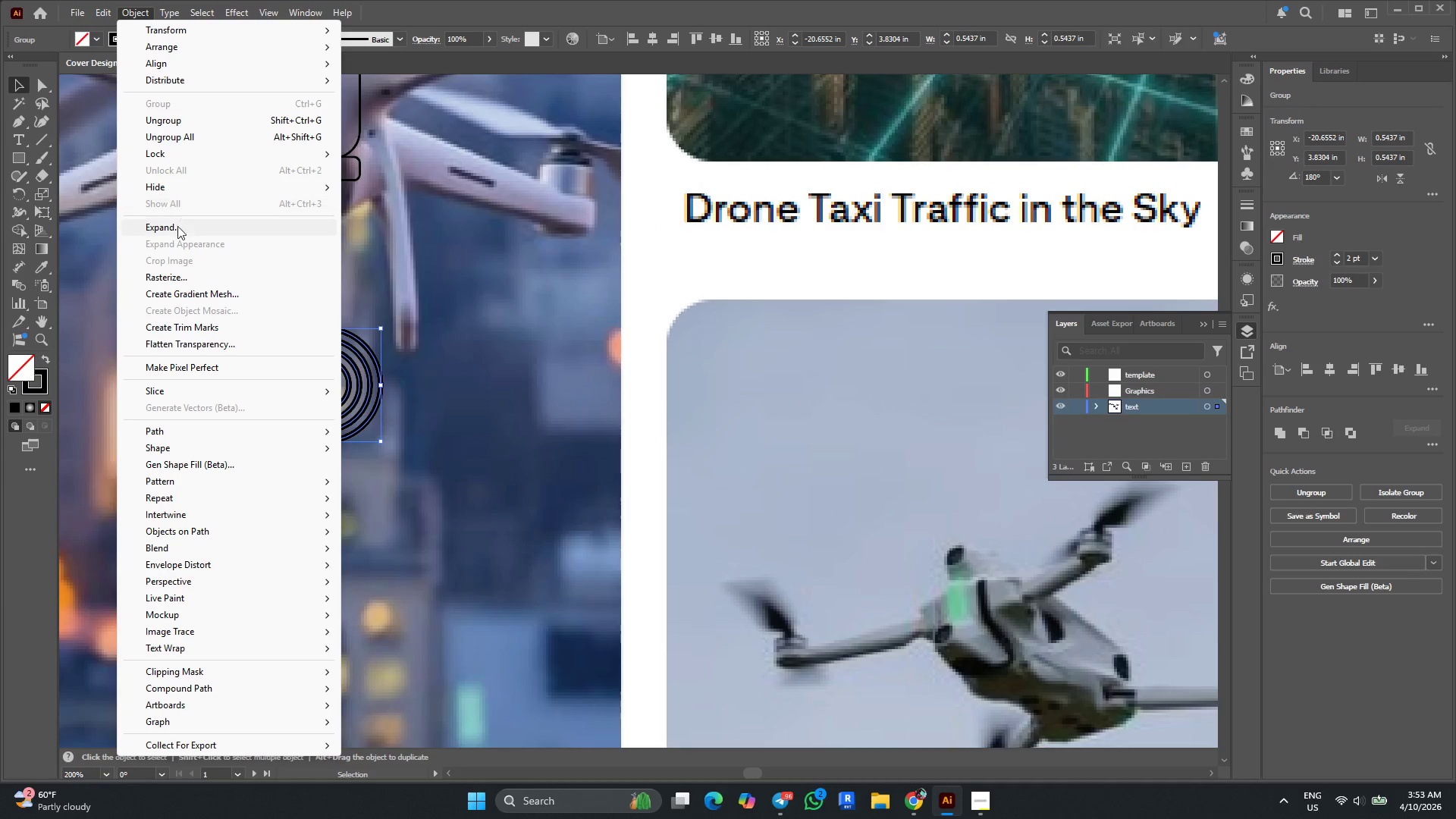 
left_click([177, 235])
 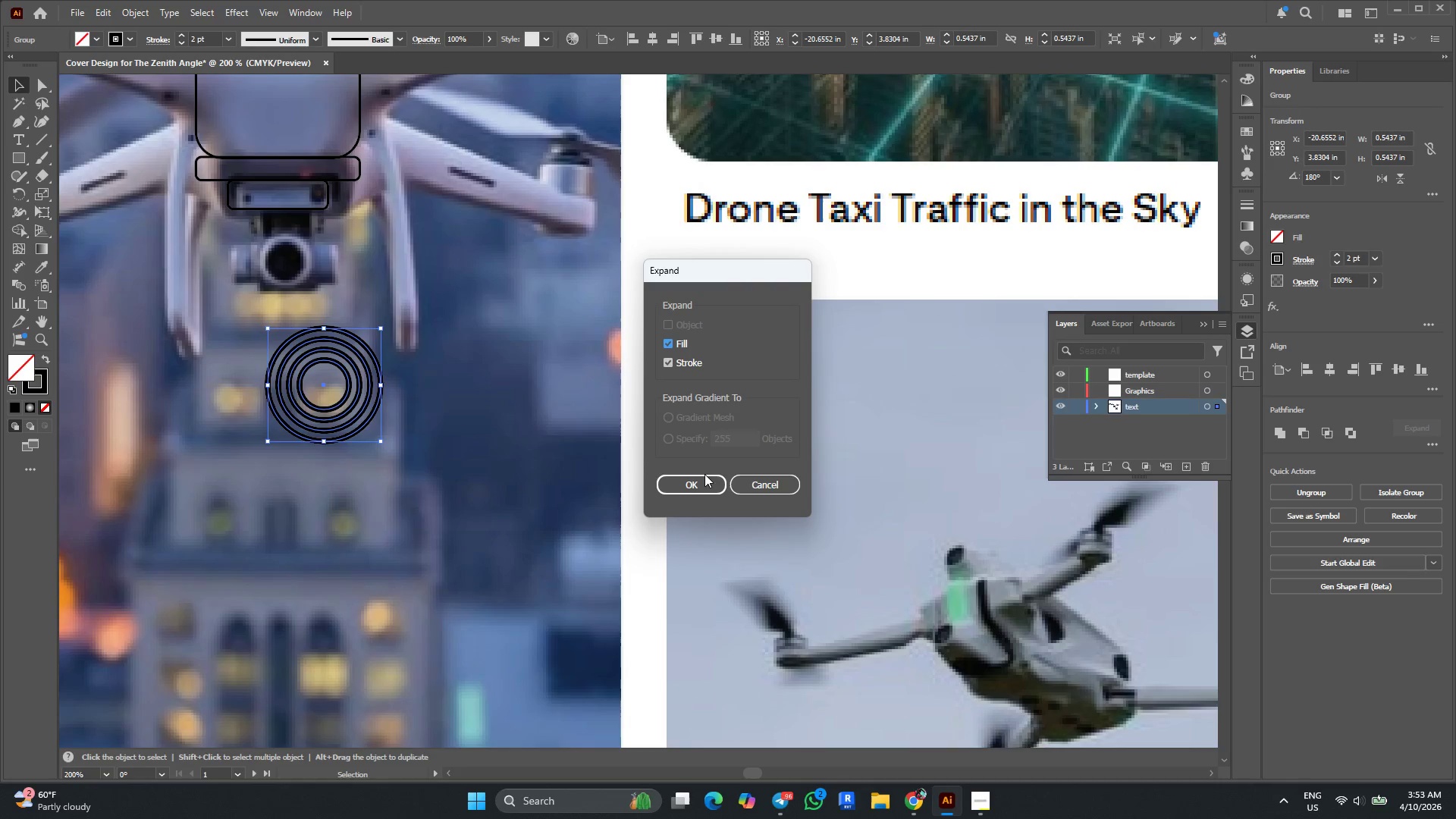 
left_click([706, 482])
 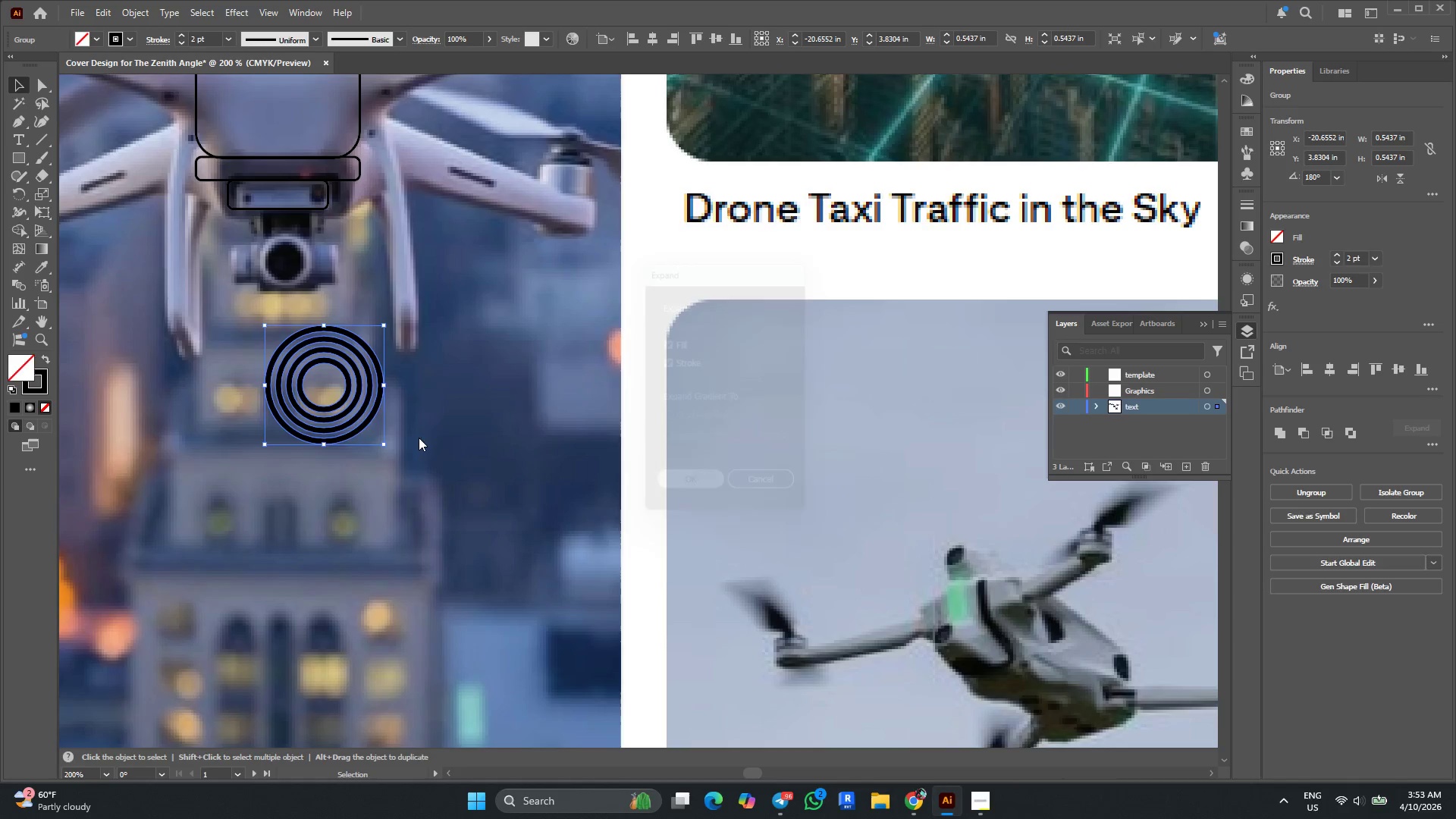 
key(Alt+AltLeft)
 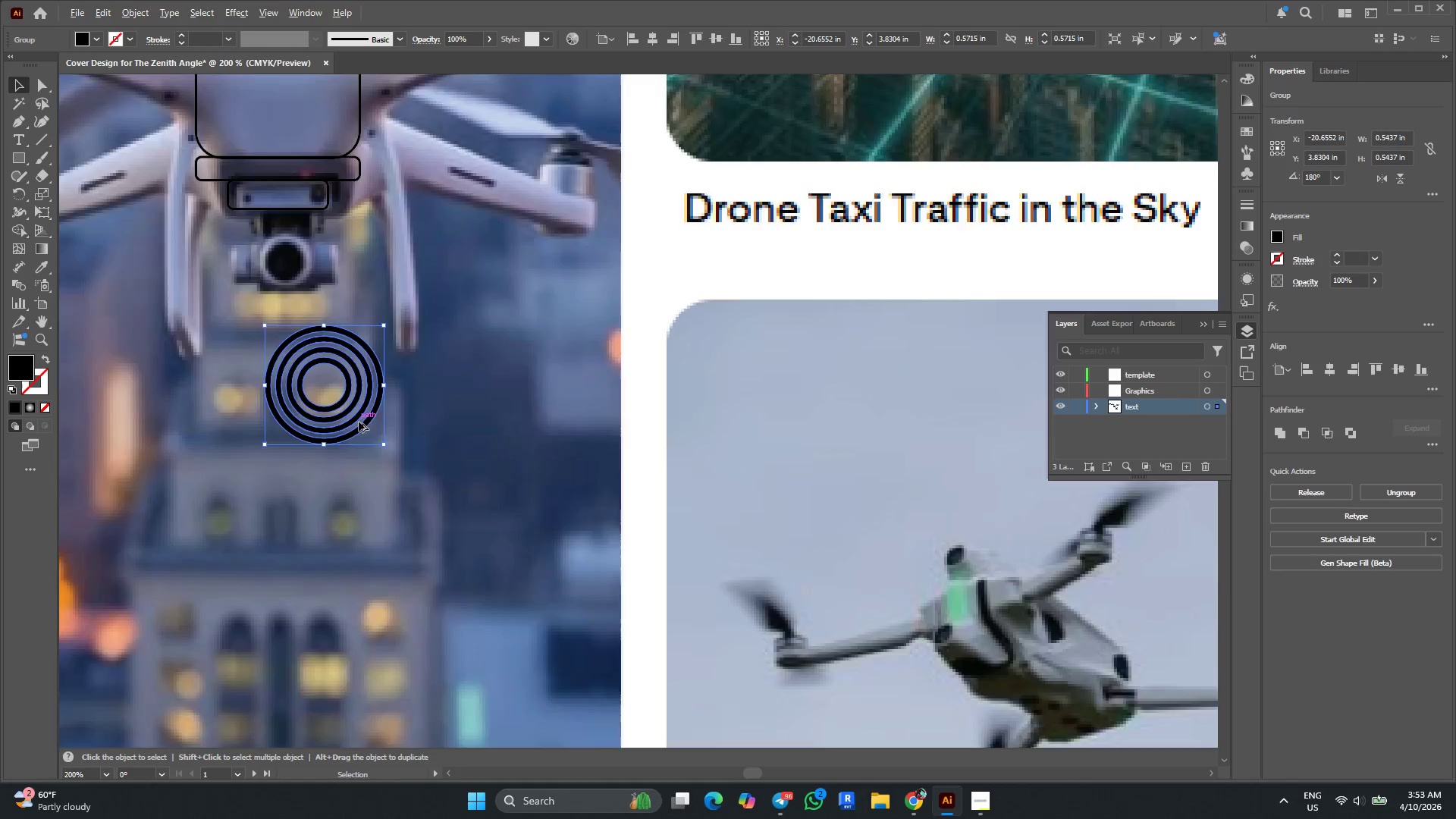 
hold_key(key=ShiftLeft, duration=1.72)
 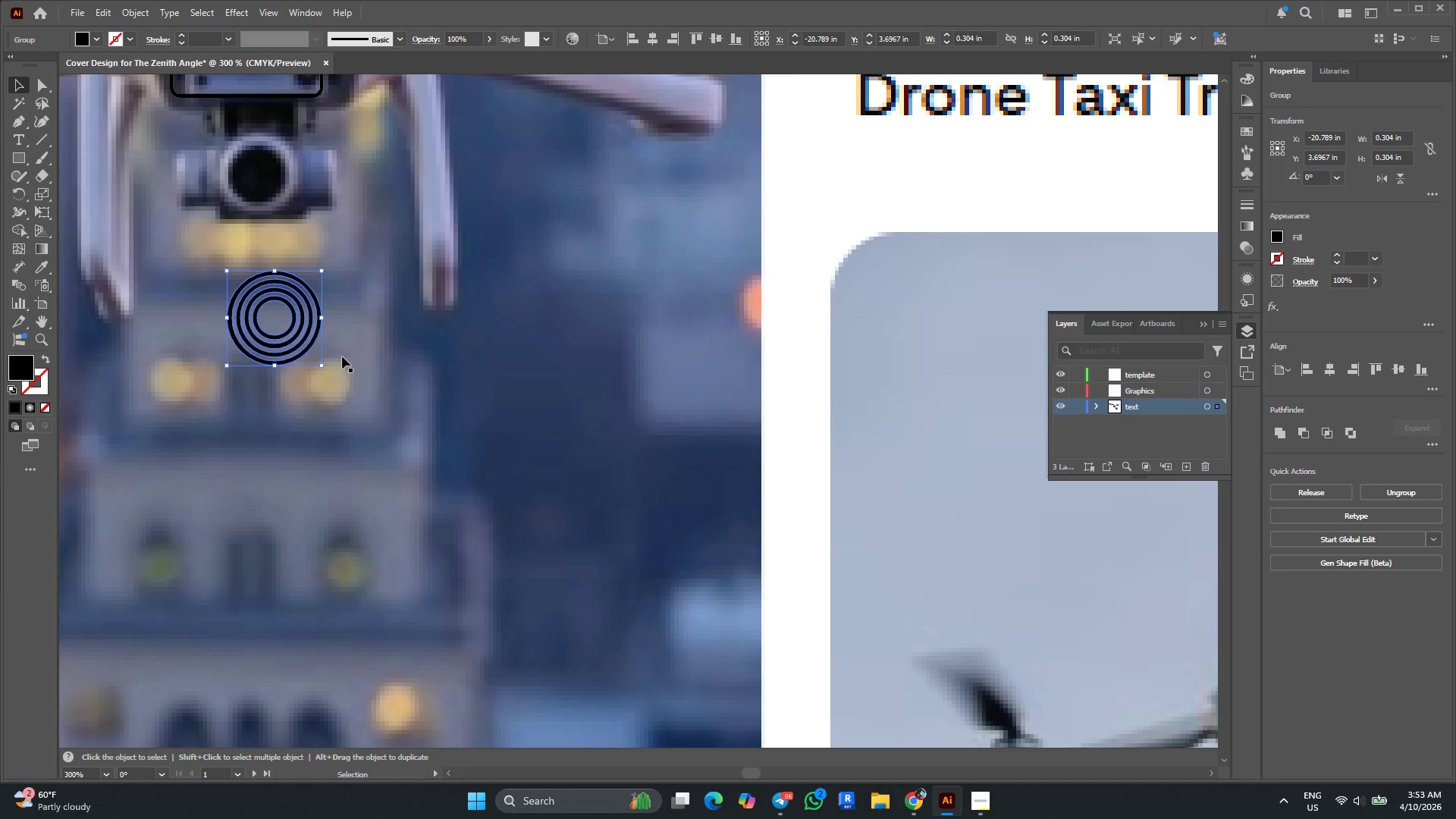 
scroll: coordinate [359, 422], scroll_direction: up, amount: 2.0
 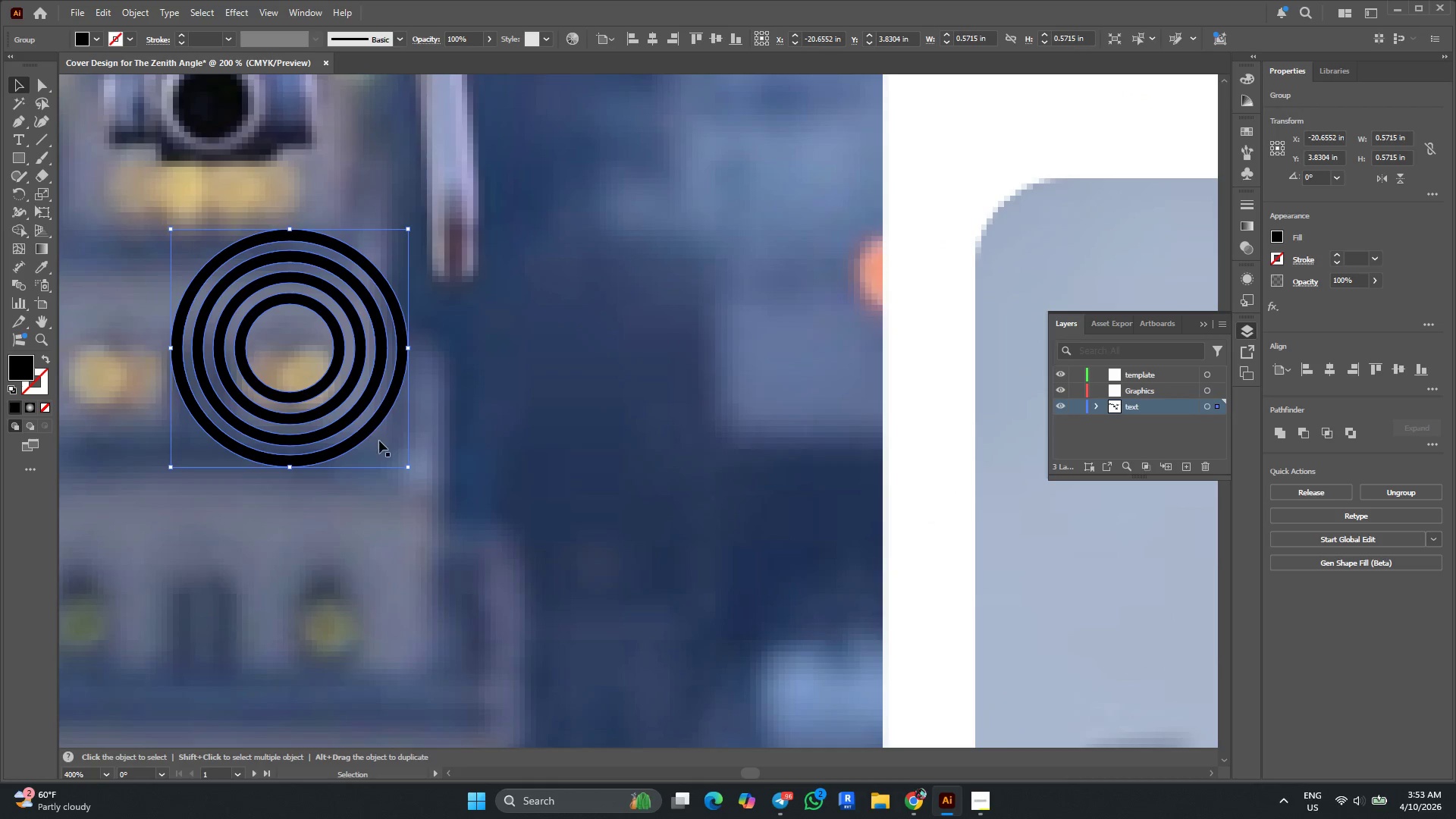 
left_click_drag(start_coordinate=[406, 465], to_coordinate=[342, 356])
 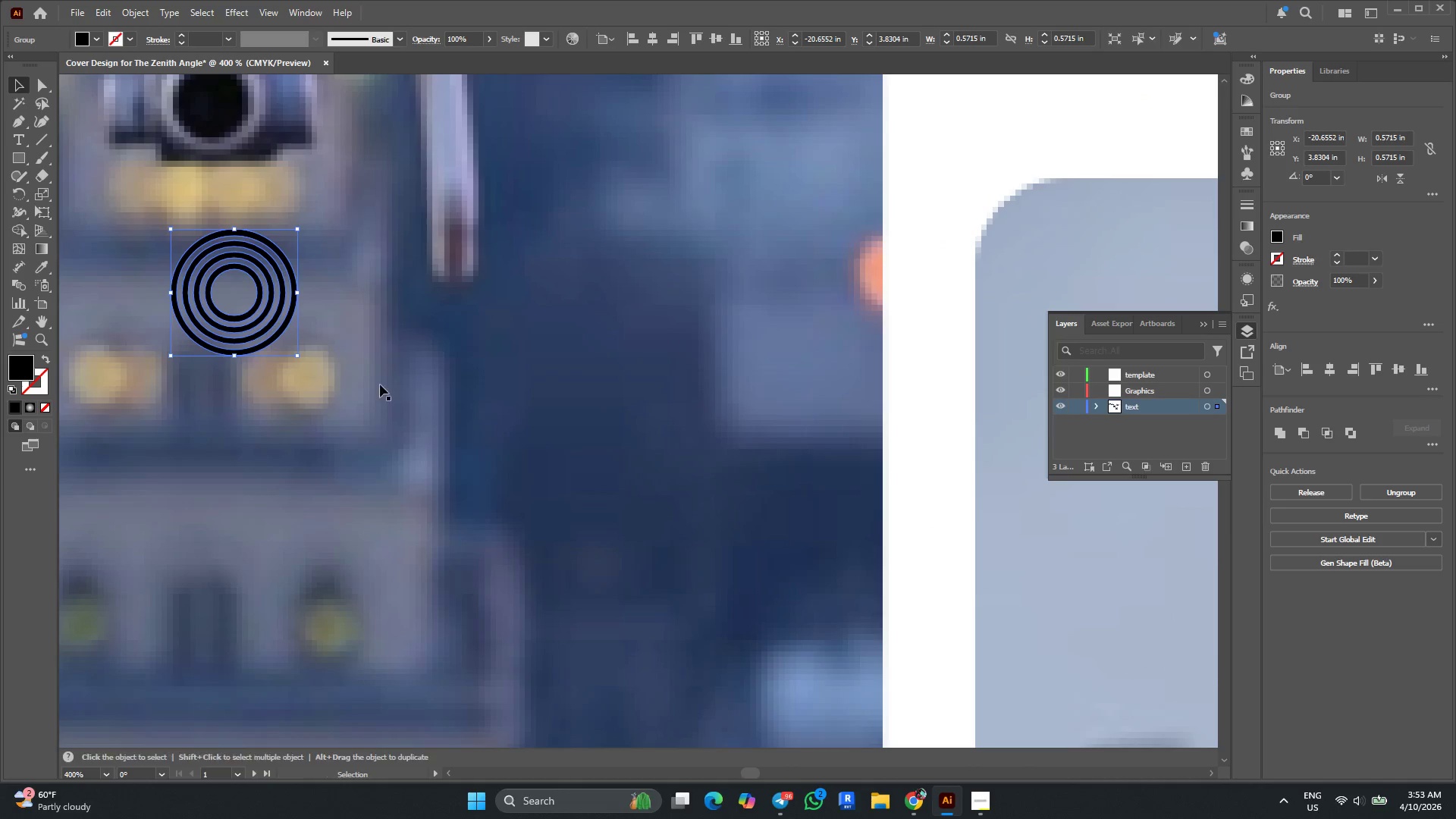 
key(Alt+AltLeft)
 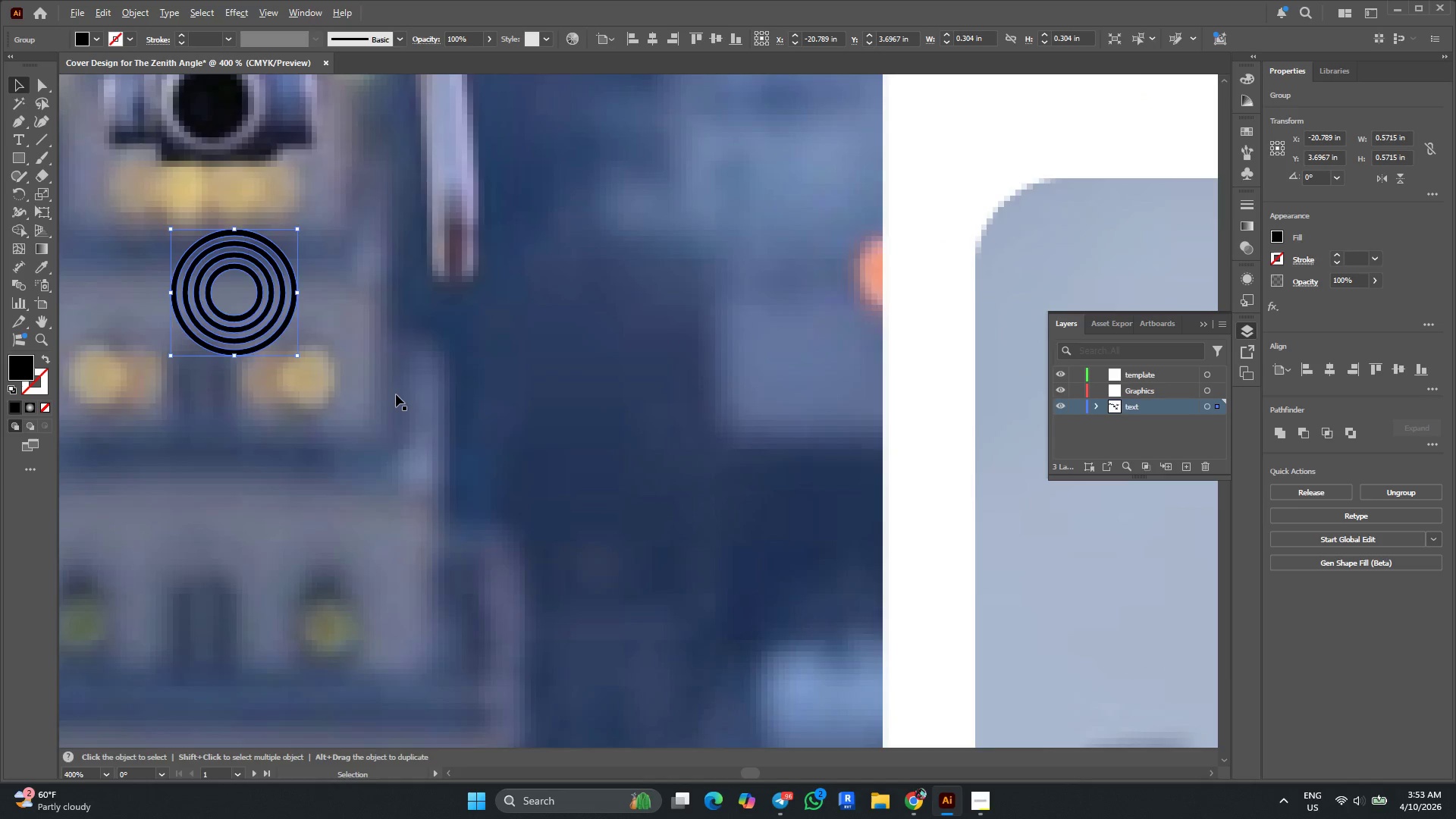 
scroll: coordinate [396, 394], scroll_direction: none, amount: 0.0
 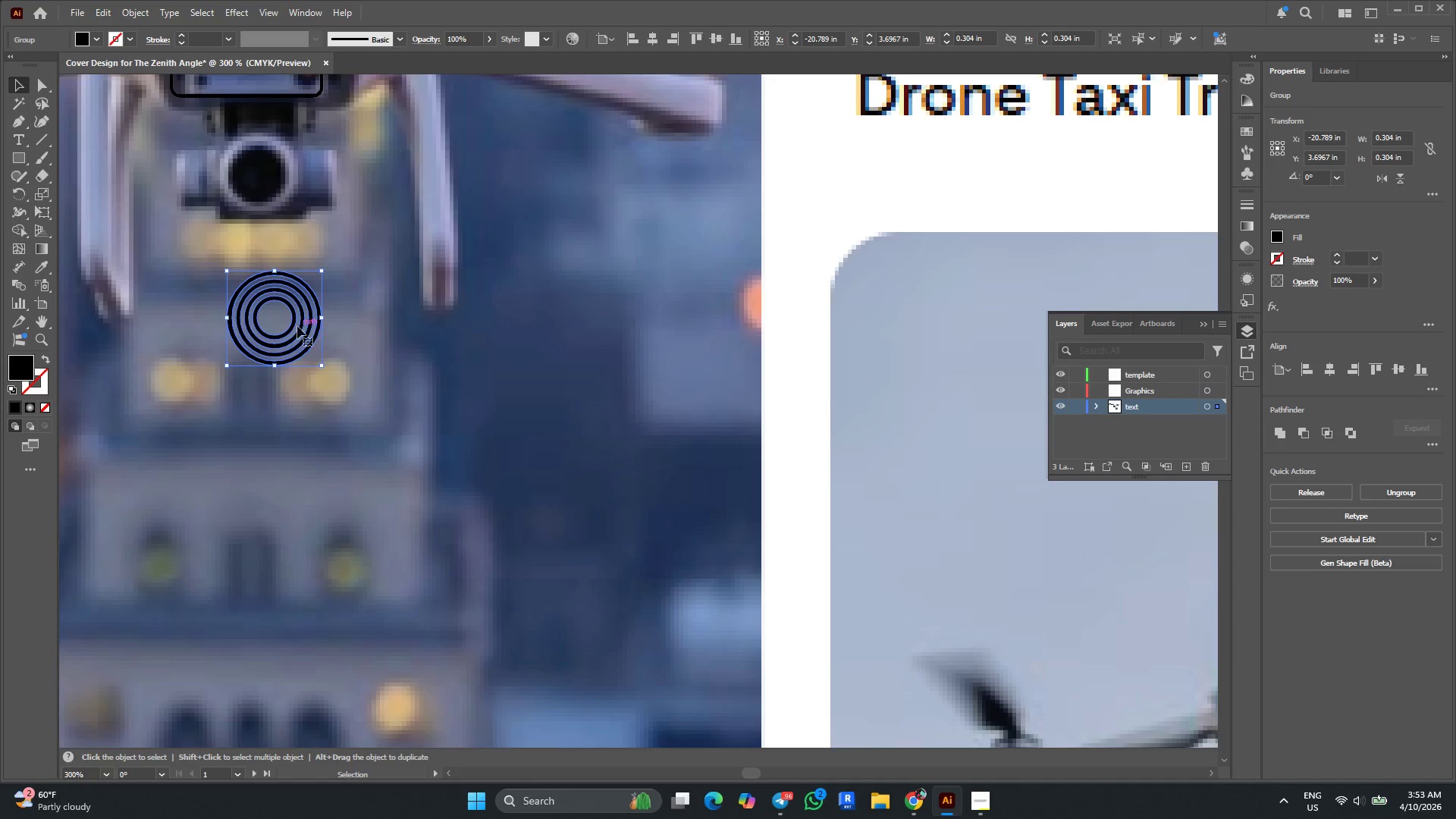 
scroll: coordinate [293, 347], scroll_direction: up, amount: 4.0
 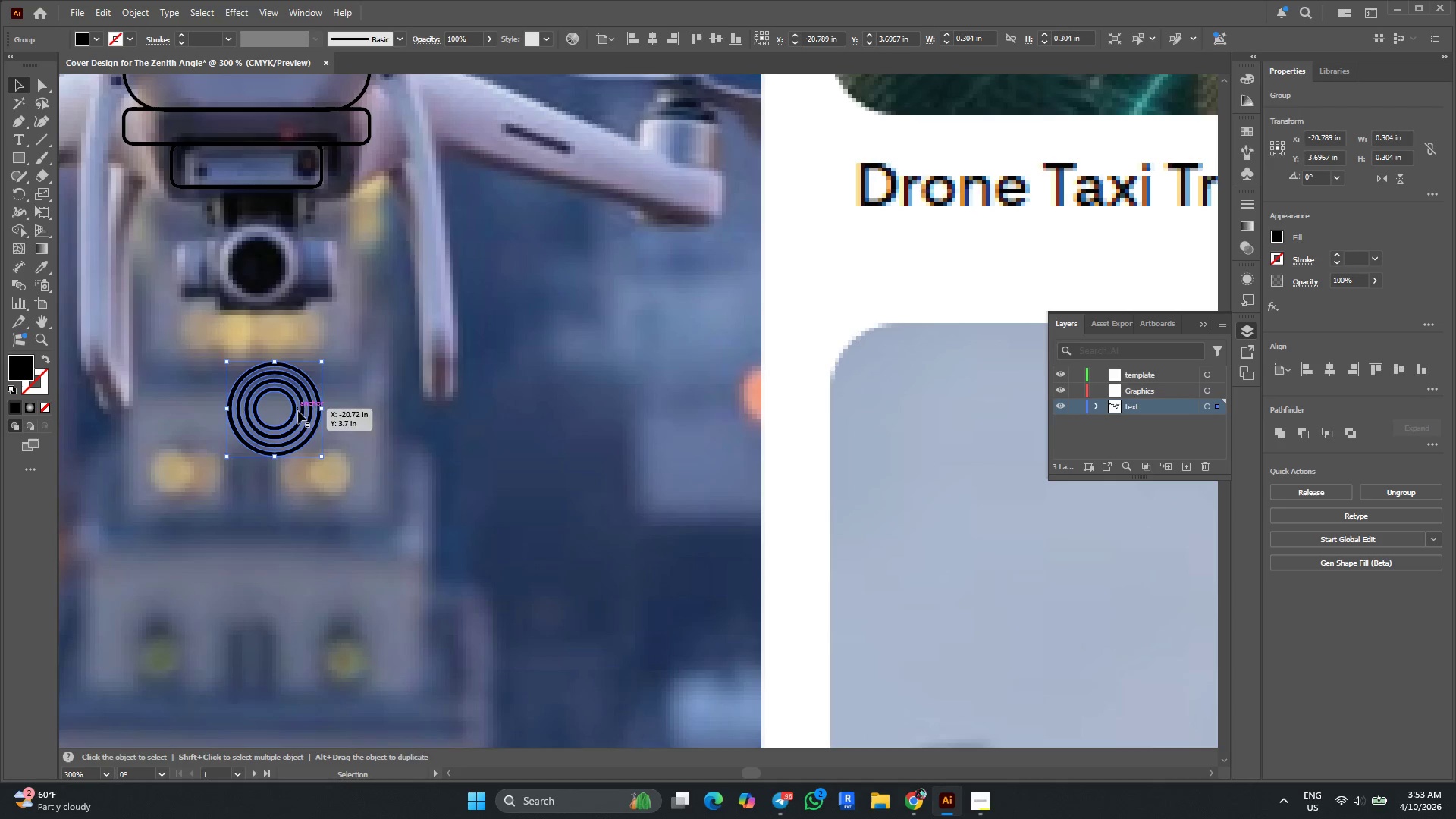 
left_click_drag(start_coordinate=[295, 410], to_coordinate=[278, 266])
 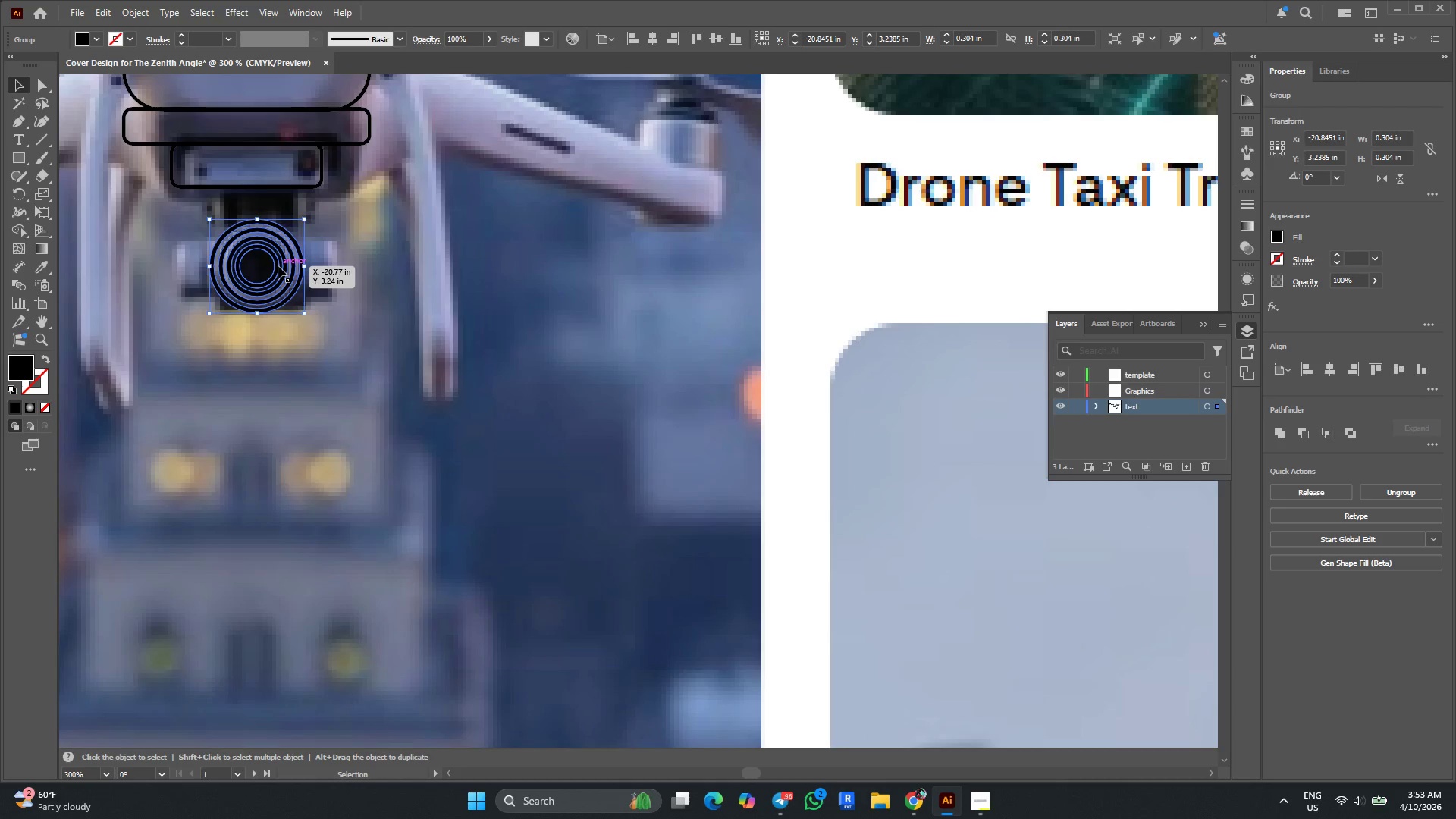 
hold_key(key=ShiftLeft, duration=1.05)
left_click([262, 186])
 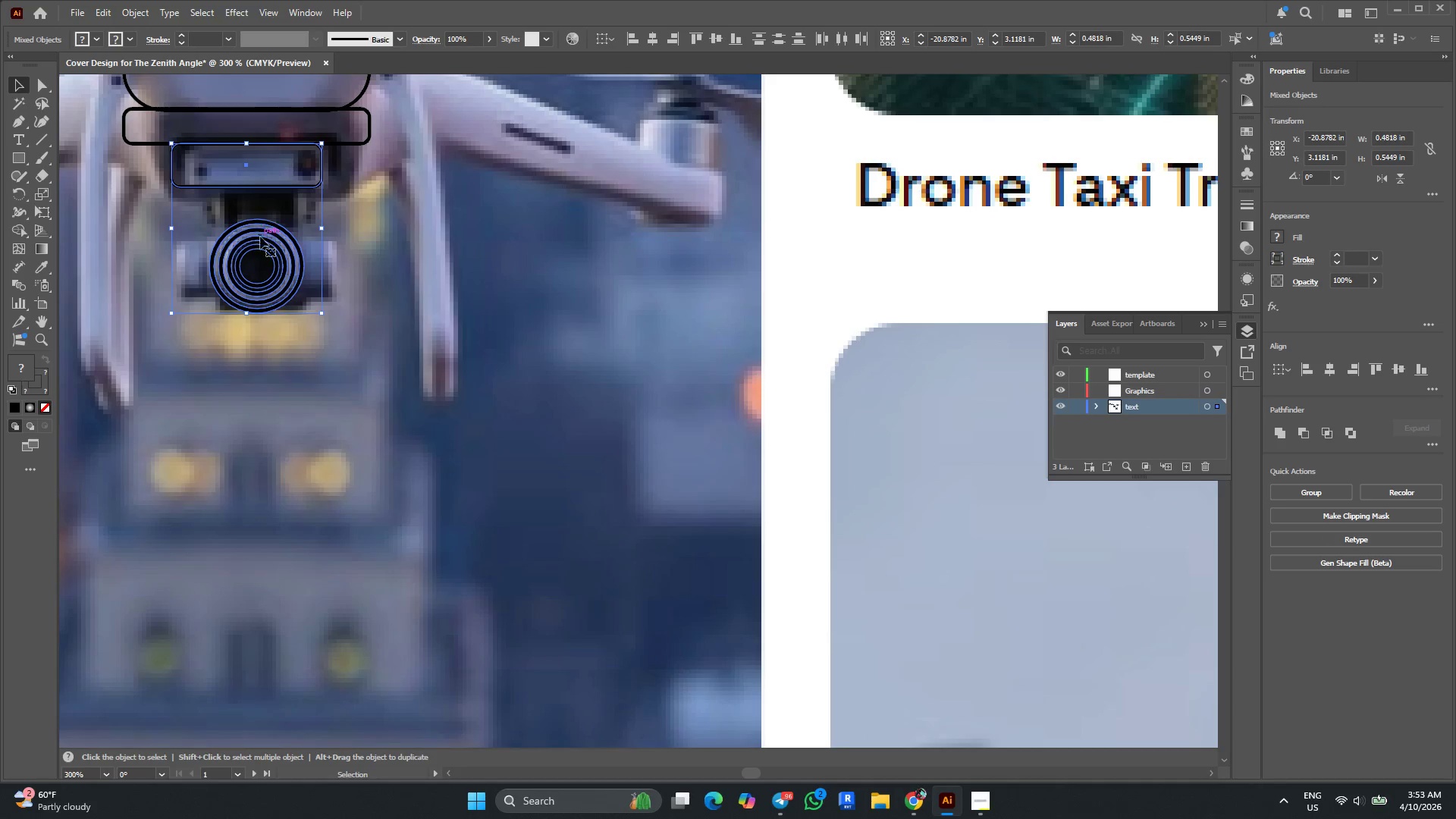 
left_click([260, 240])
 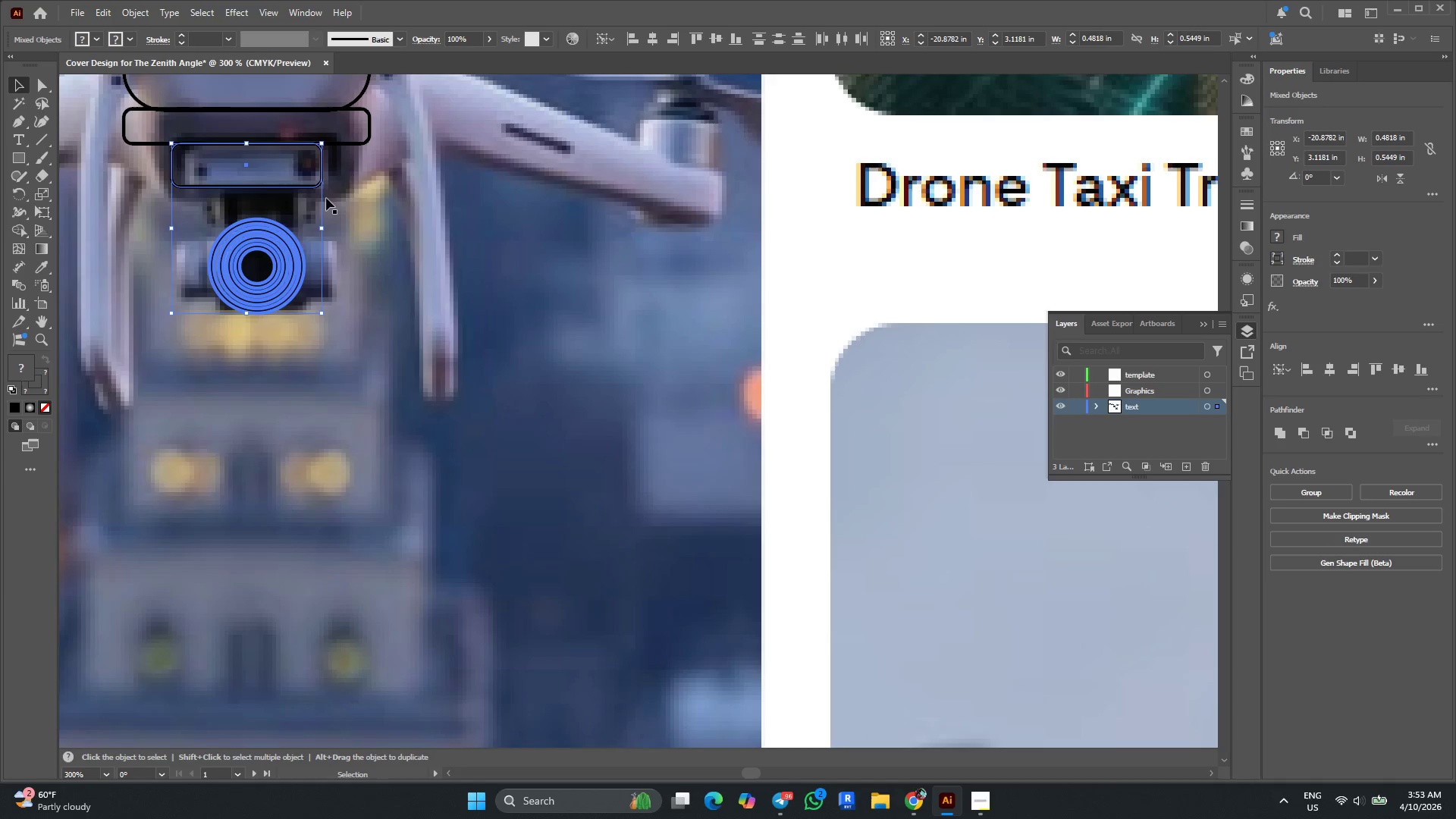 
left_click([297, 190])
 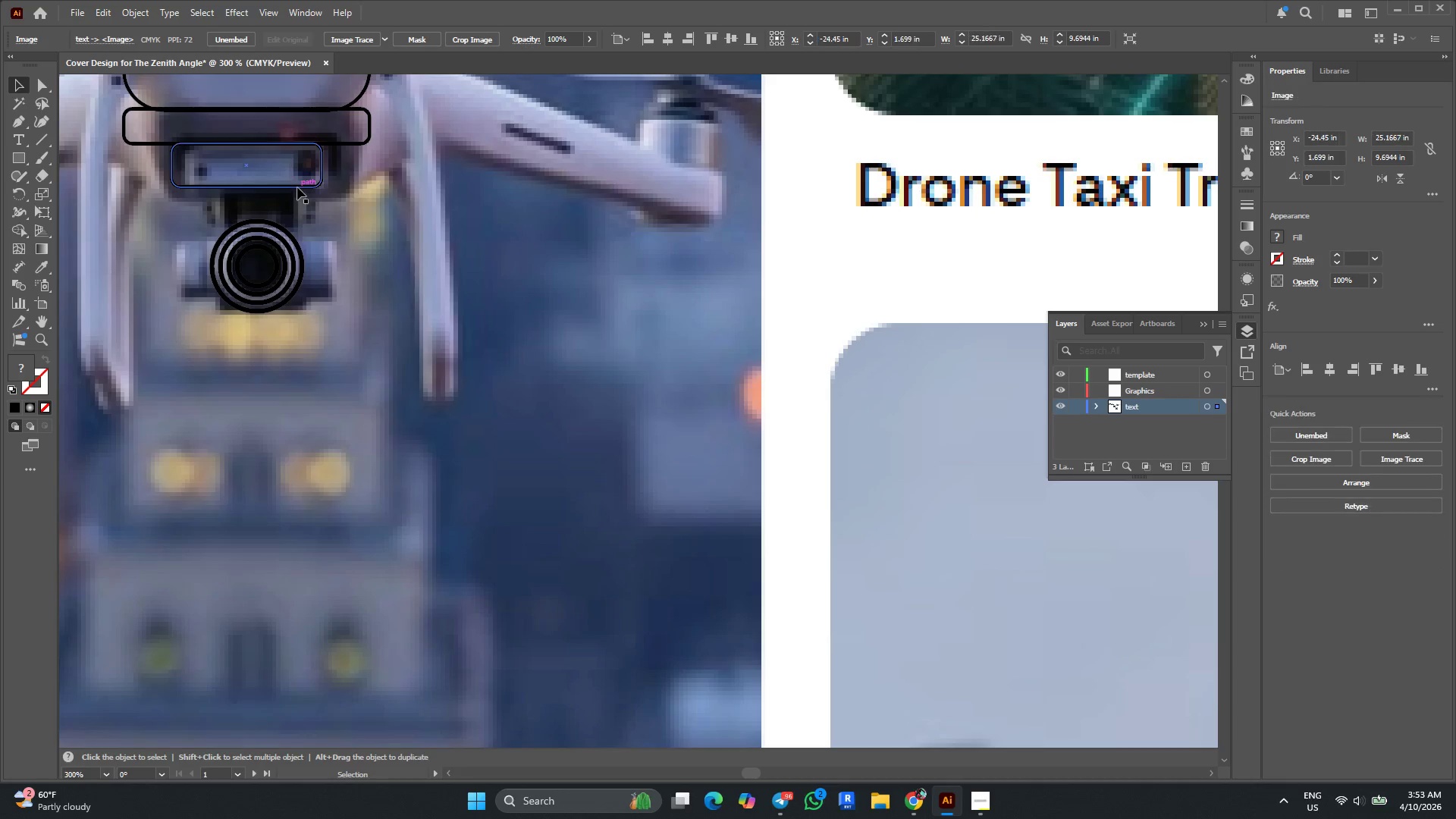 
left_click([297, 187])
 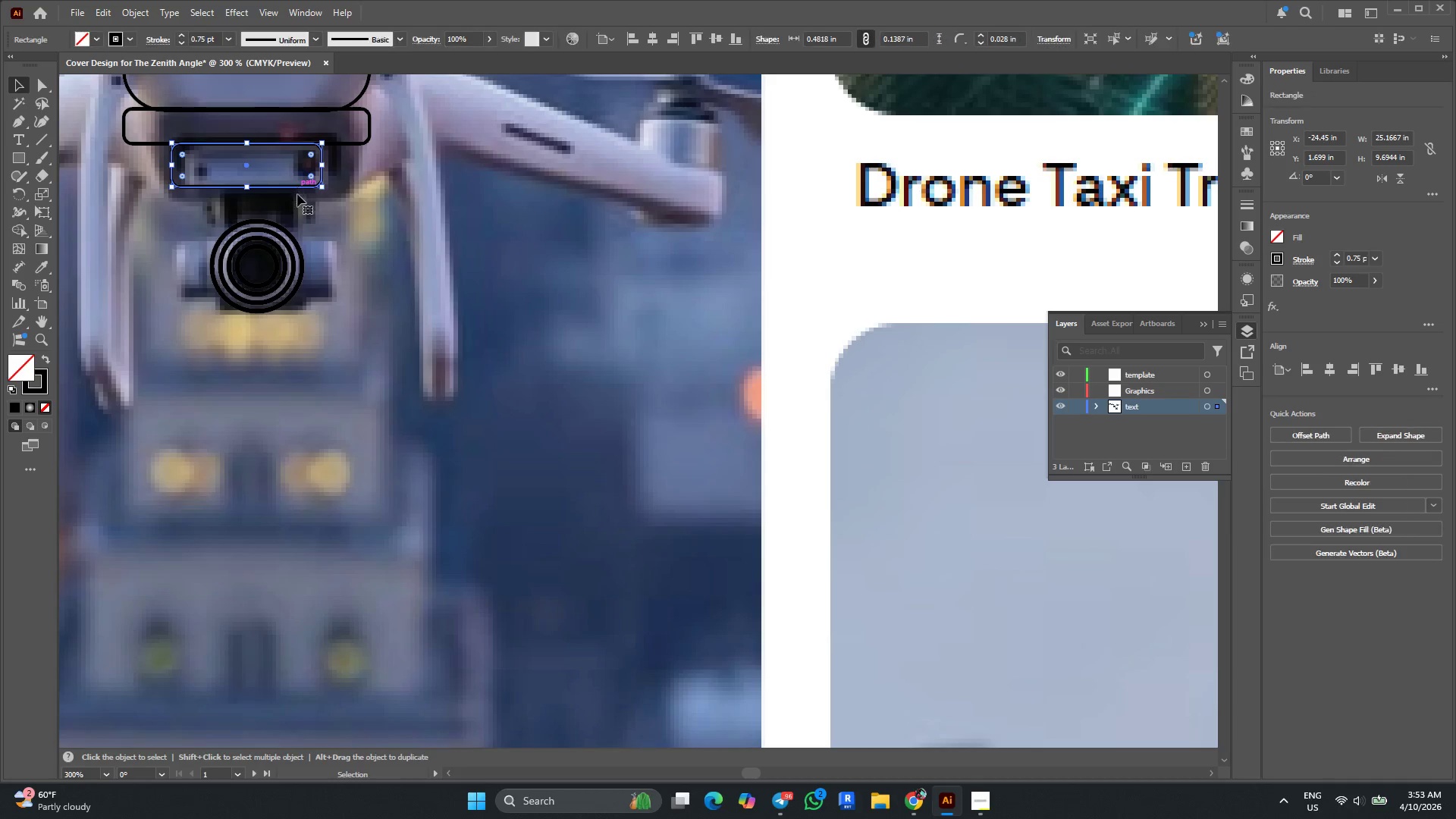 
hold_key(key=ShiftLeft, duration=0.59)
left_click([285, 247])
 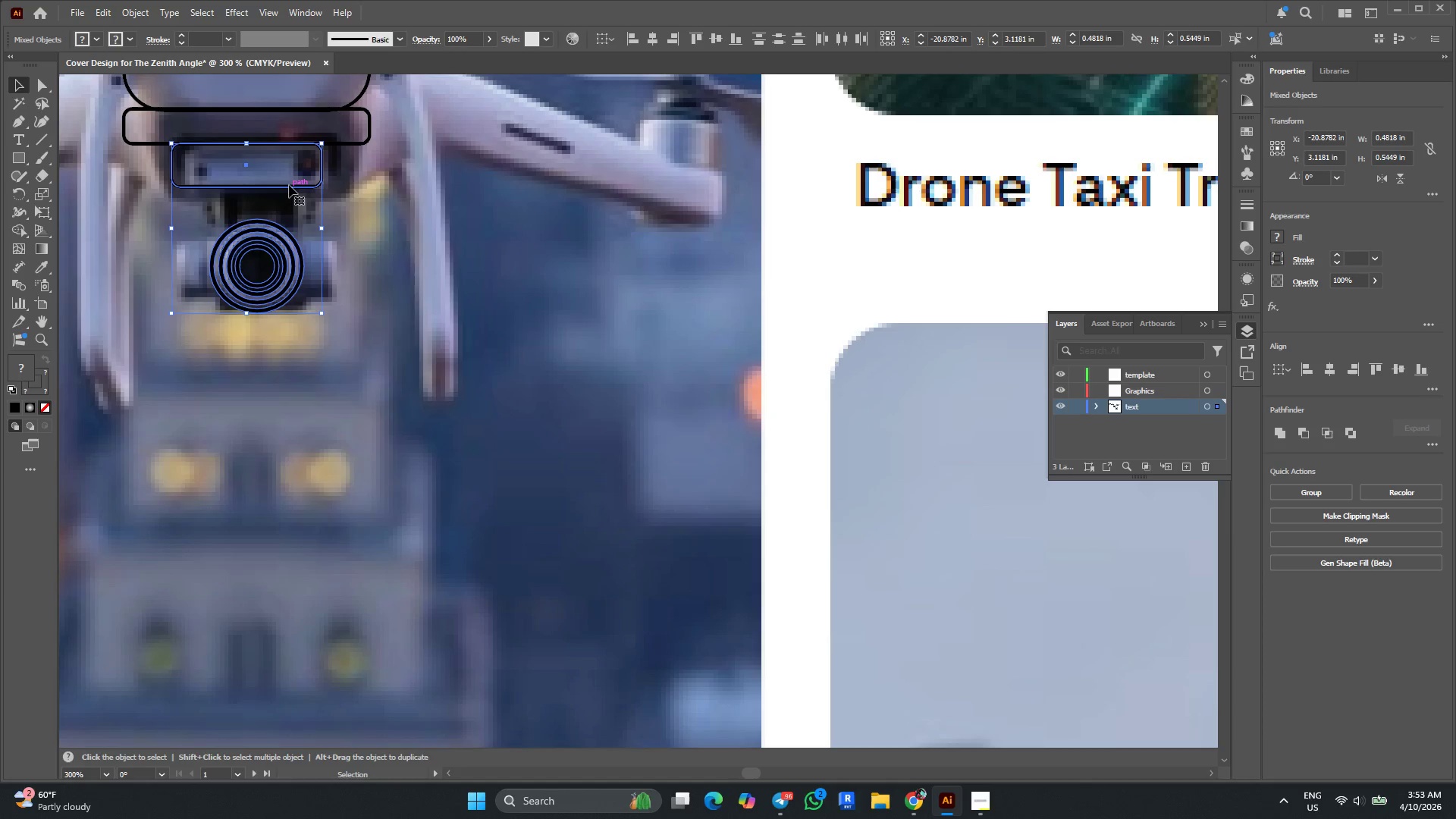 
left_click([289, 186])
 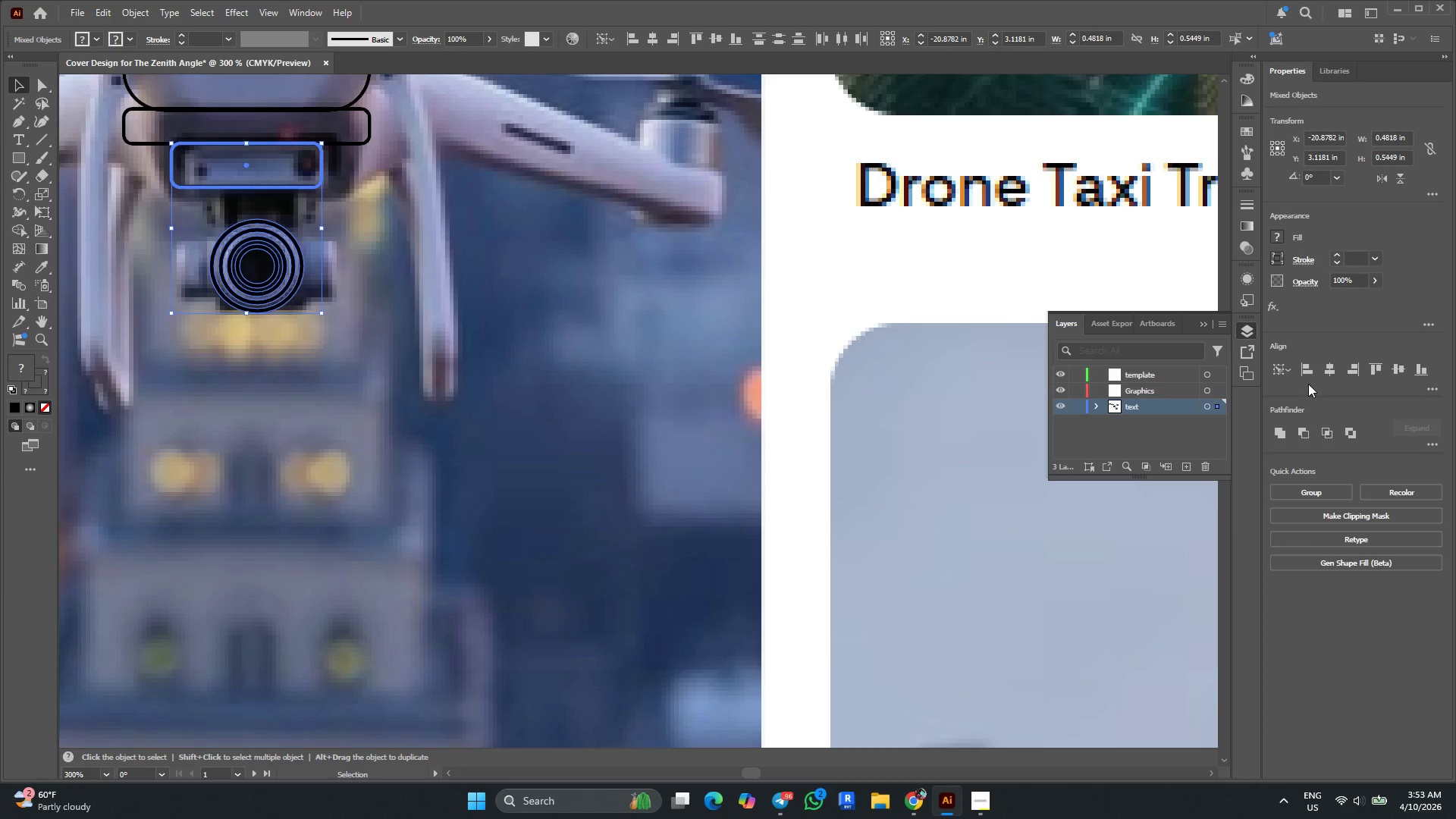 
left_click([1326, 363])
 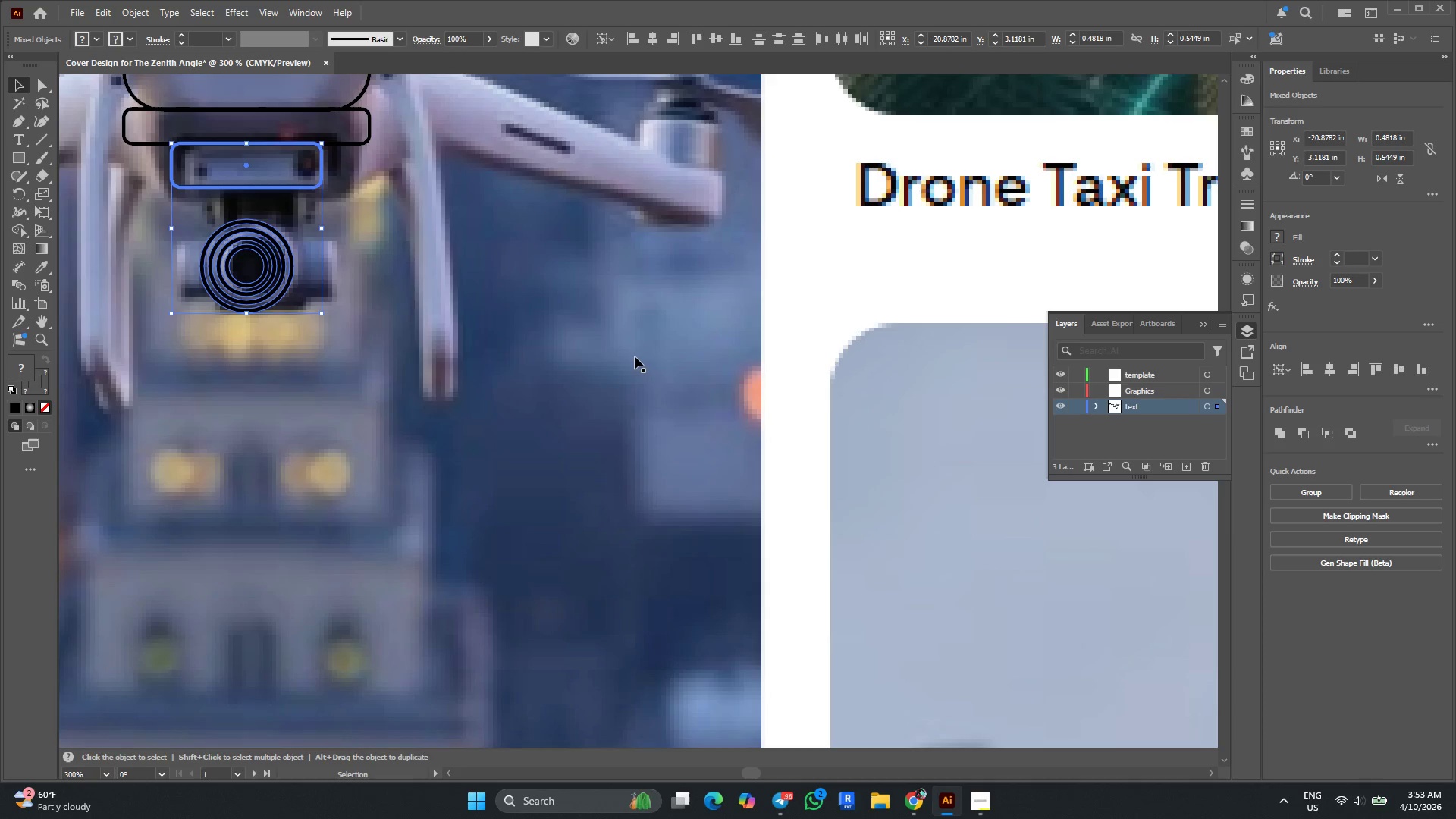 
hold_key(key=AltLeft, duration=0.73)
scroll: coordinate [441, 310], scroll_direction: down, amount: 2.0
 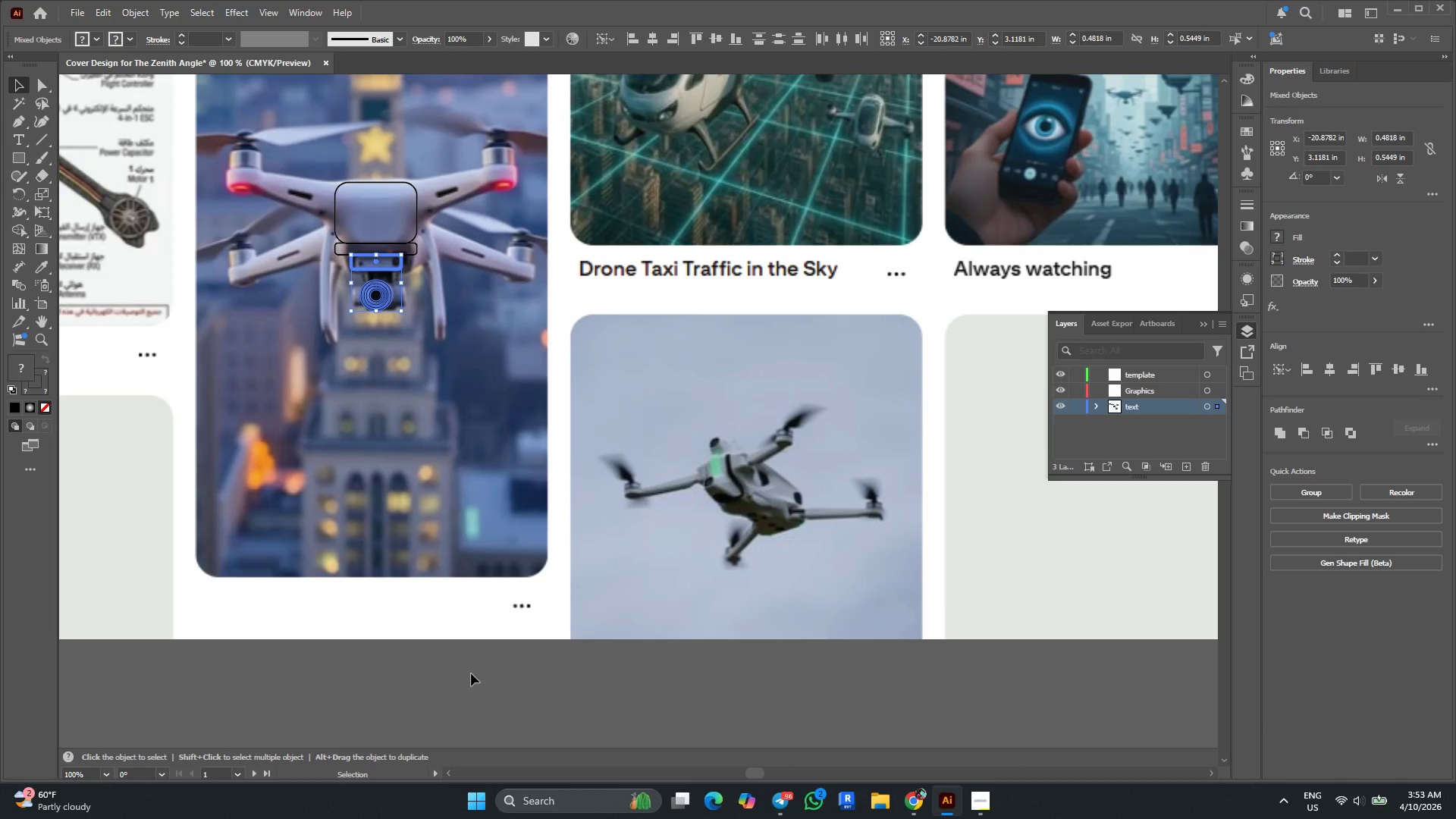 
left_click([478, 699])
 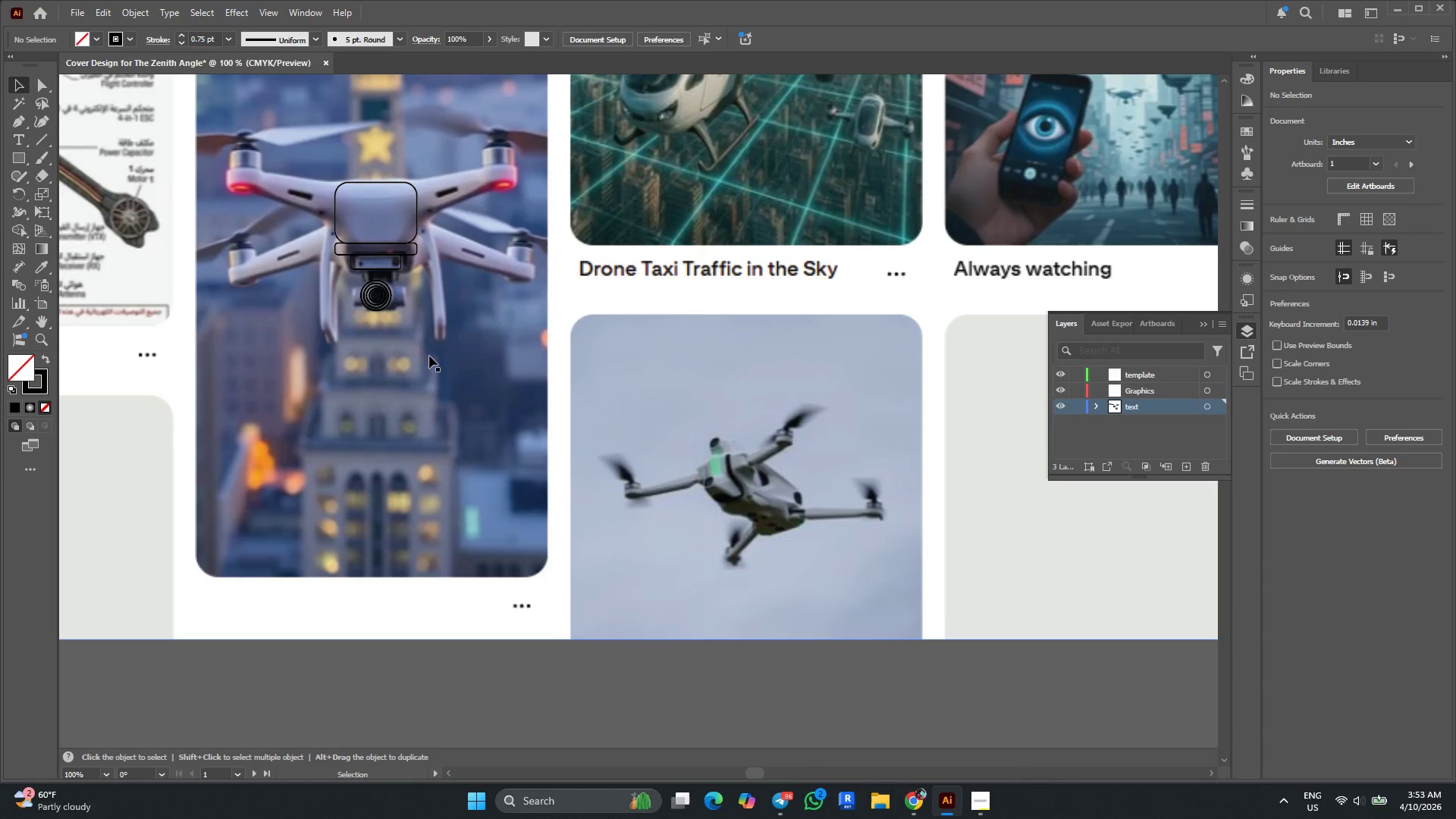 
hold_key(key=AltLeft, duration=0.5)
scroll: coordinate [425, 235], scroll_direction: none, amount: 0.0
 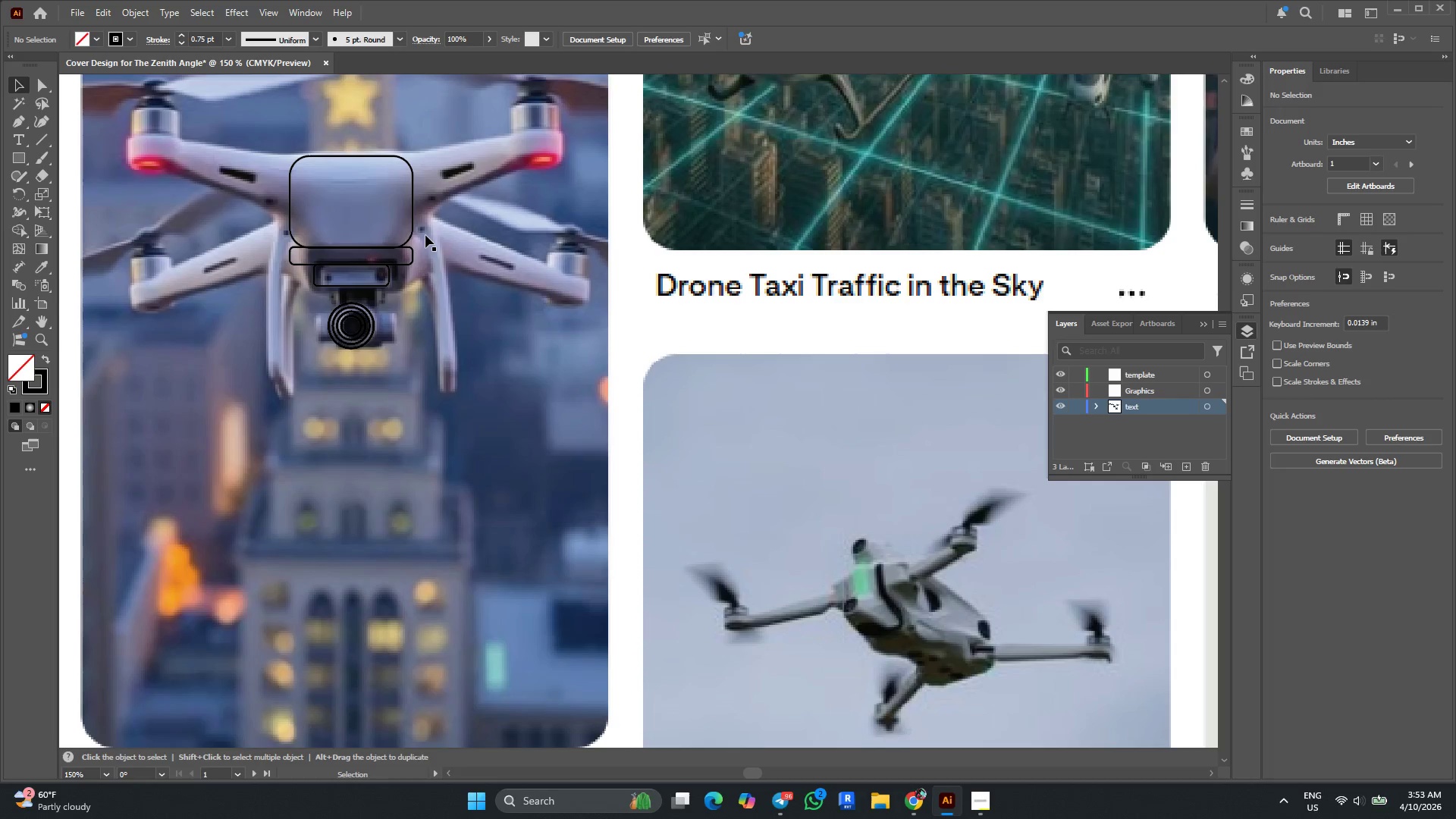 
hold_key(key=AltLeft, duration=0.45)
 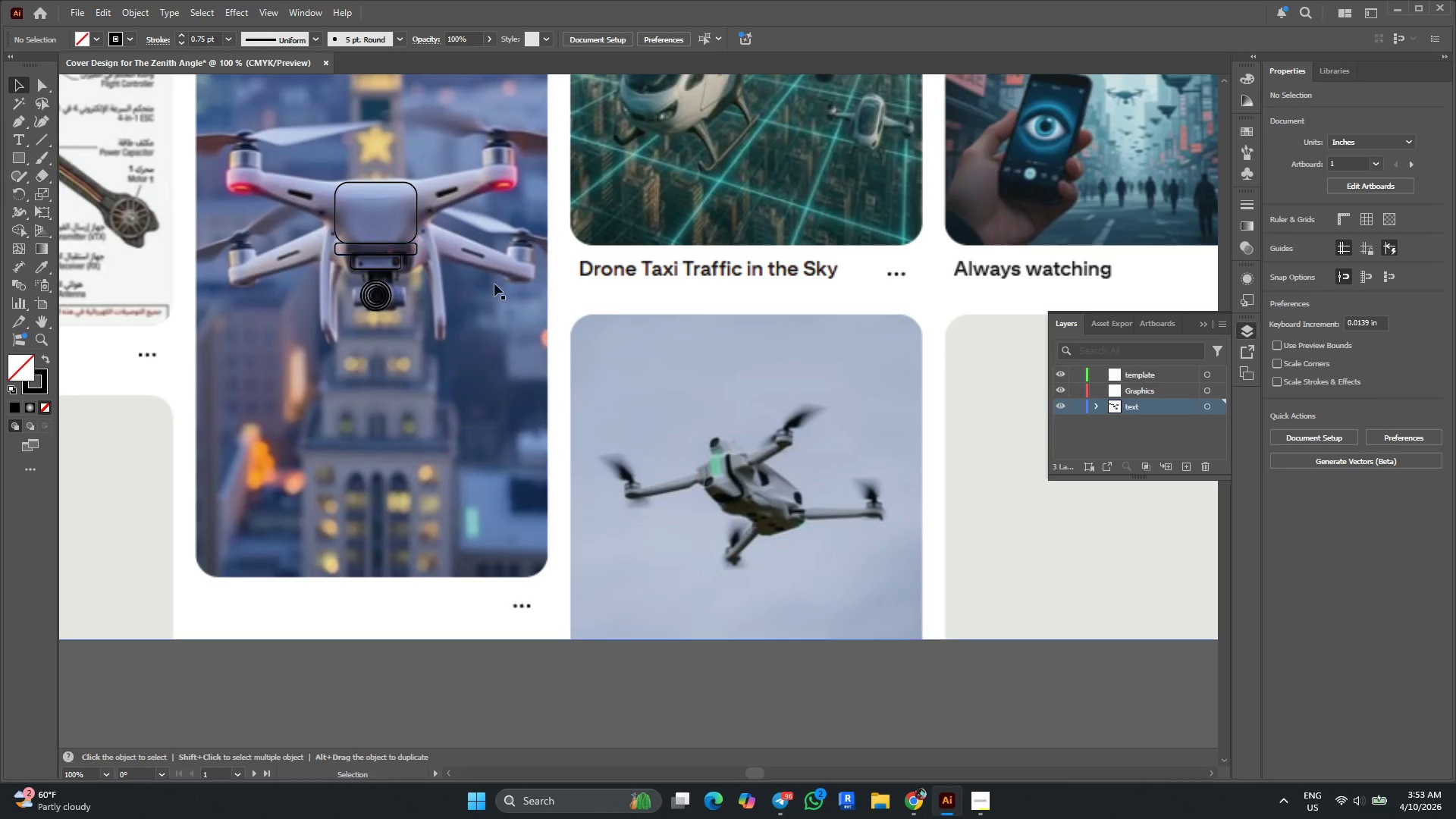 
key(Alt+AltLeft)
 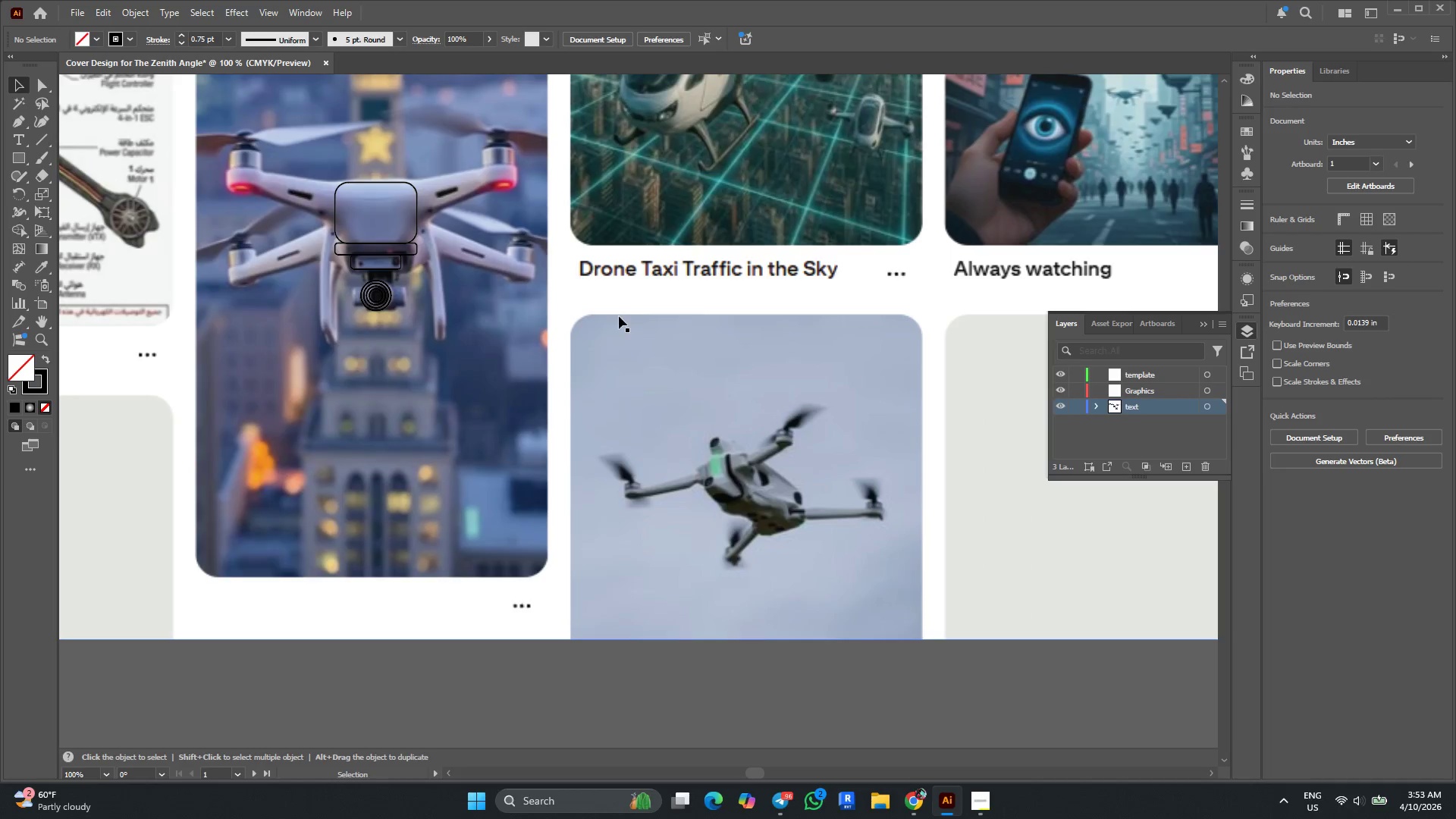 
scroll: coordinate [619, 316], scroll_direction: down, amount: 2.0
 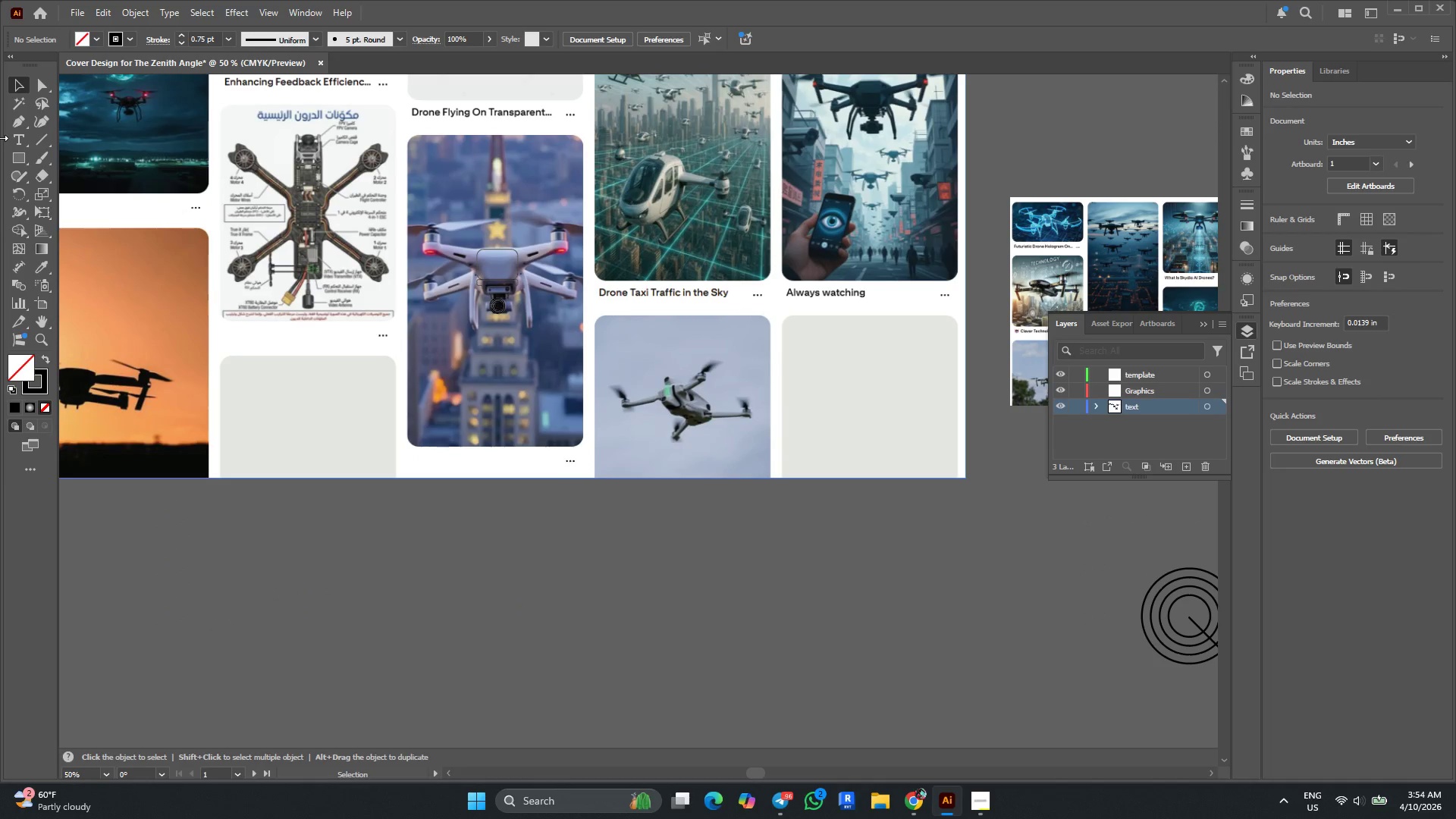 
left_click_drag(start_coordinate=[599, 287], to_coordinate=[380, 752])
 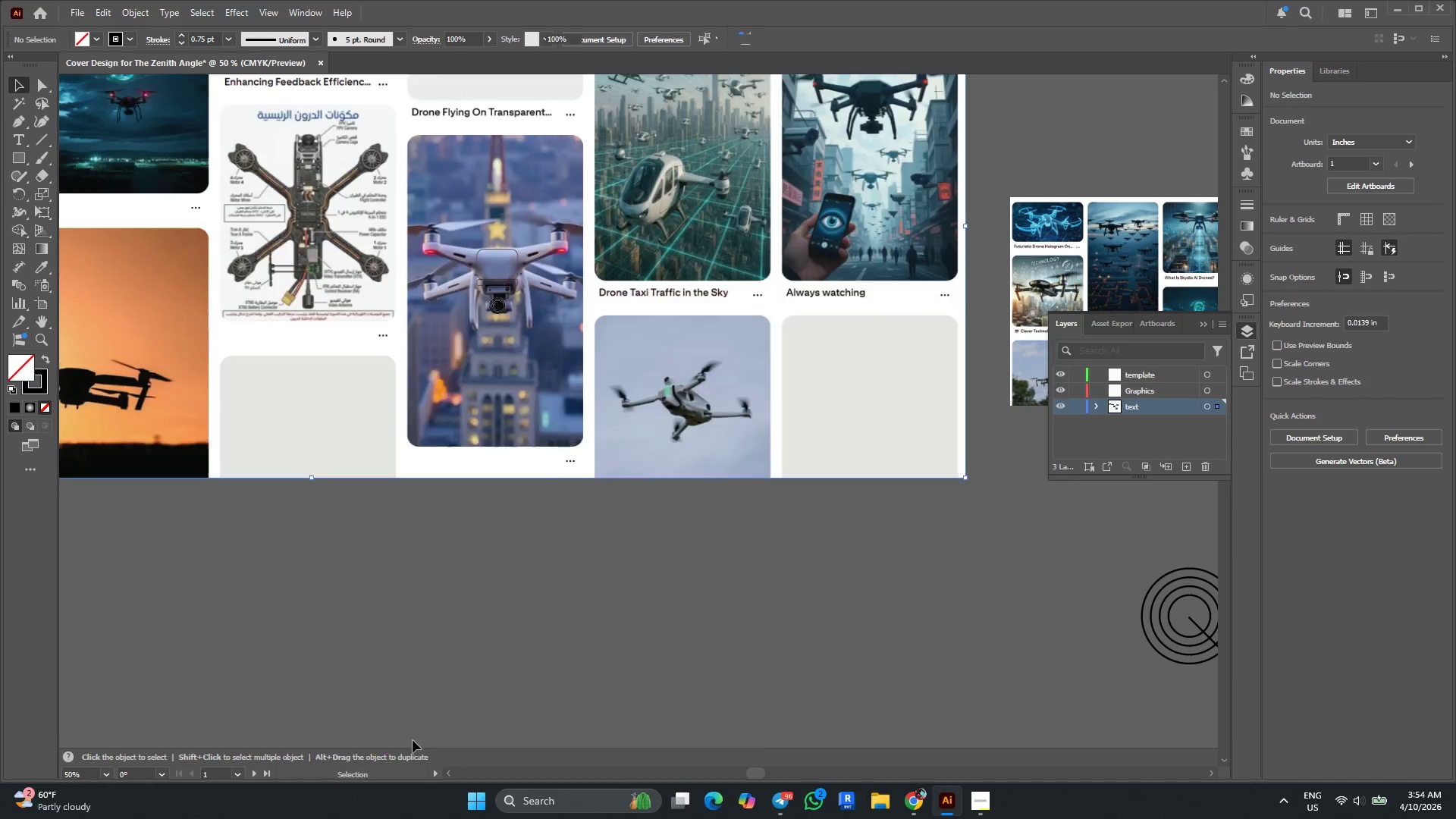 
key(Control+Z)
 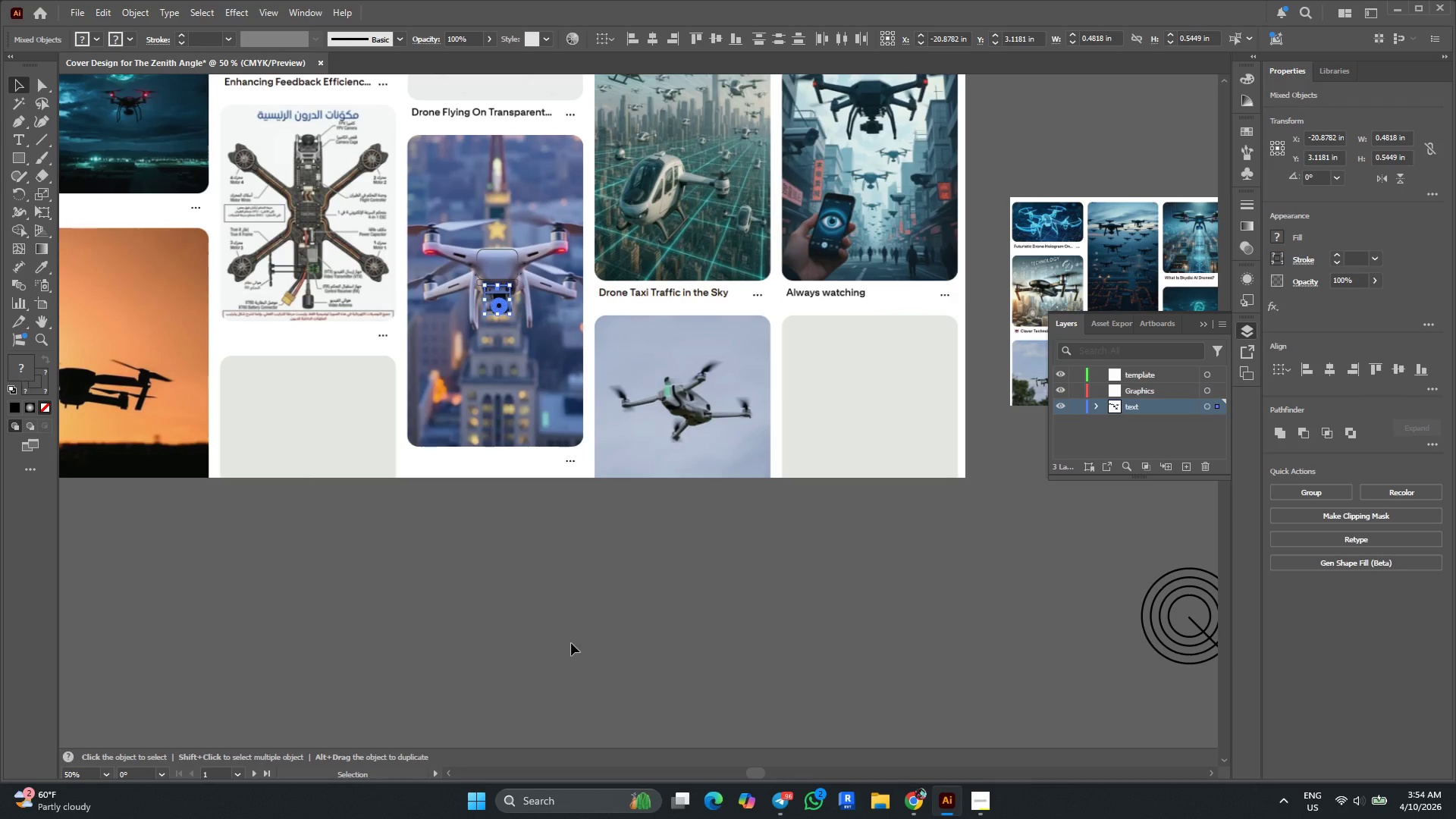 
hold_key(key=AltLeft, duration=0.66)
scroll: coordinate [315, 350], scroll_direction: down, amount: 4.0
 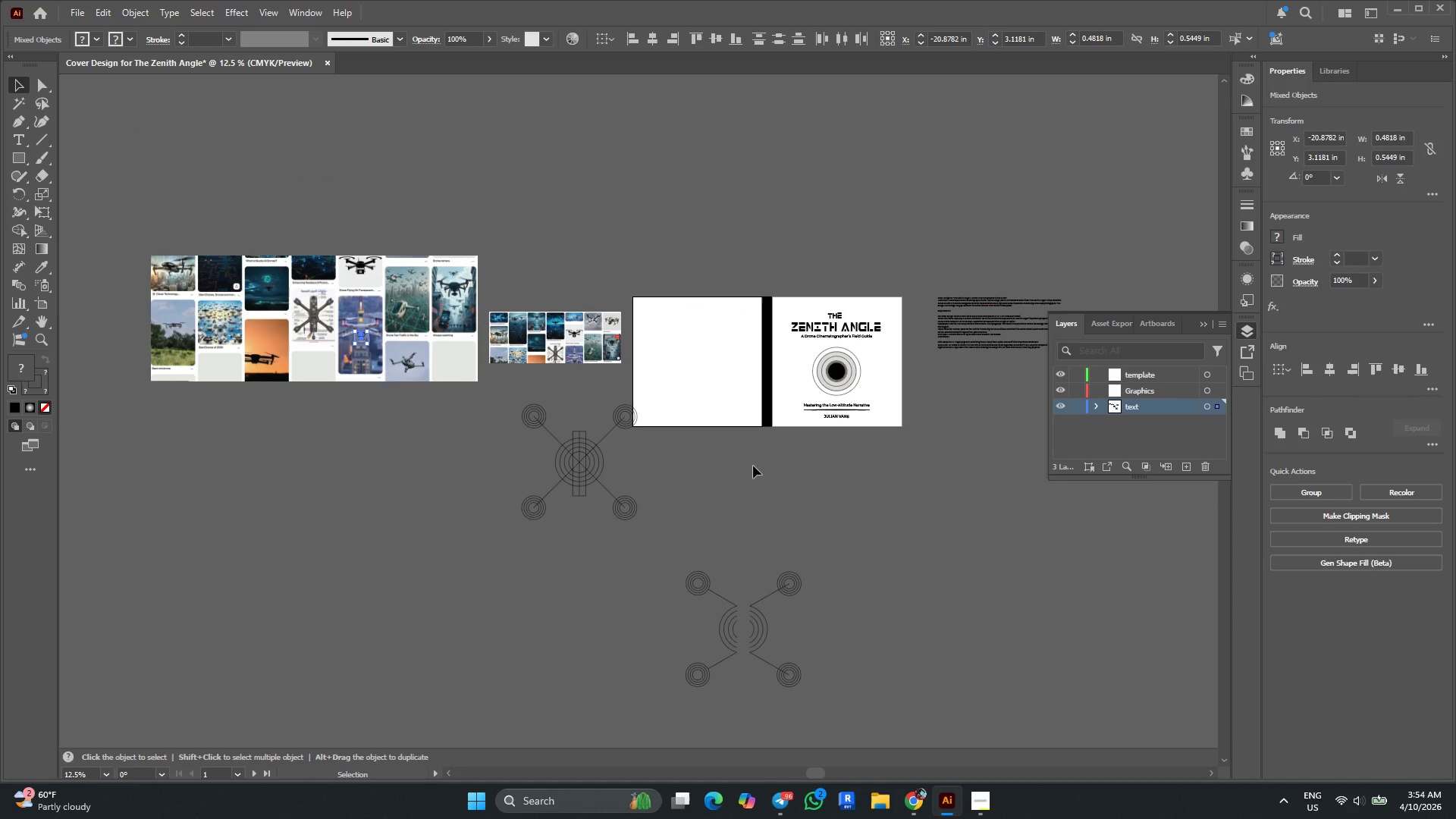 
hold_key(key=AltLeft, duration=0.48)
scroll: coordinate [592, 425], scroll_direction: up, amount: 2.0
 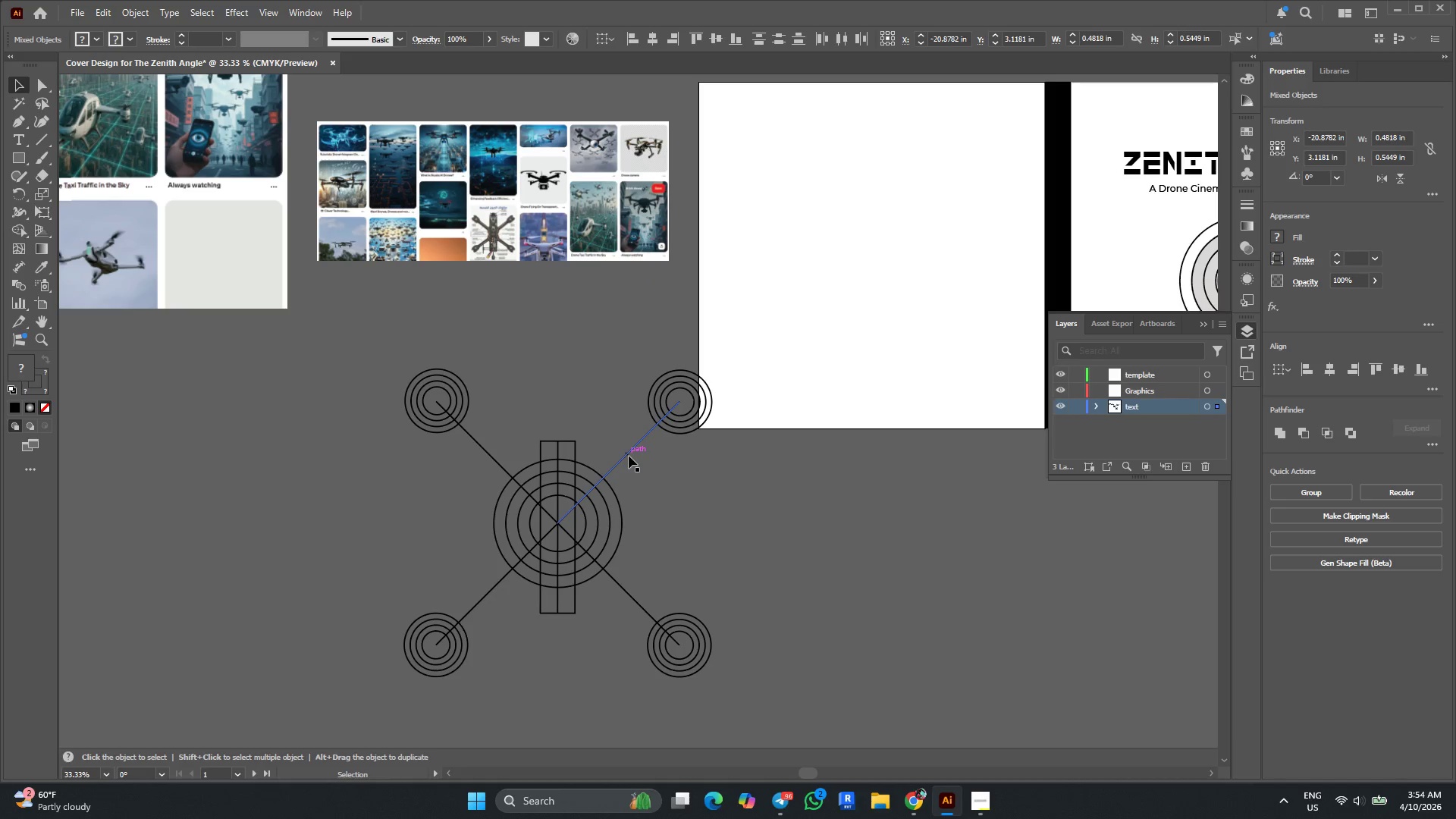 
left_click([629, 455])
 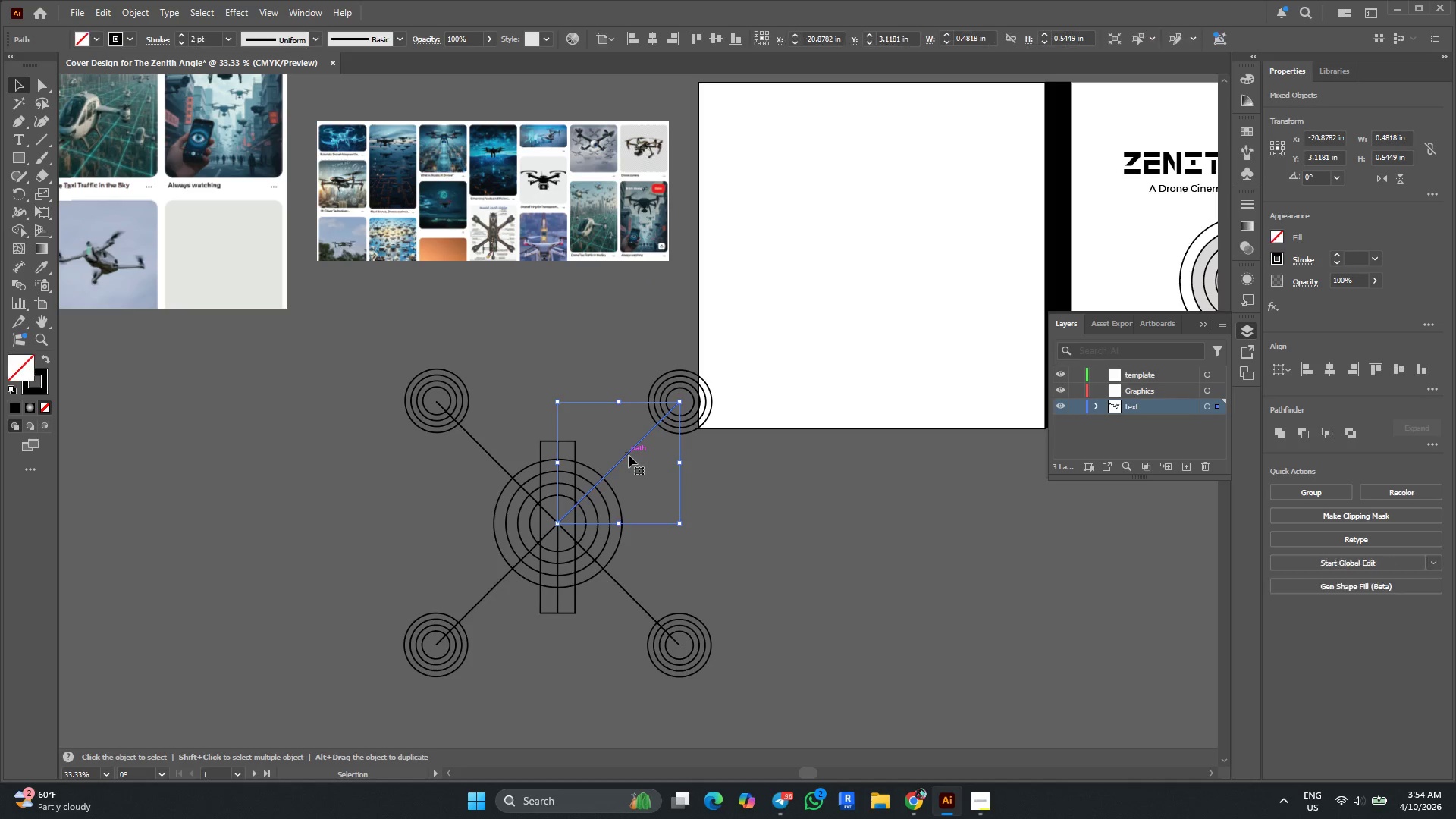 
hold_key(key=AltLeft, duration=0.41)
scroll: coordinate [629, 455], scroll_direction: up, amount: 3.0
 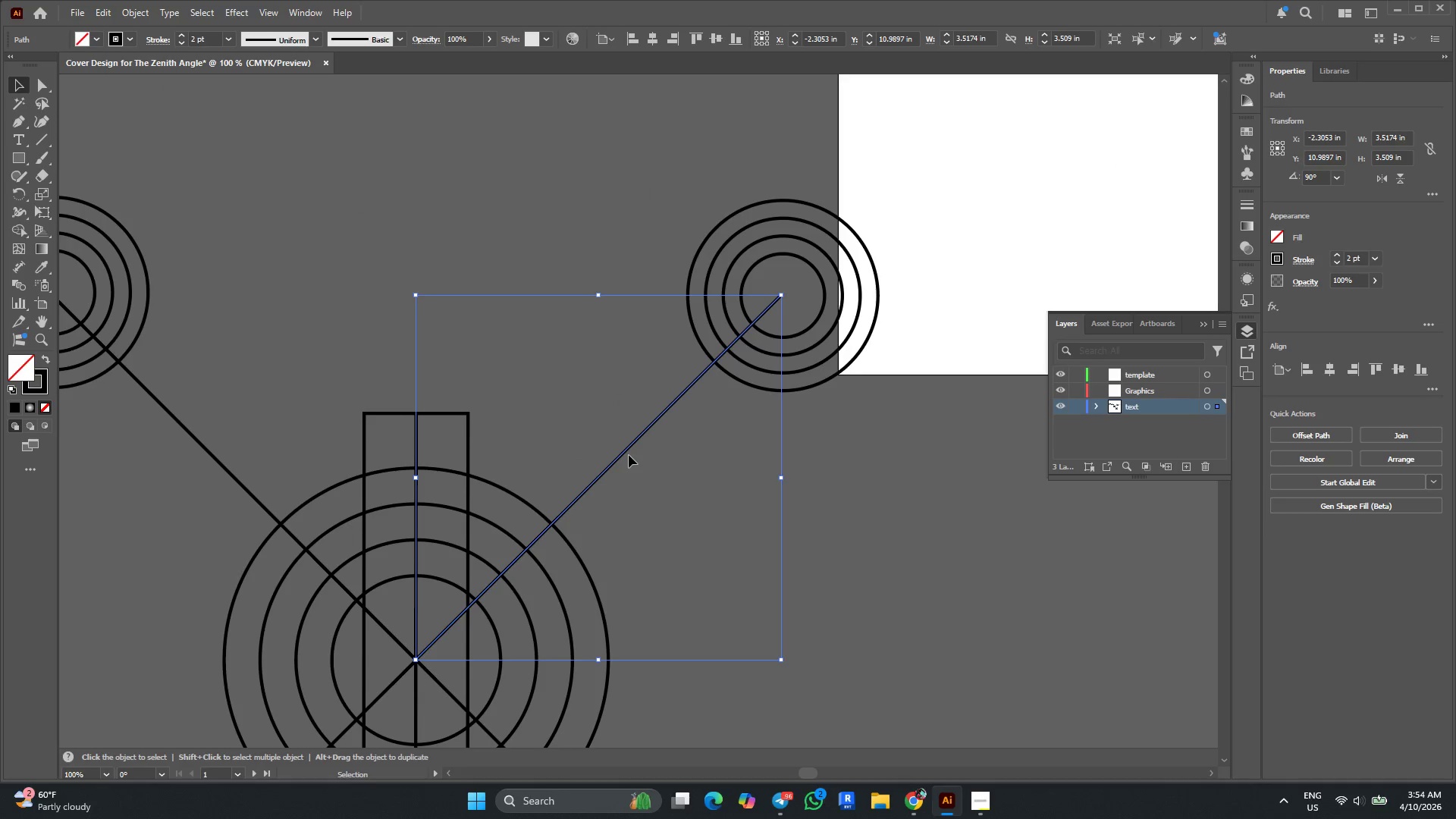 
hold_key(key=AltLeft, duration=3.64)
left_click_drag(start_coordinate=[627, 450], to_coordinate=[608, 436])
 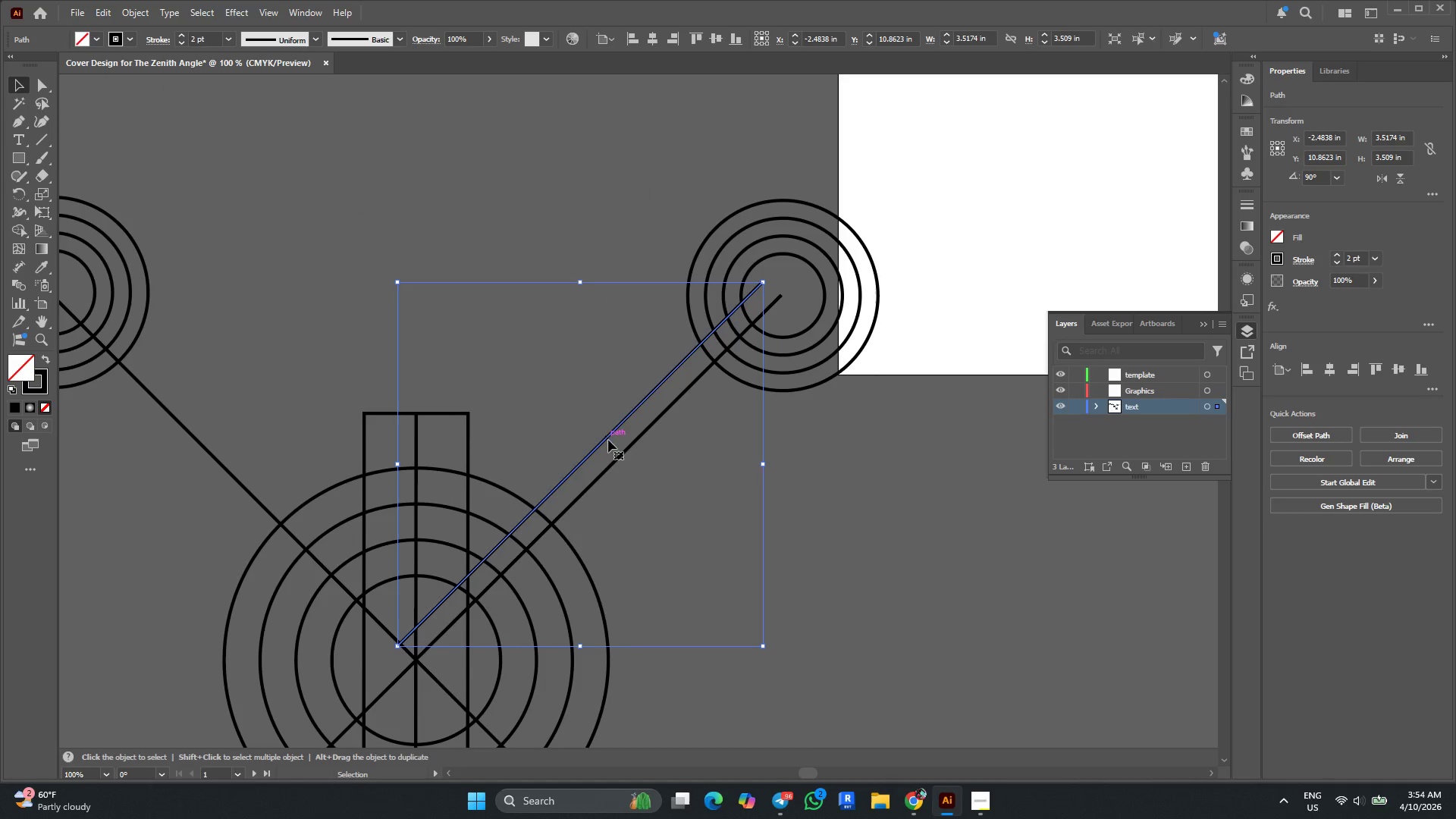 
hold_key(key=AltLeft, duration=3.64)
left_click_drag(start_coordinate=[613, 463], to_coordinate=[631, 481])
 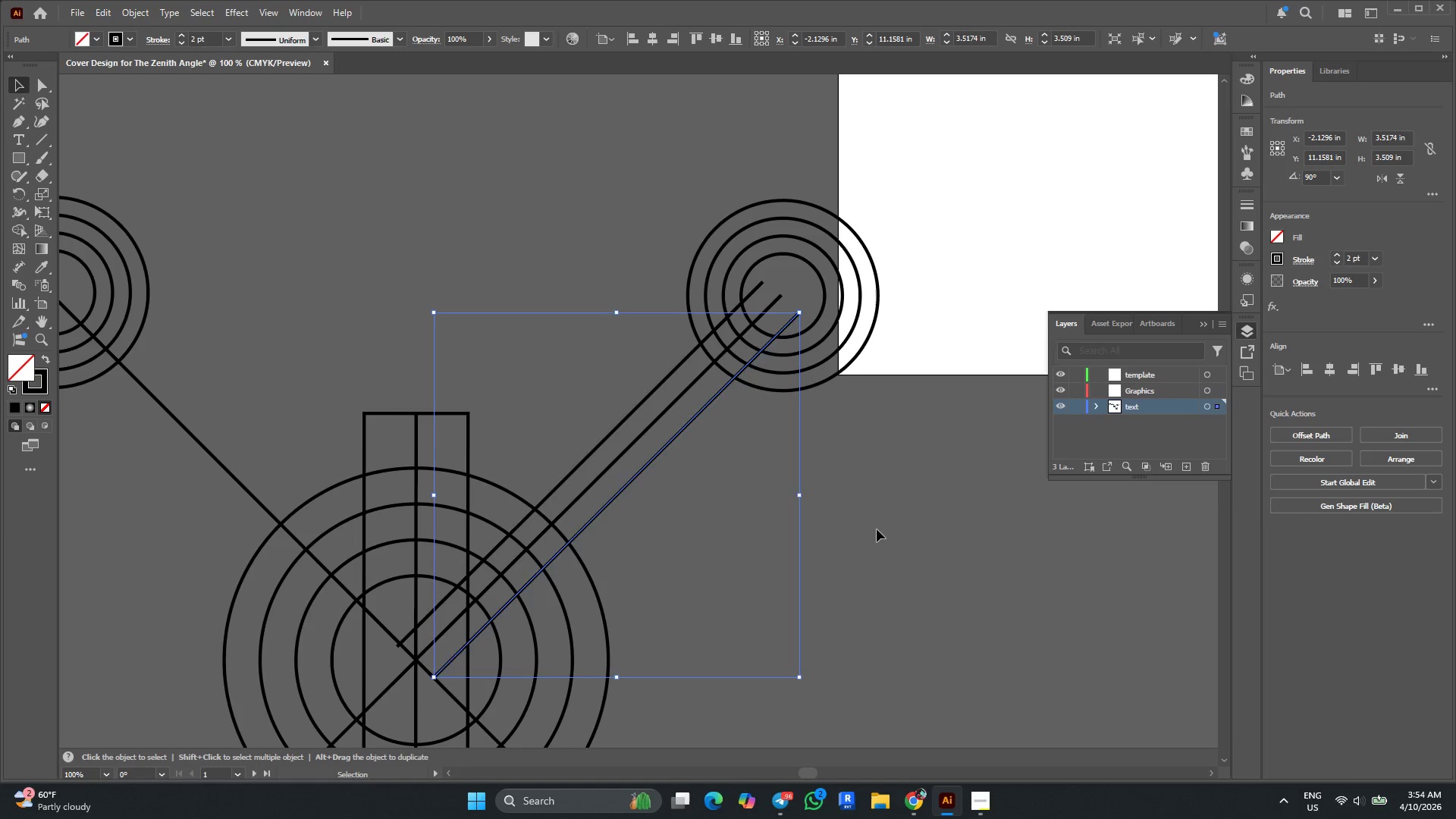 
hold_key(key=AltLeft, duration=0.45)
scroll: coordinate [657, 402], scroll_direction: down, amount: 4.0
 